 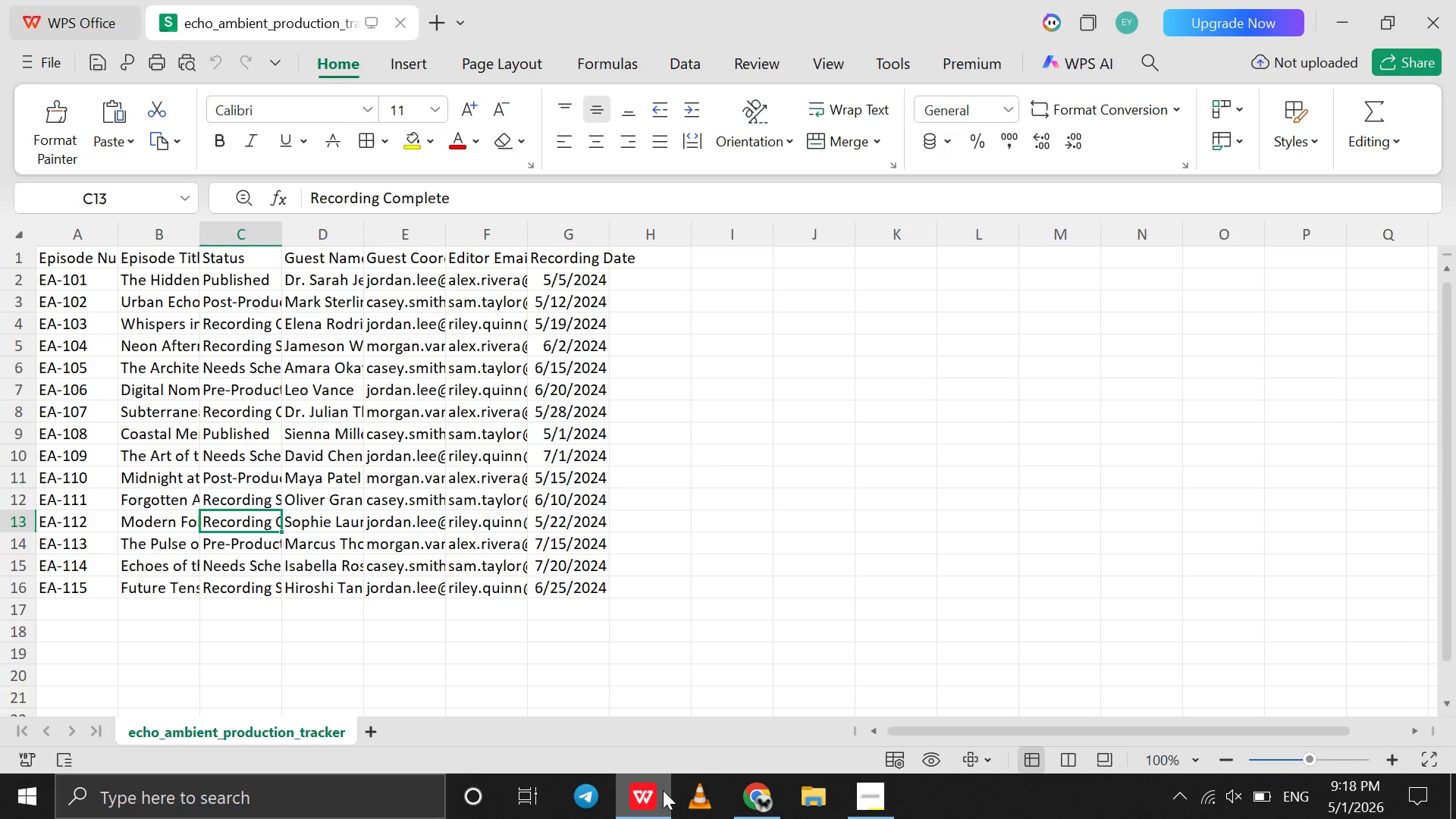 
scroll: coordinate [396, 349], scroll_direction: up, amount: 23.0
 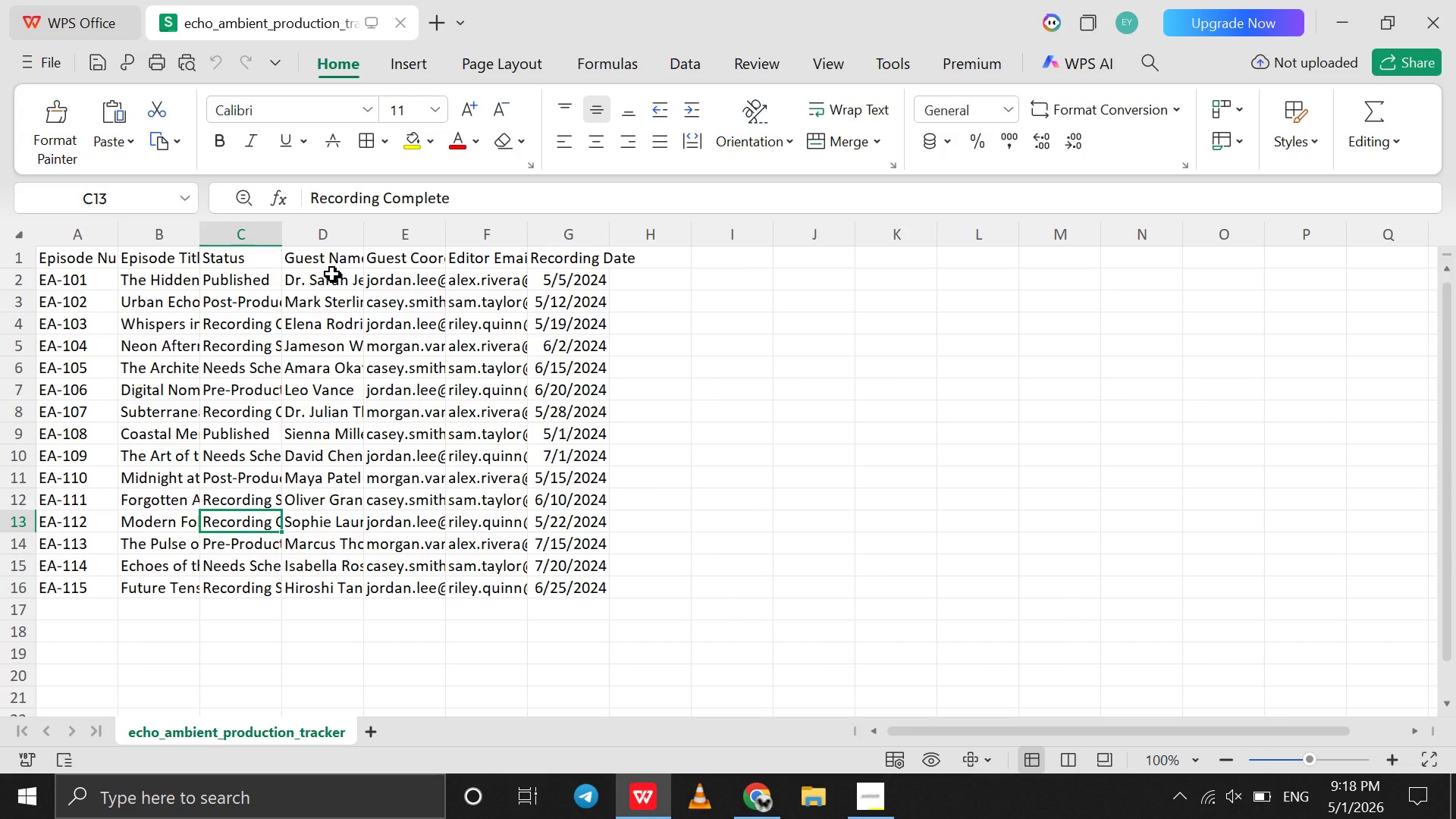 
left_click([332, 274])
 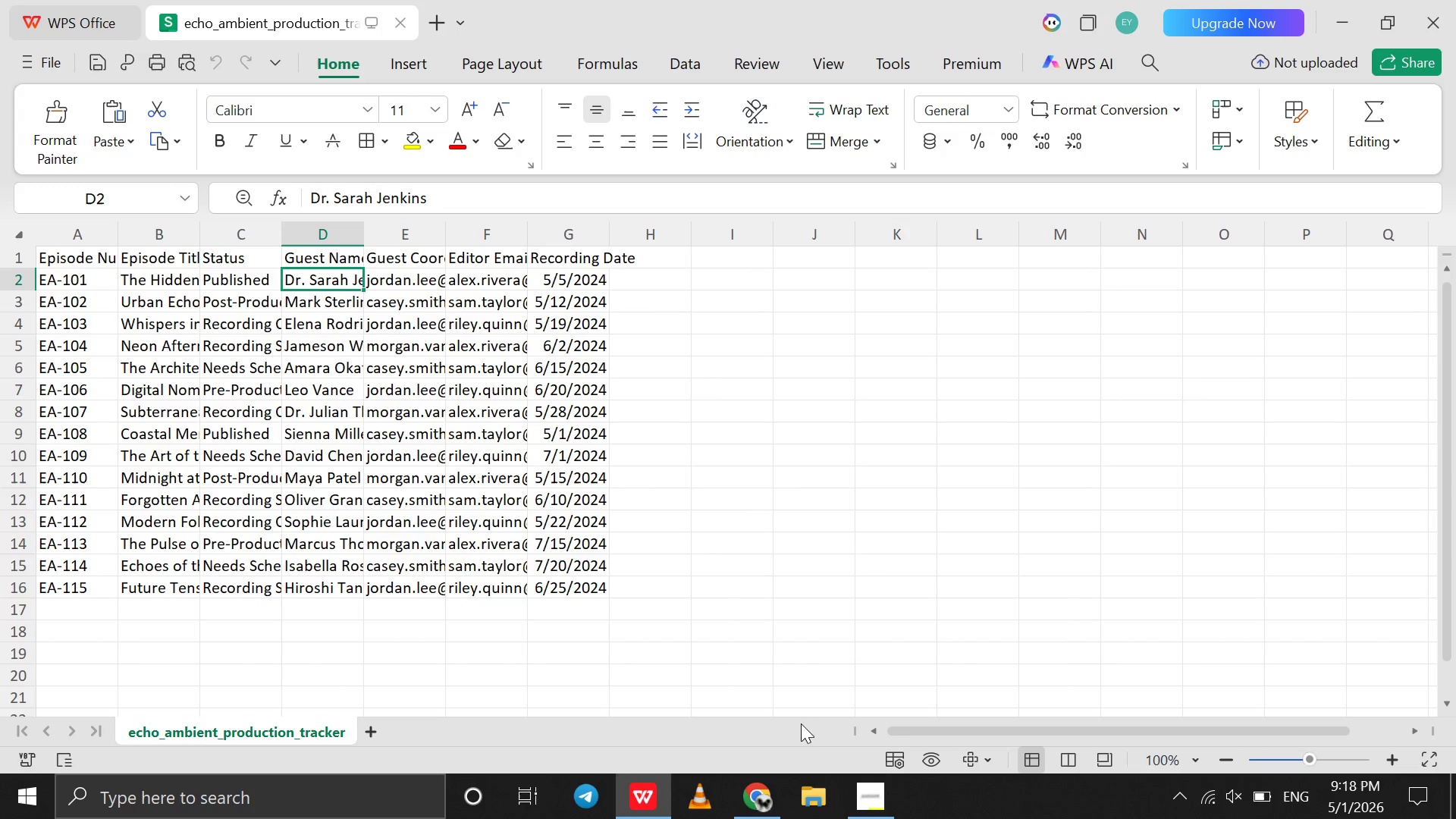 
left_click([763, 793])
 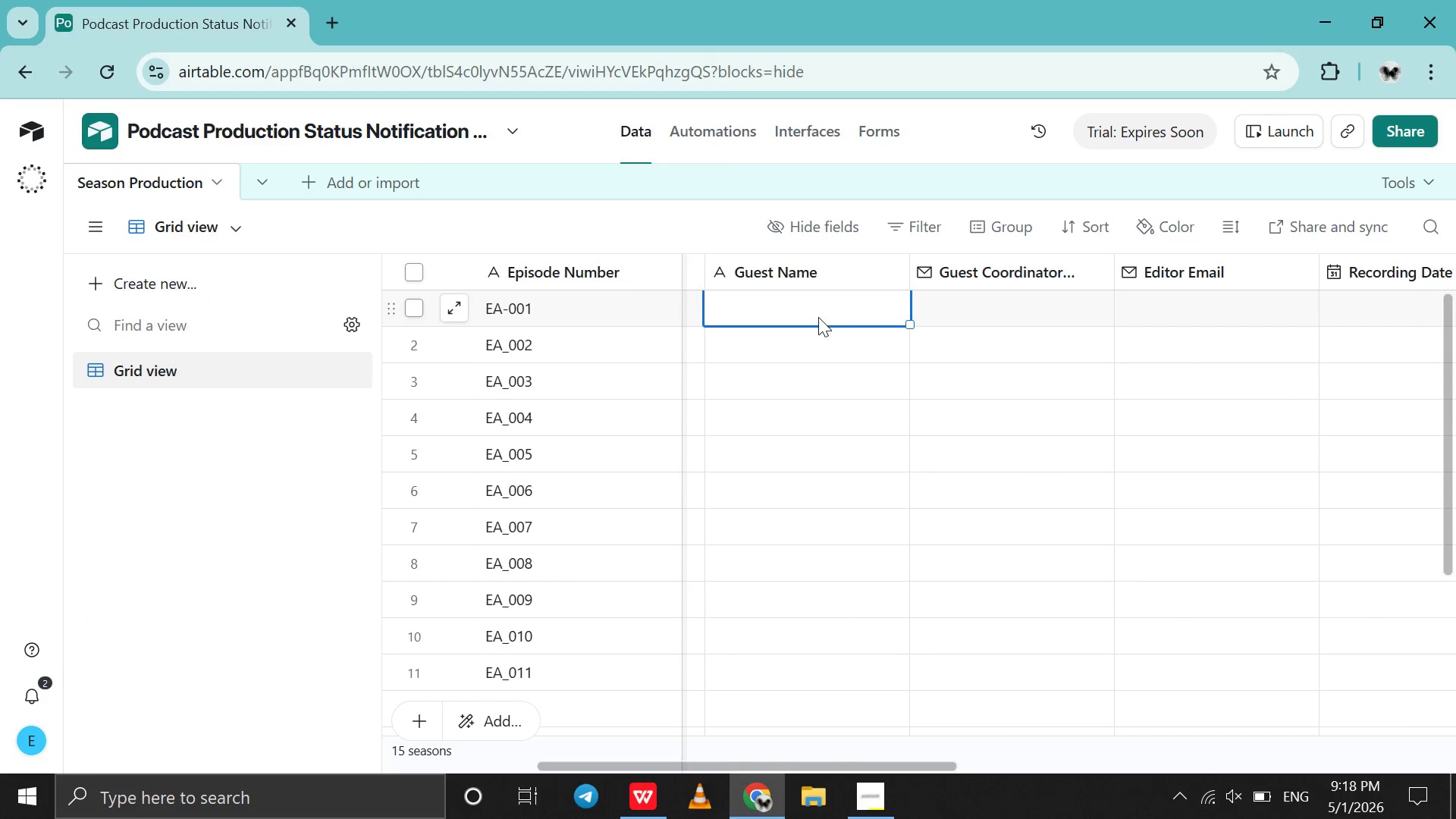 
left_click([818, 317])
 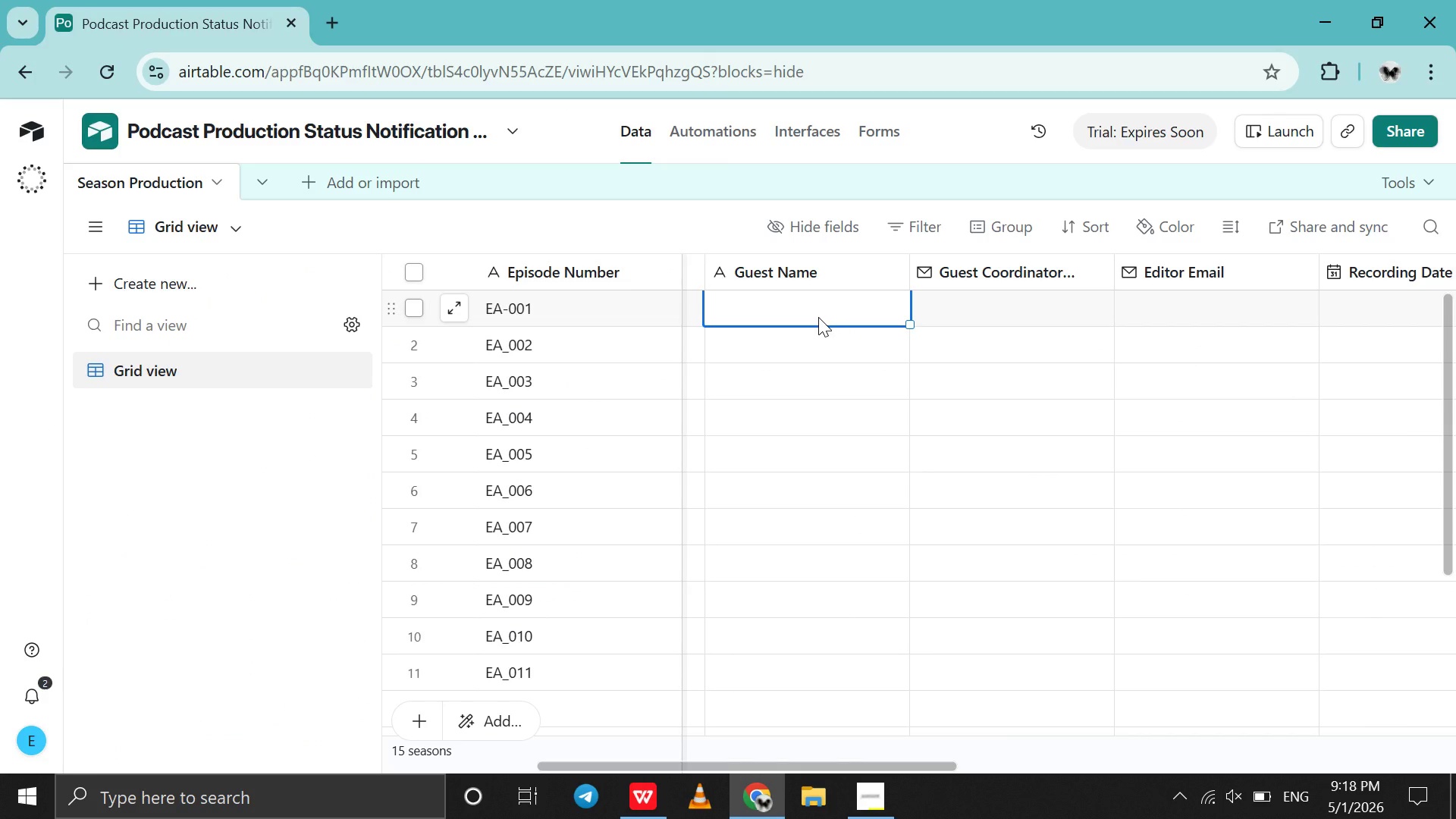 
key(Control+ControlLeft)
 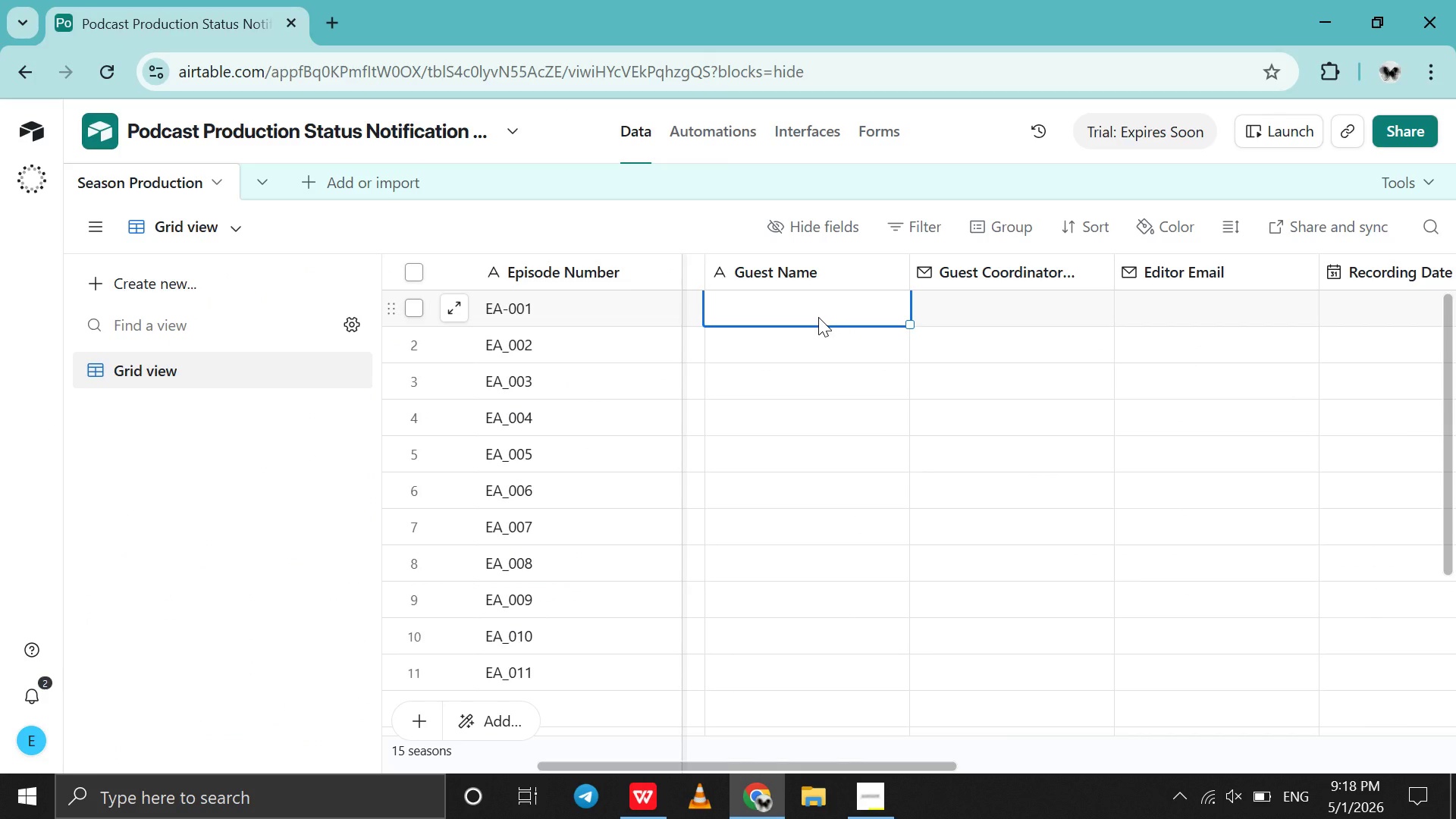 
type(Dr. Sarah Jenkis)
 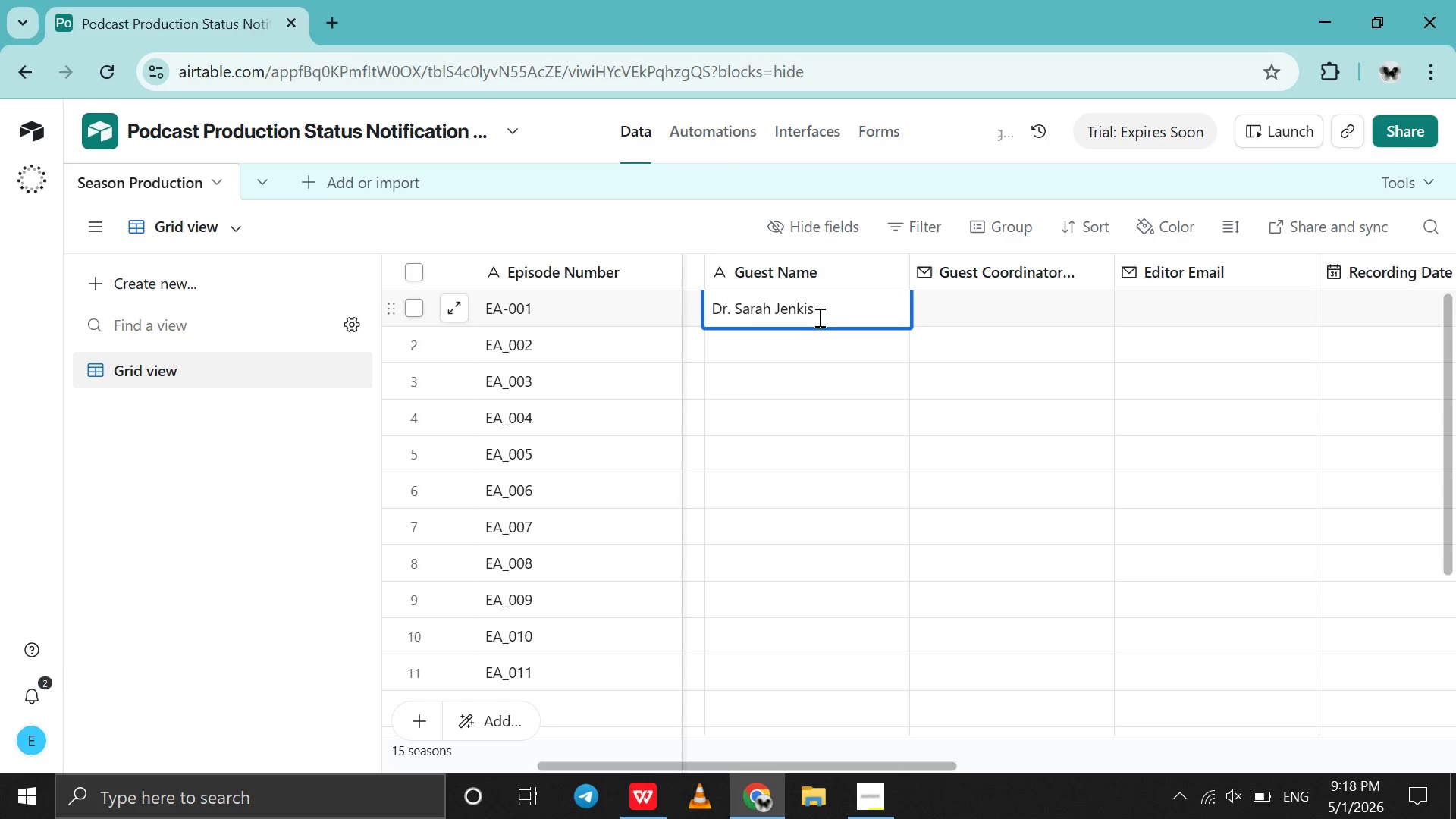 
left_click([816, 347])
 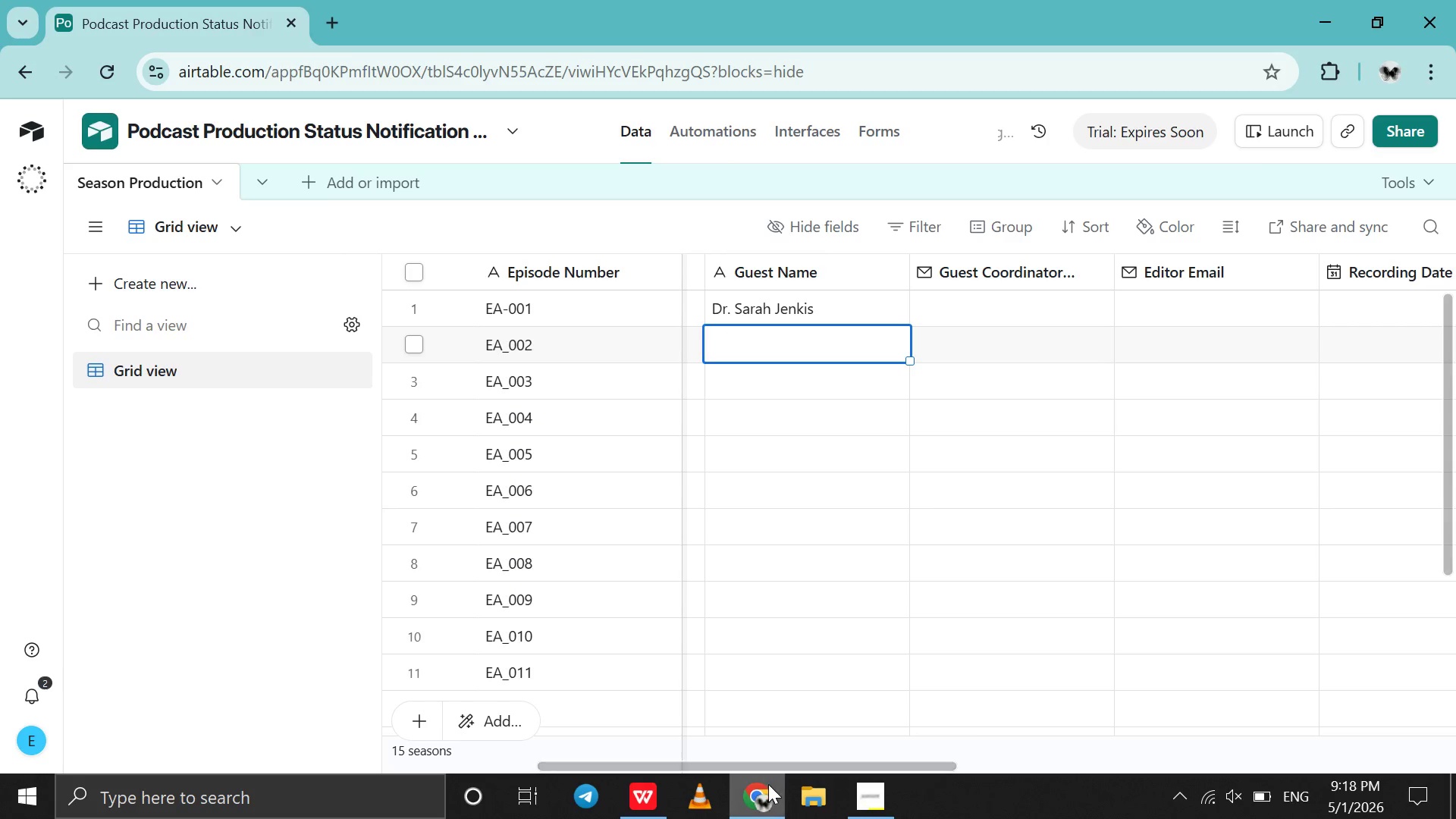 
left_click([768, 785])
 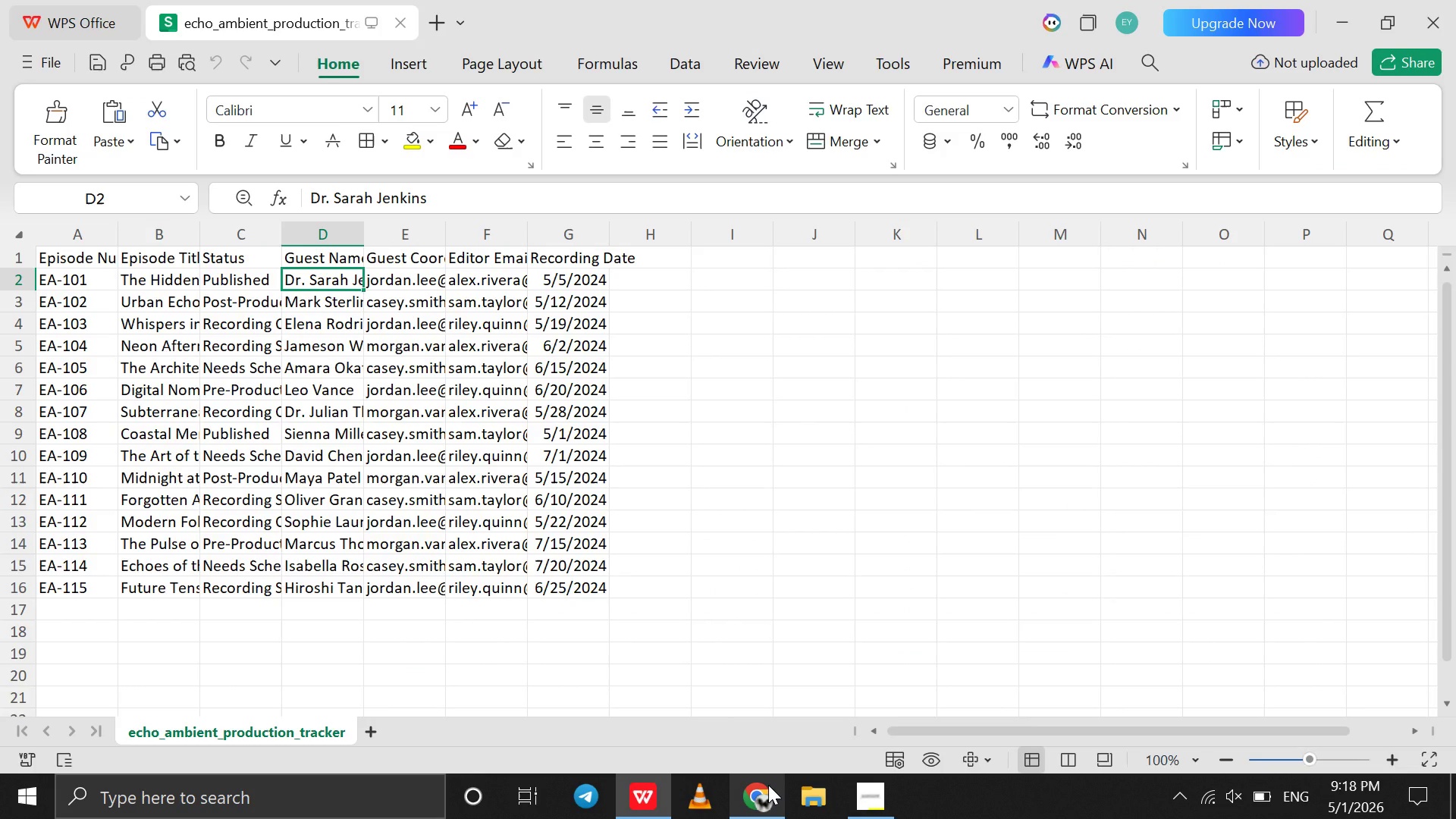 
left_click([768, 785])
 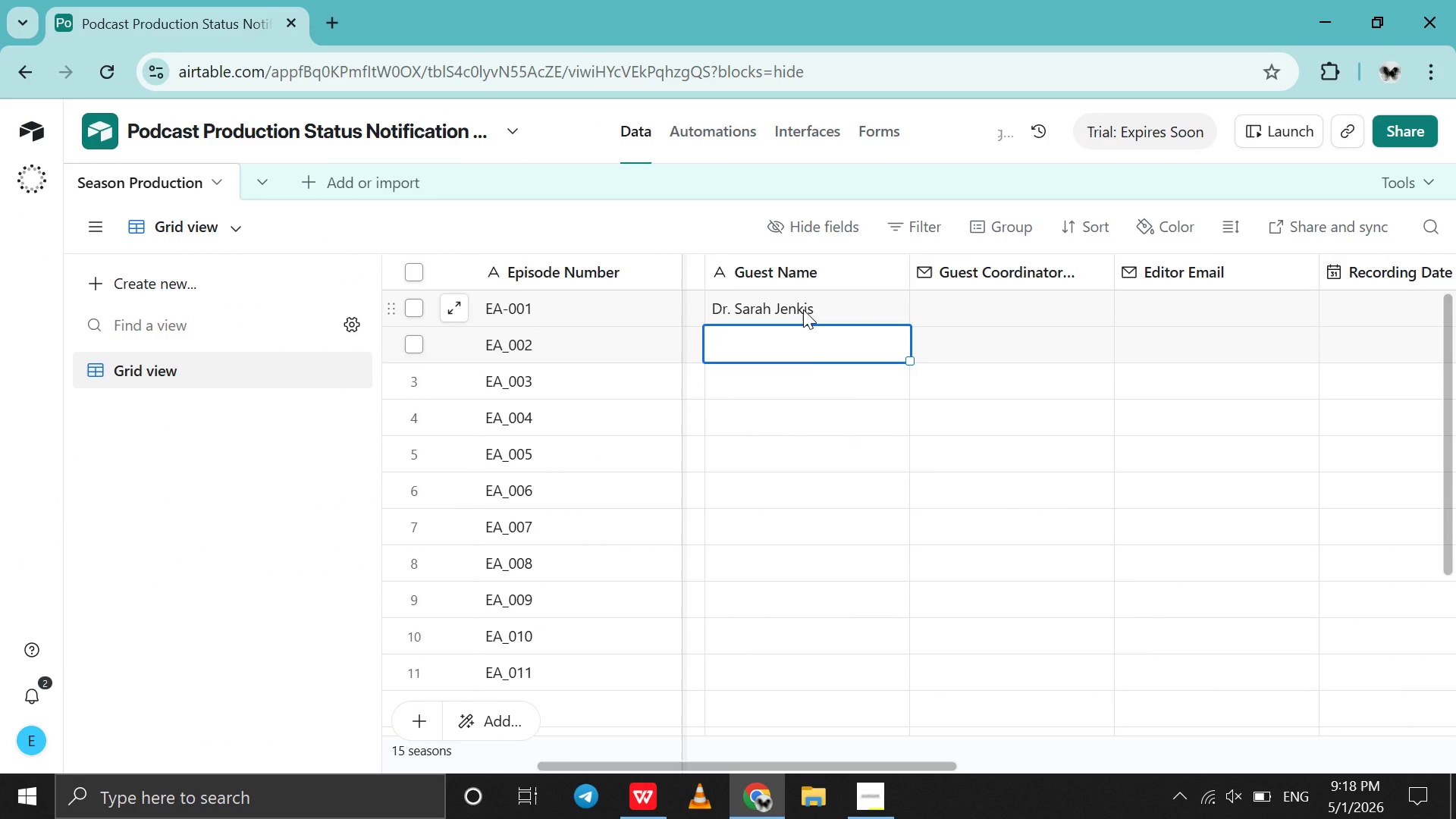 
left_click([803, 309])
 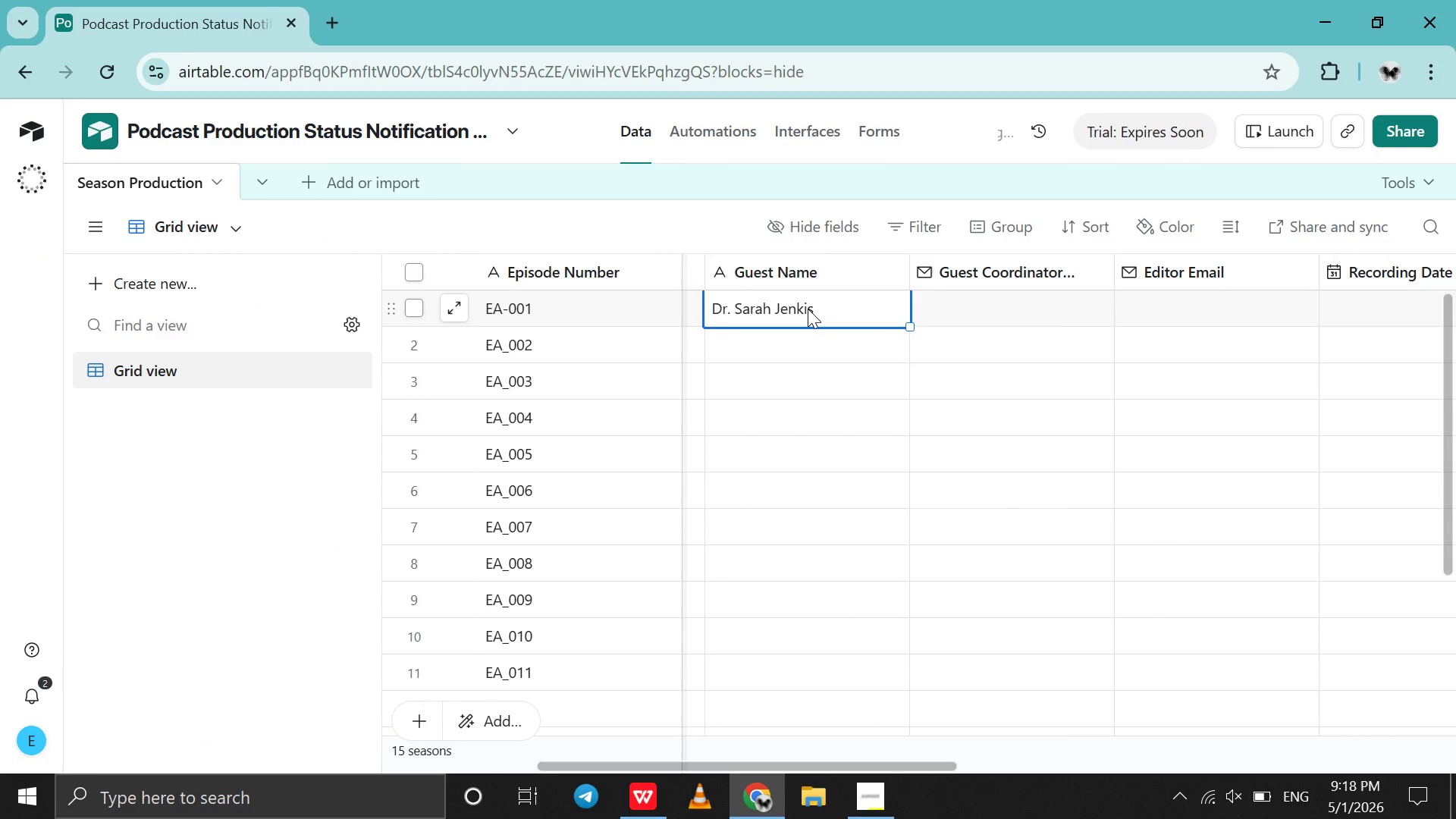 
double_click([808, 309])
 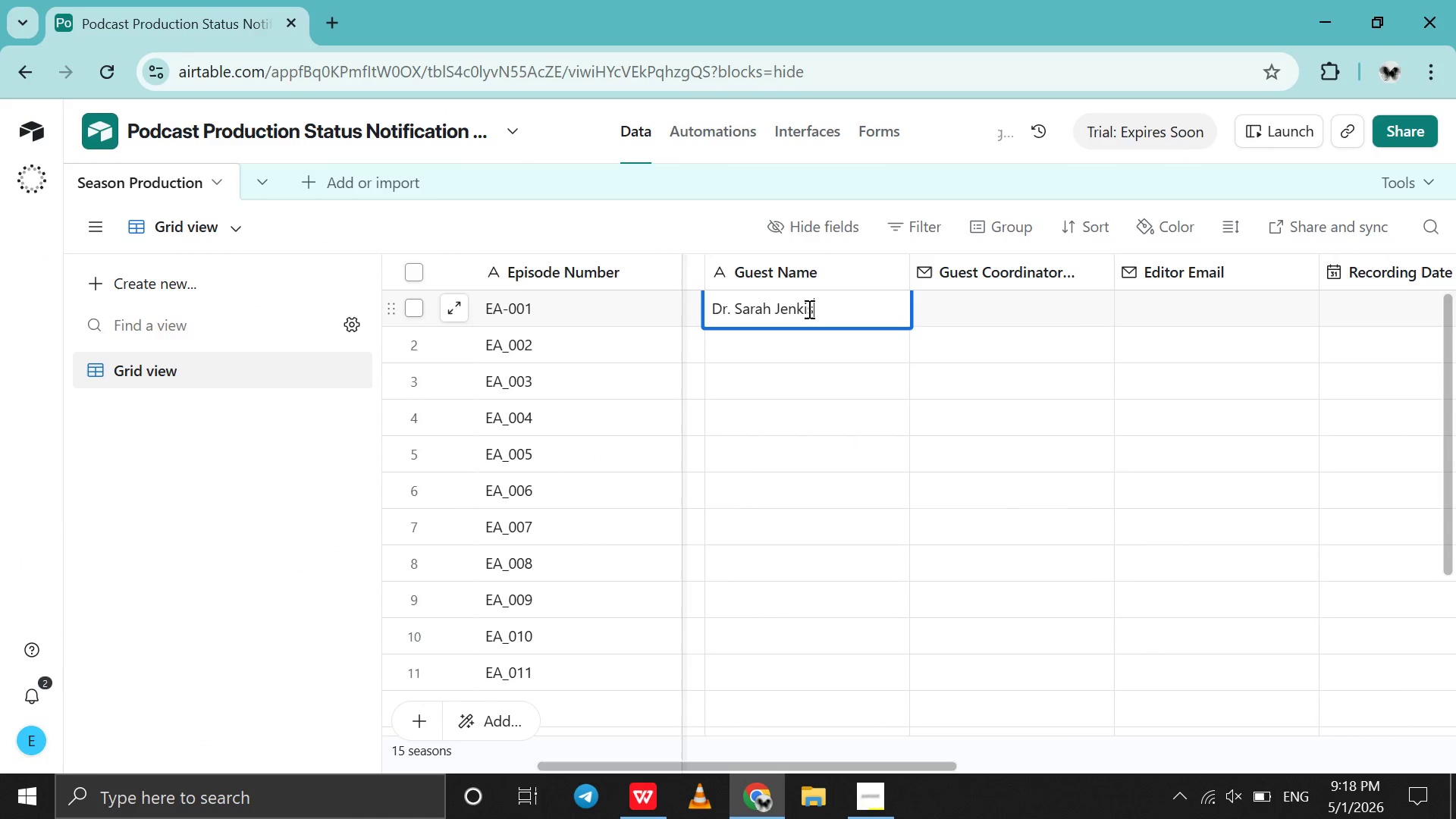 
triple_click([808, 309])
 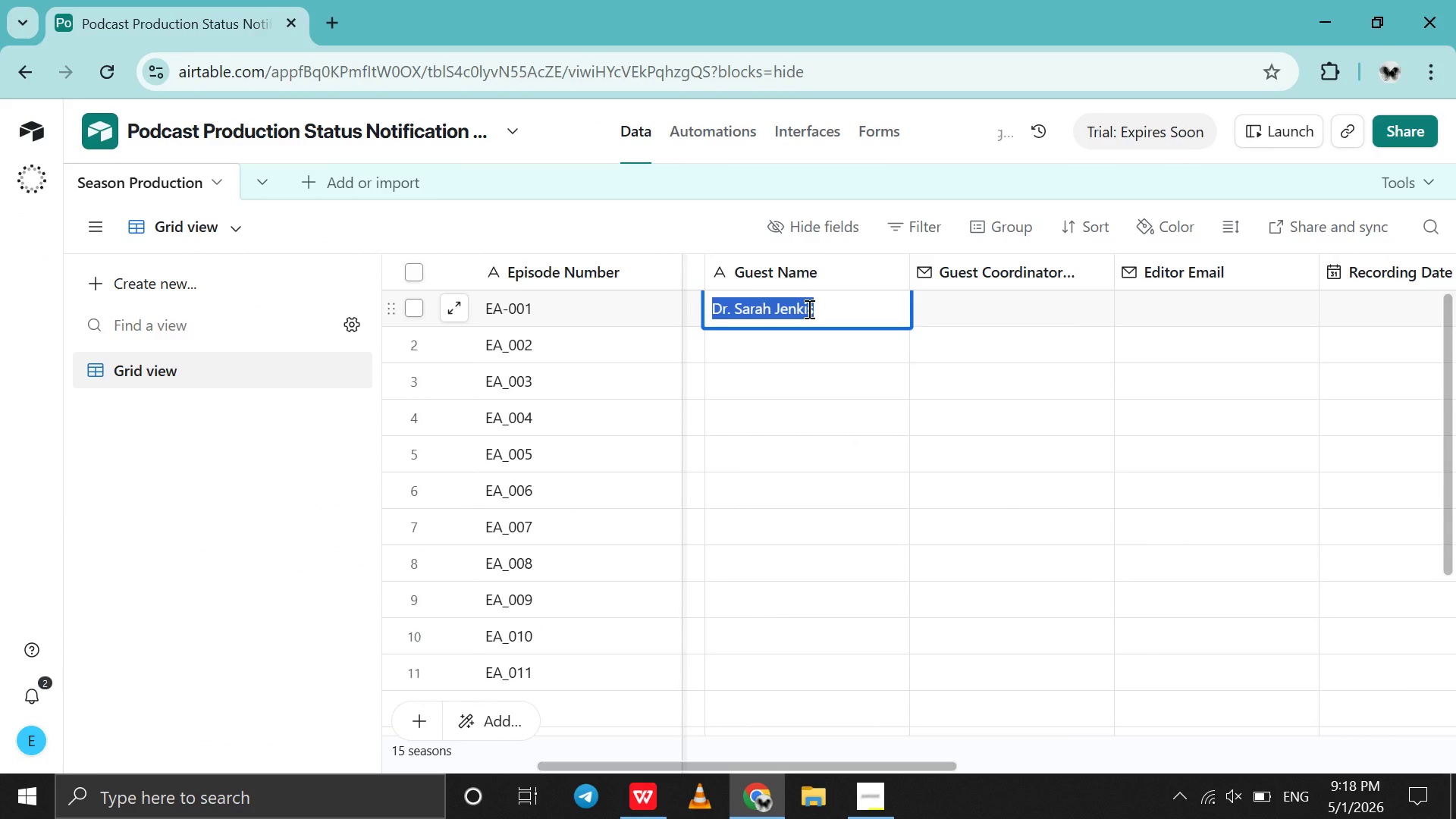 
left_click([808, 309])
 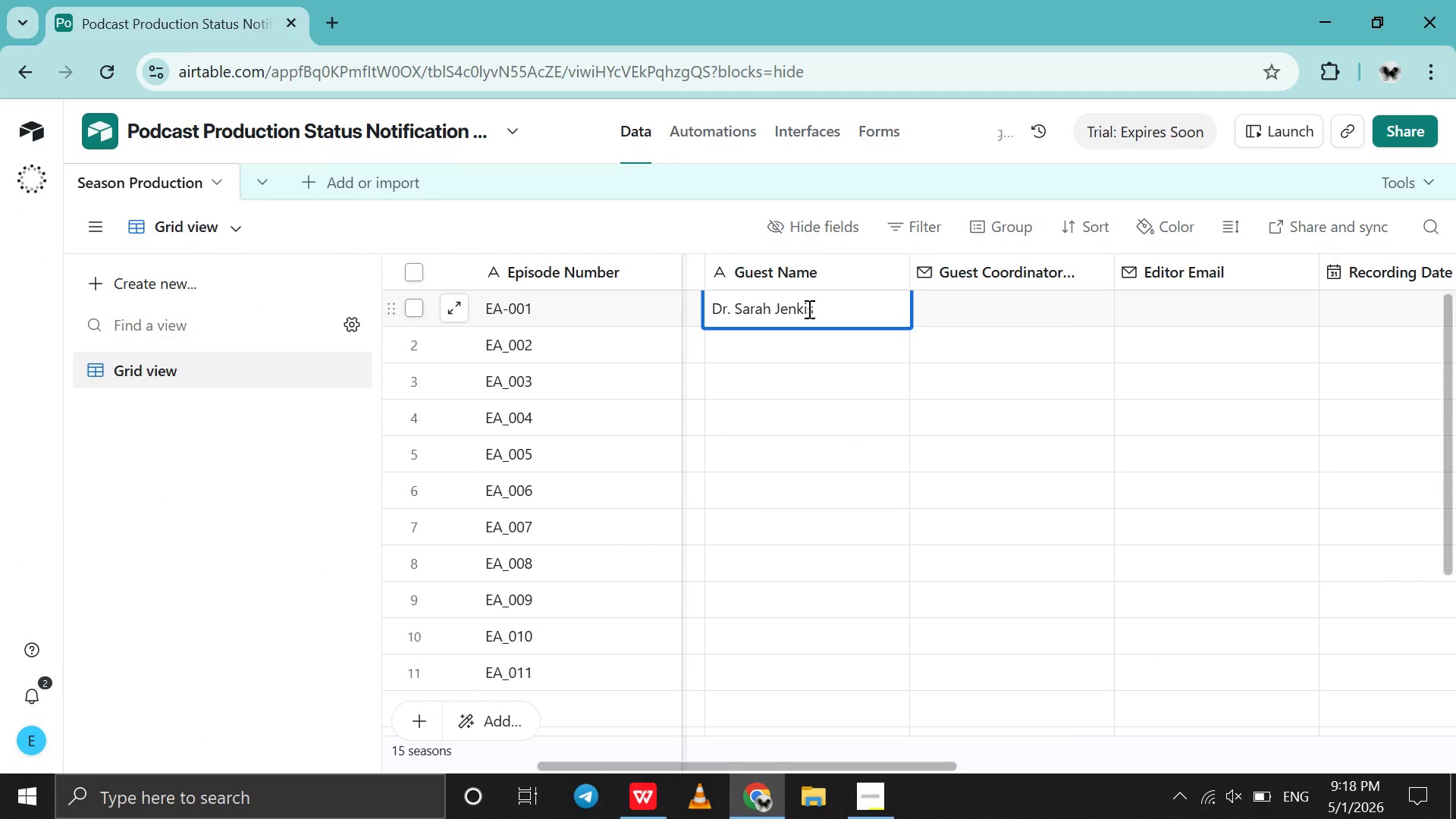 
key(N)
 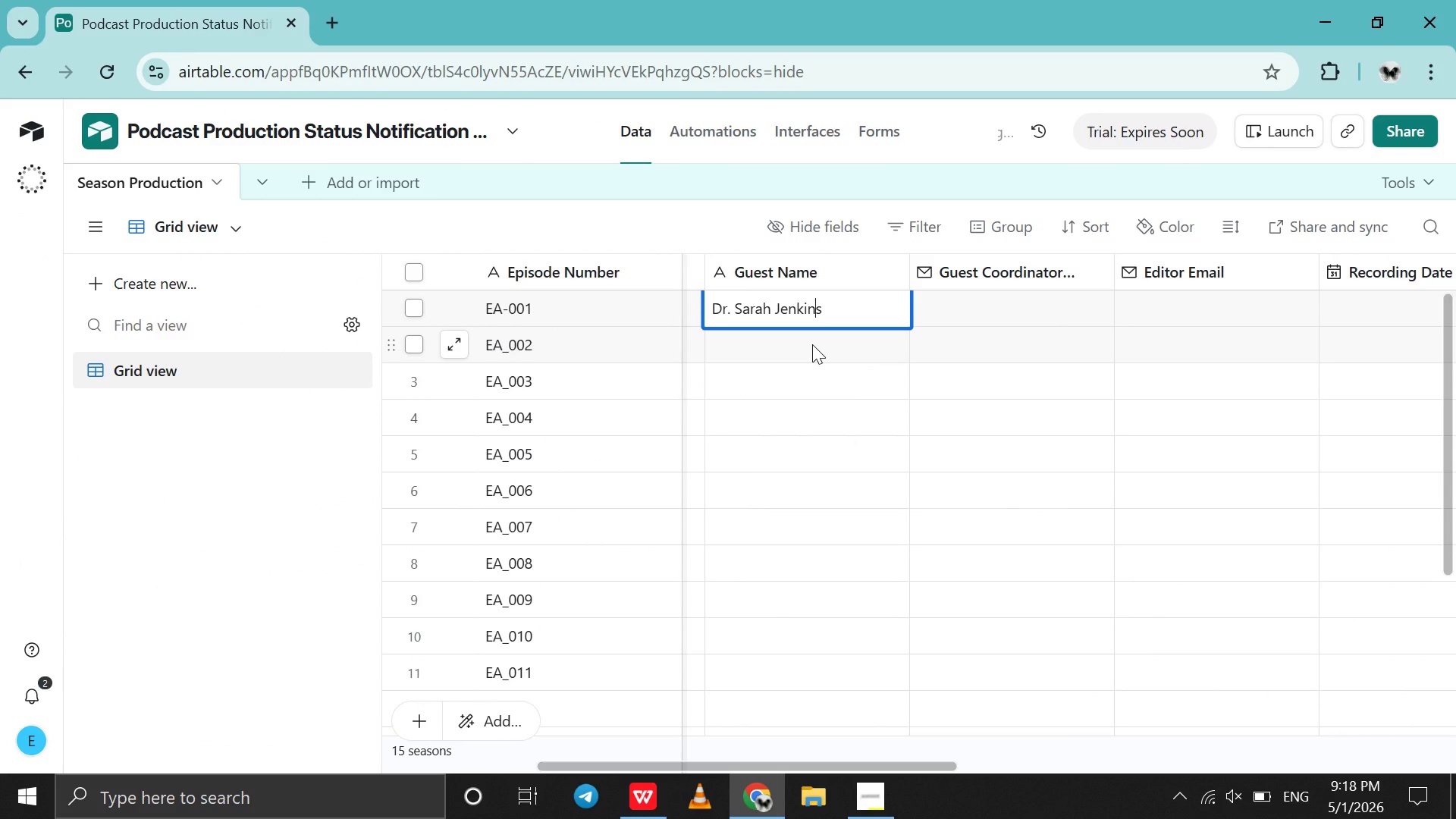 
left_click([812, 344])
 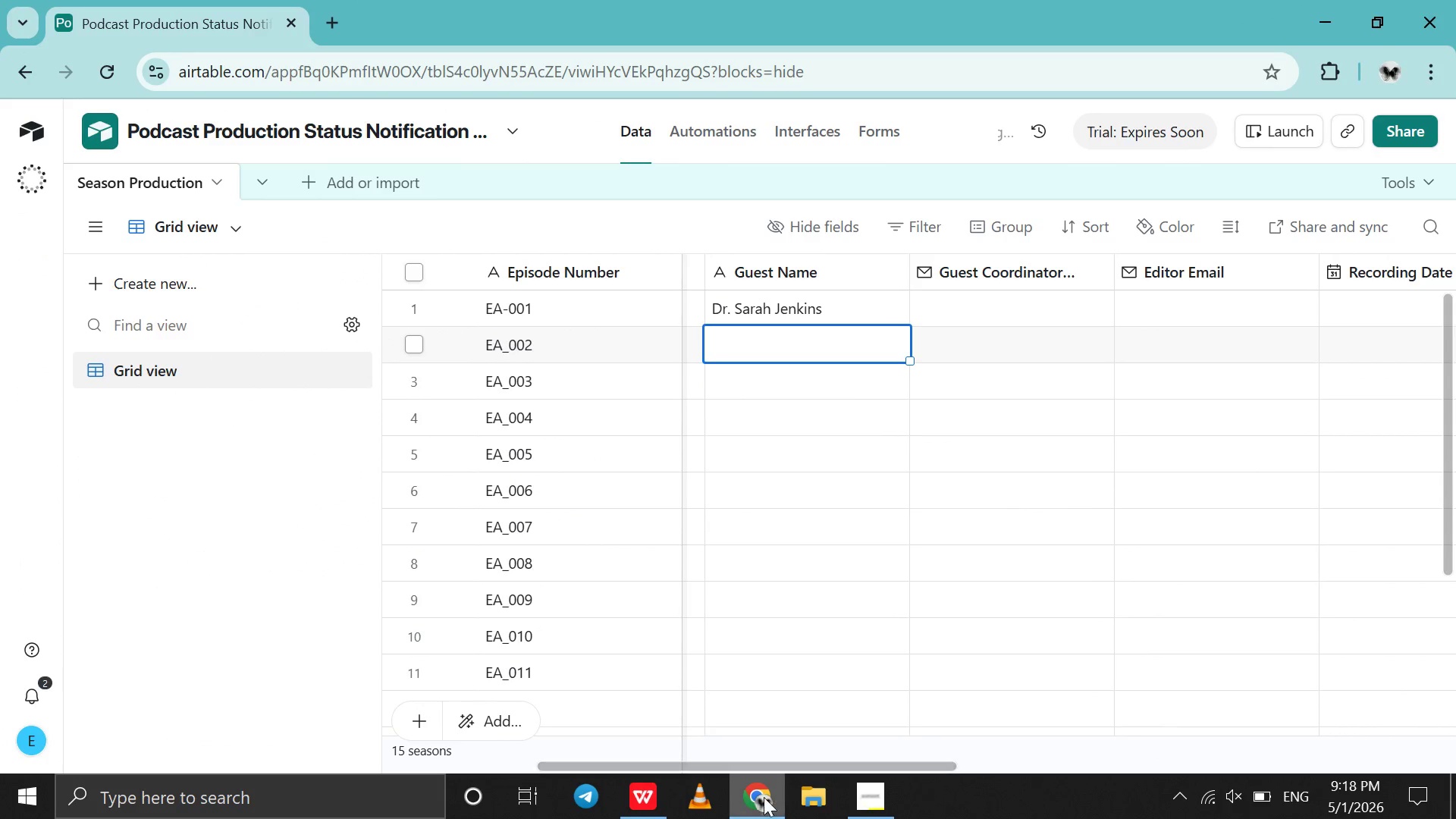 
left_click([763, 805])
 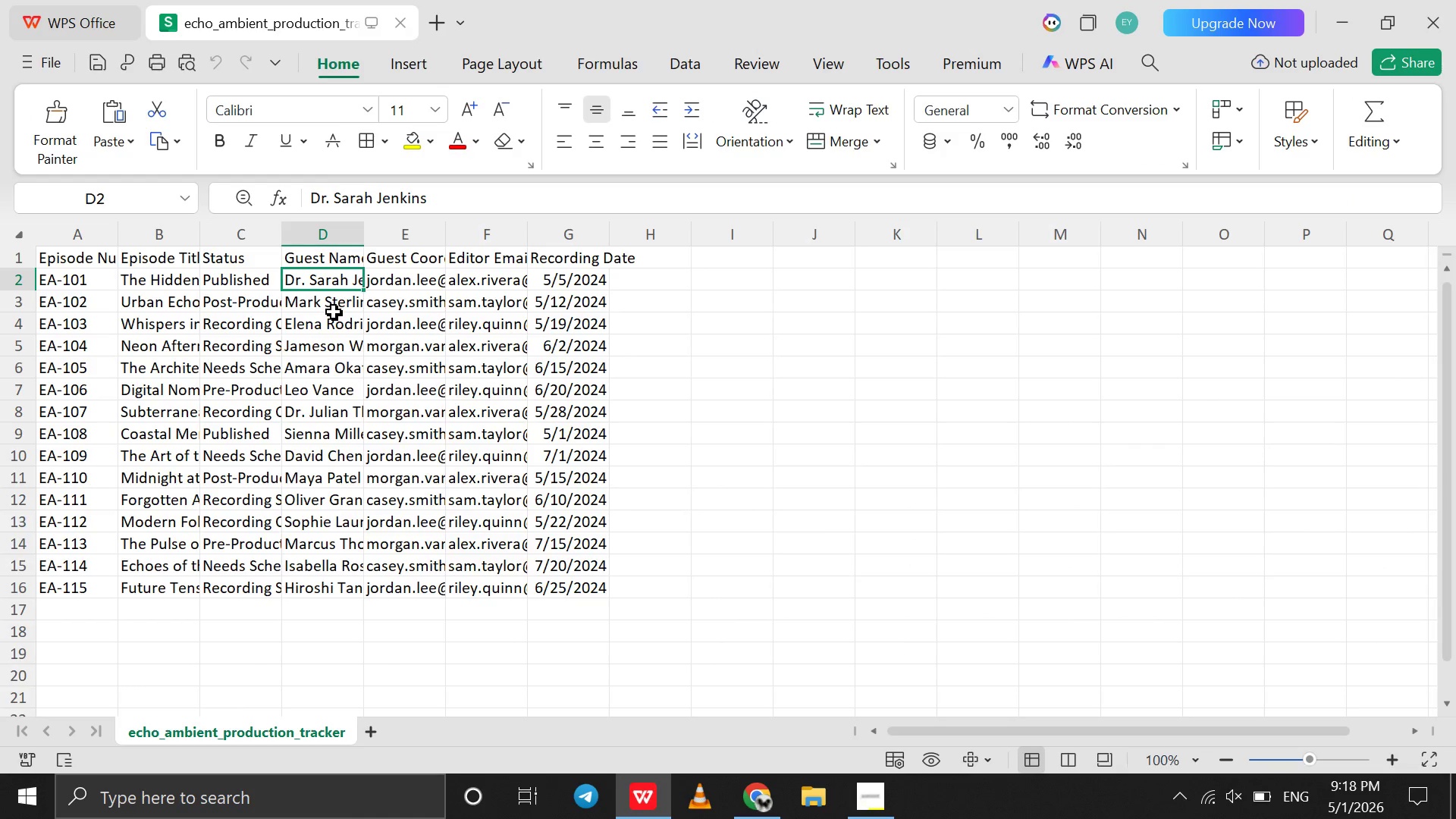 
left_click([334, 312])
 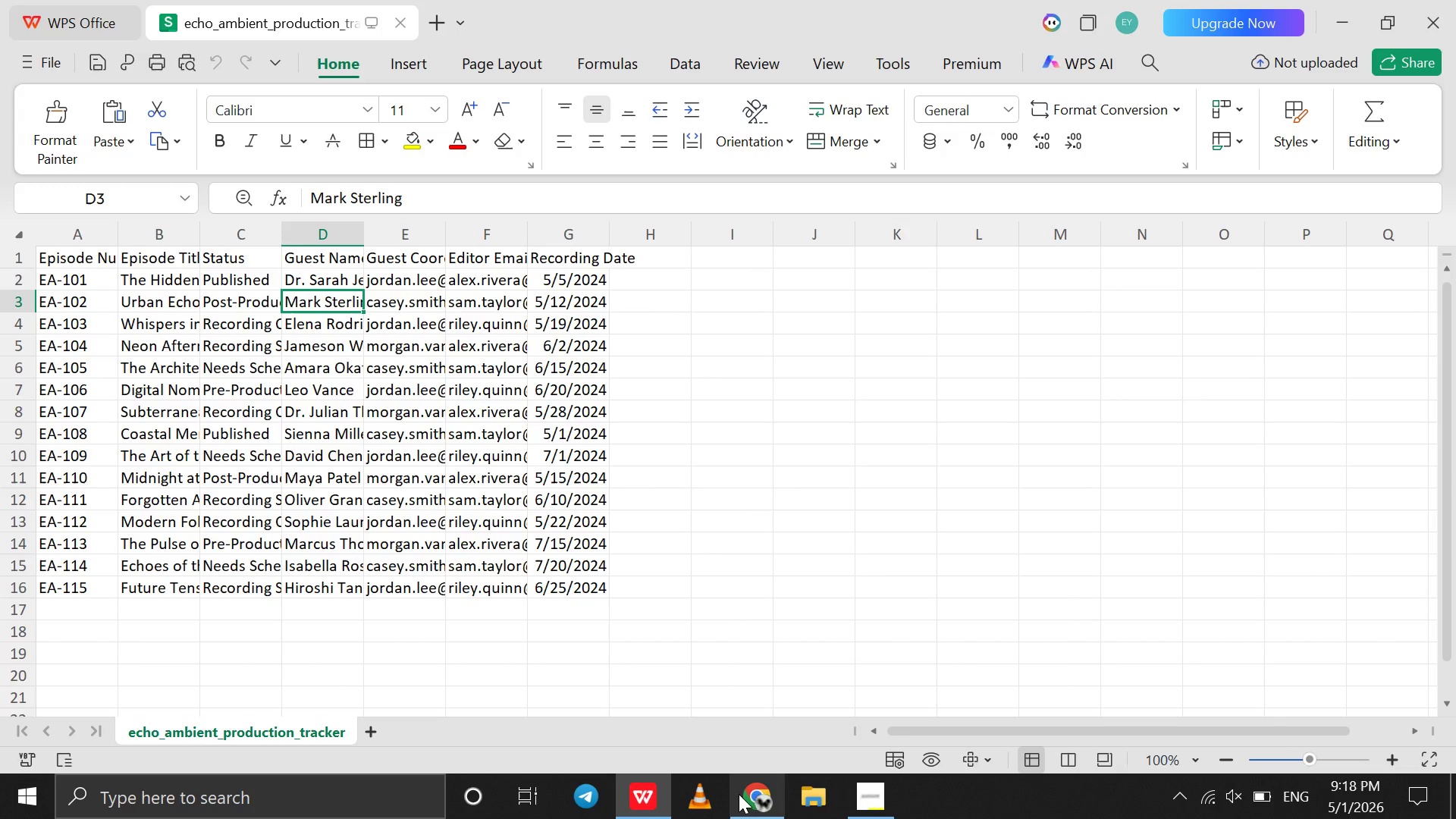 
left_click([745, 802])
 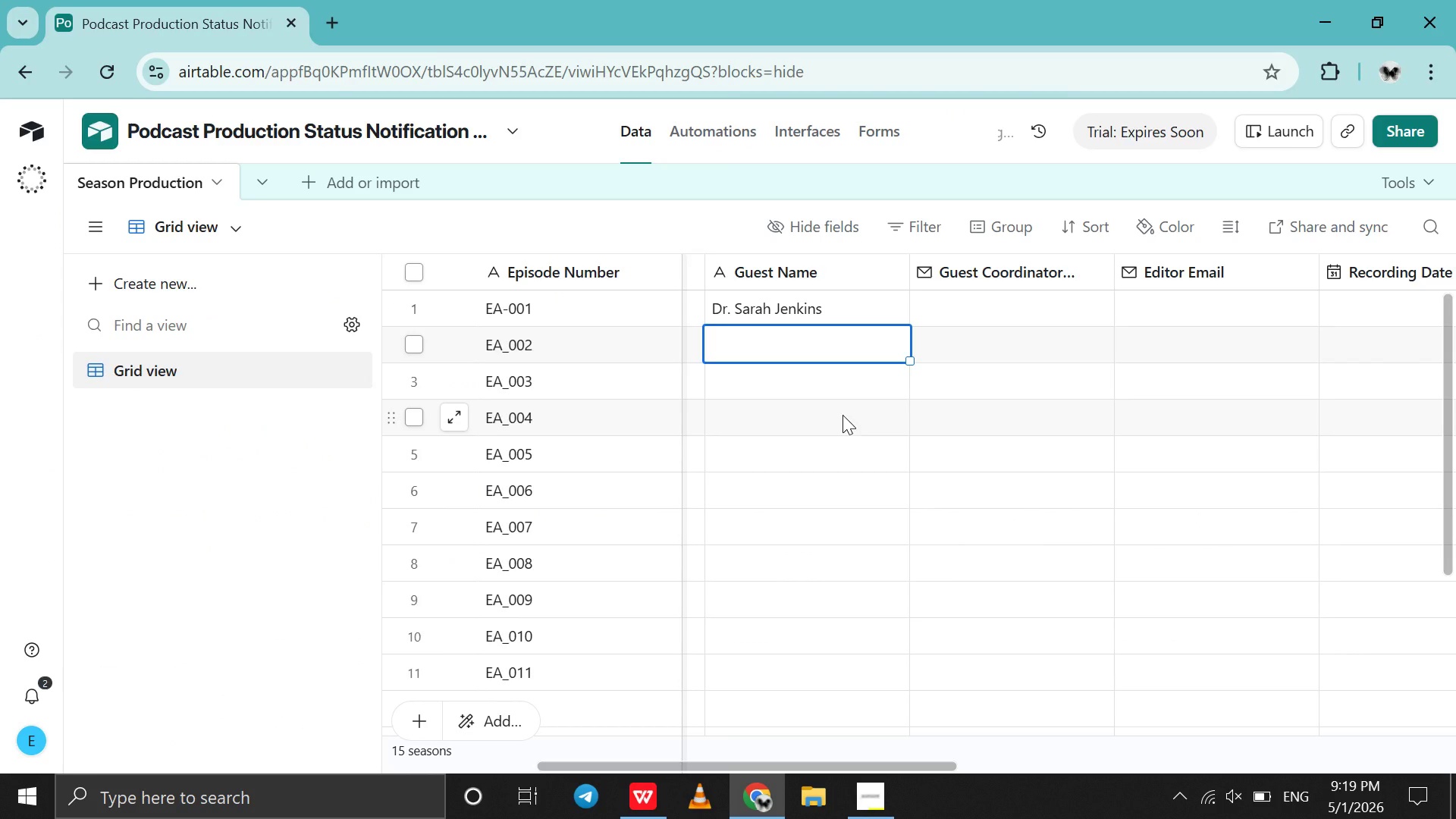 
type(Mark Sterlin)
 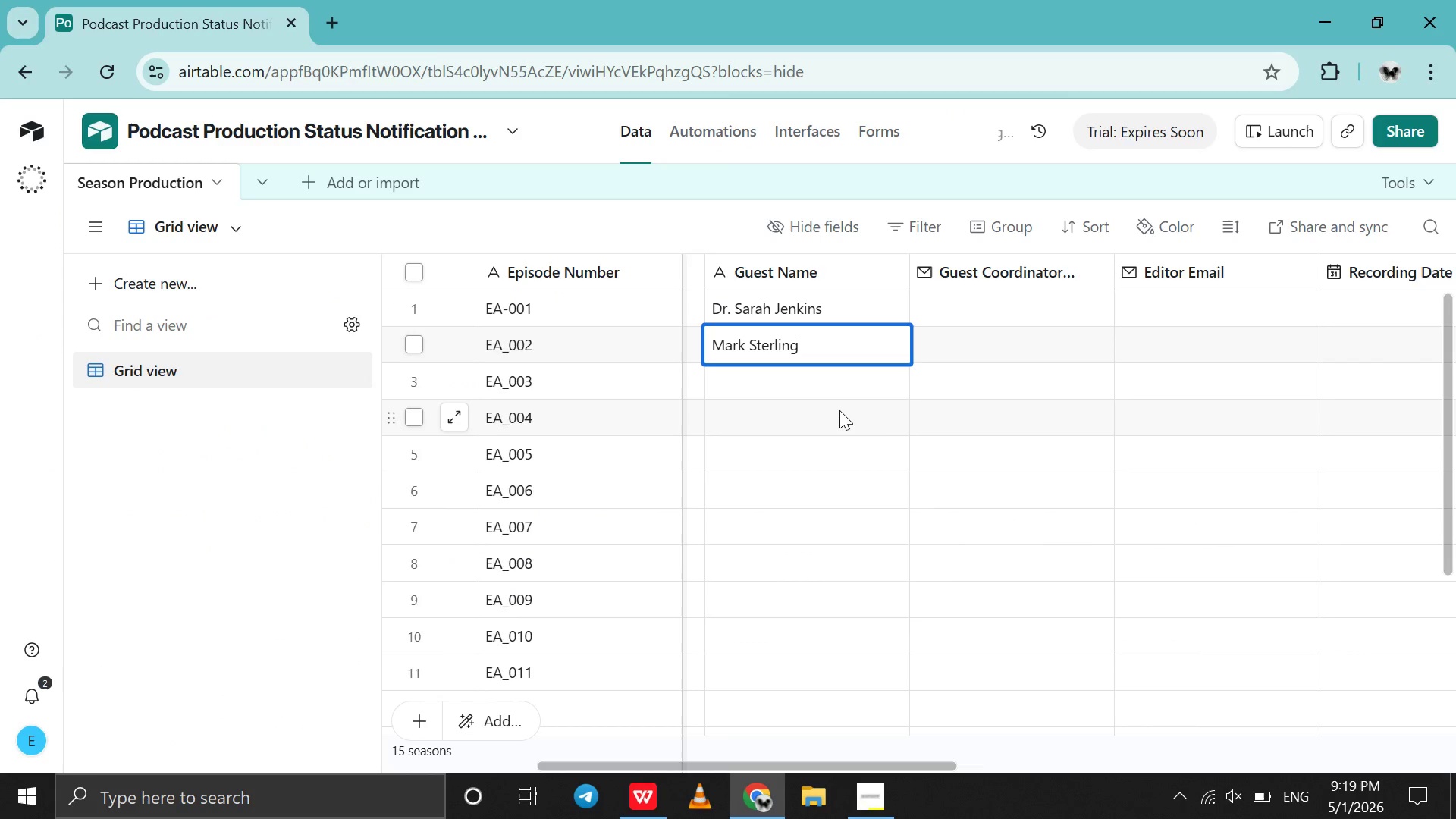 
key(G)
 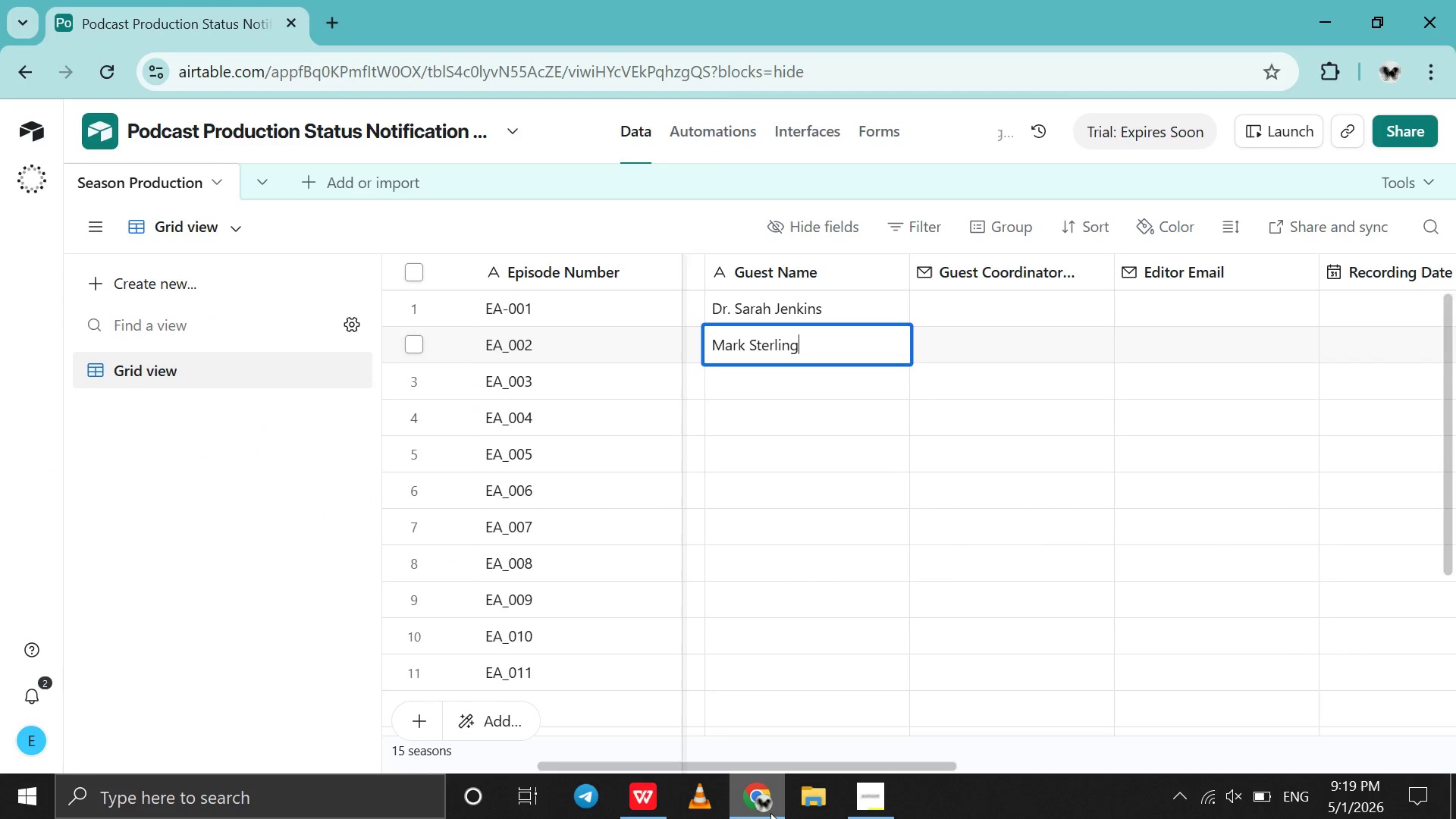 
left_click([770, 813])
 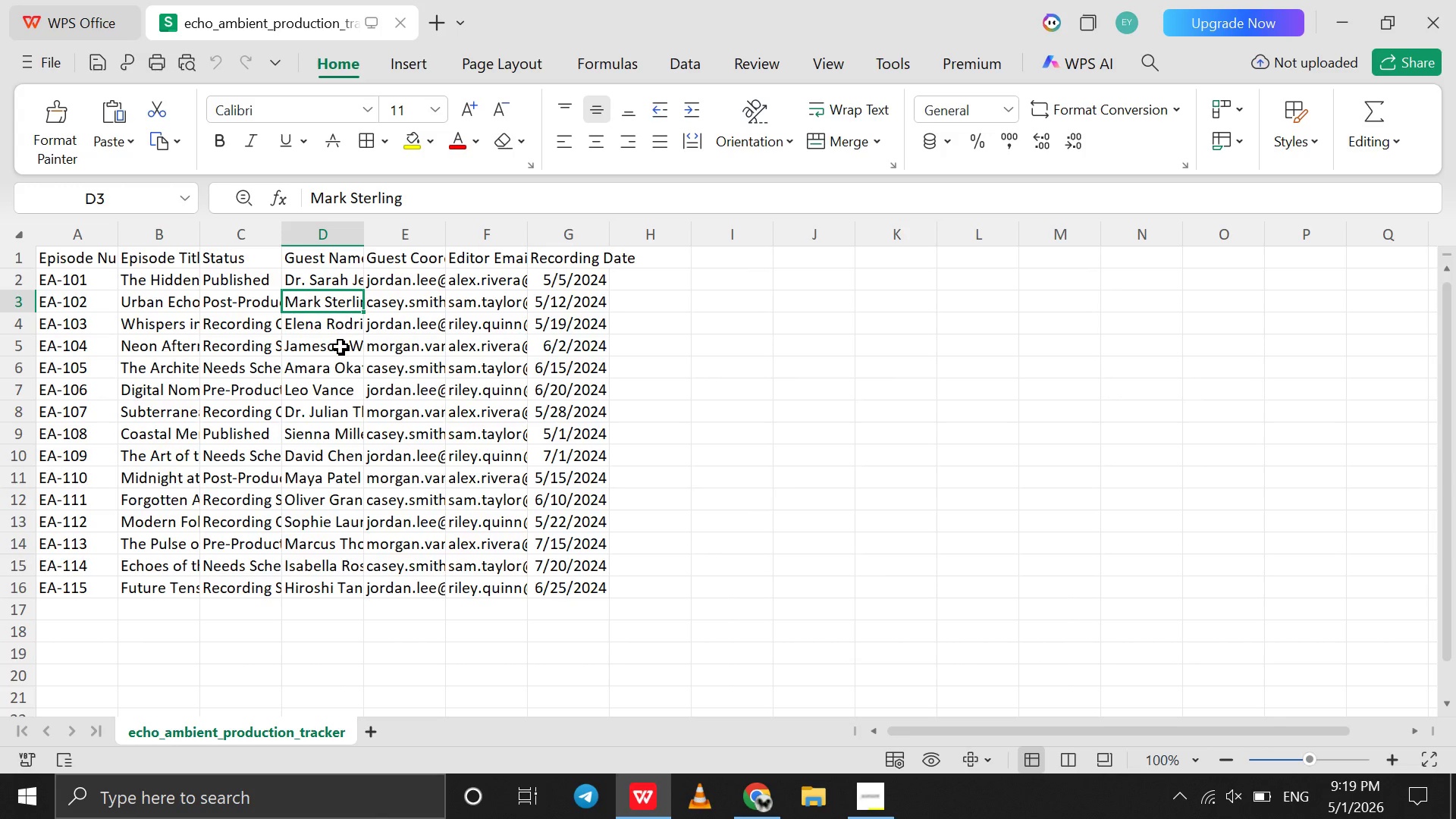 
left_click([330, 321])
 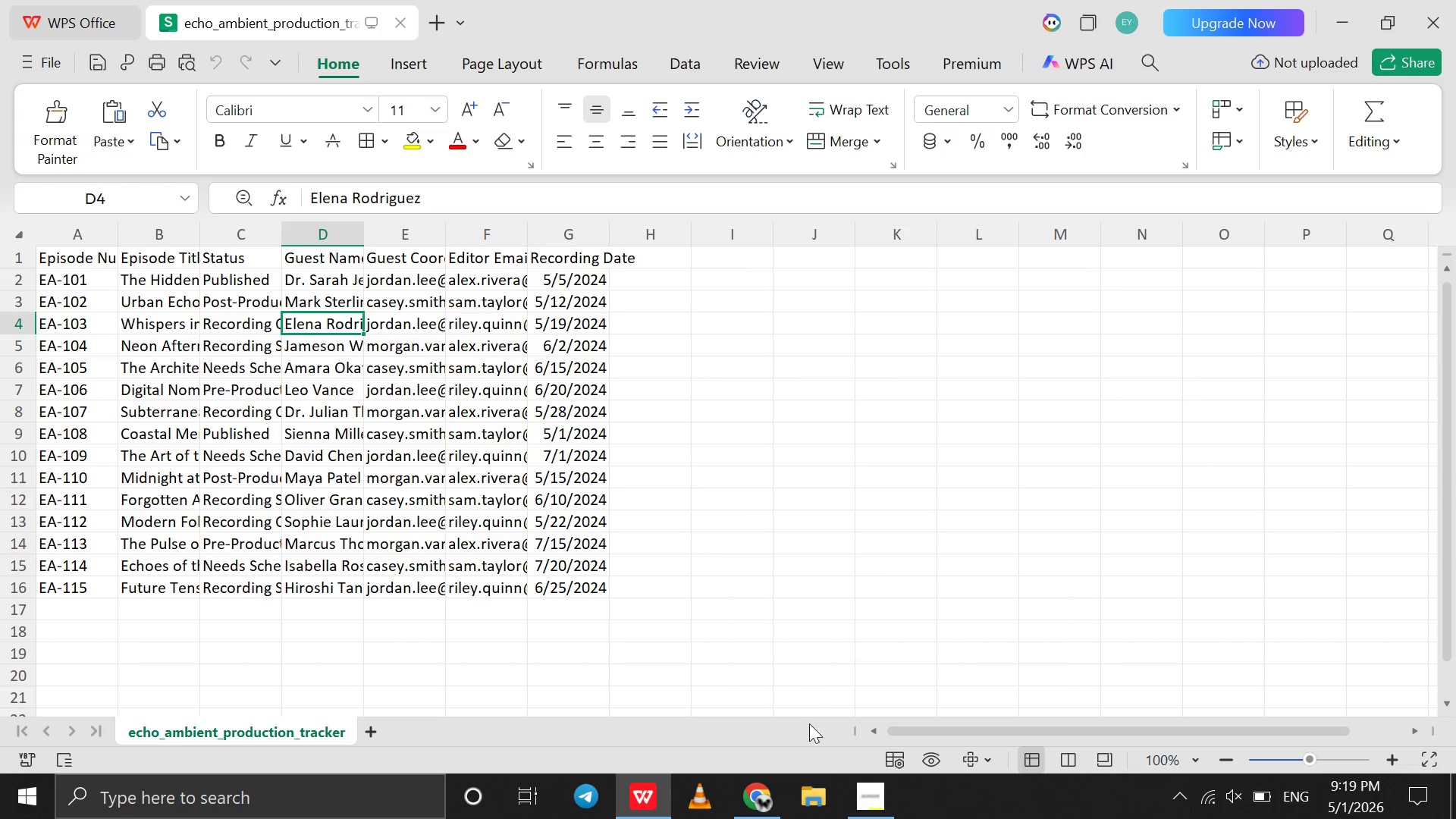 
left_click([764, 803])
 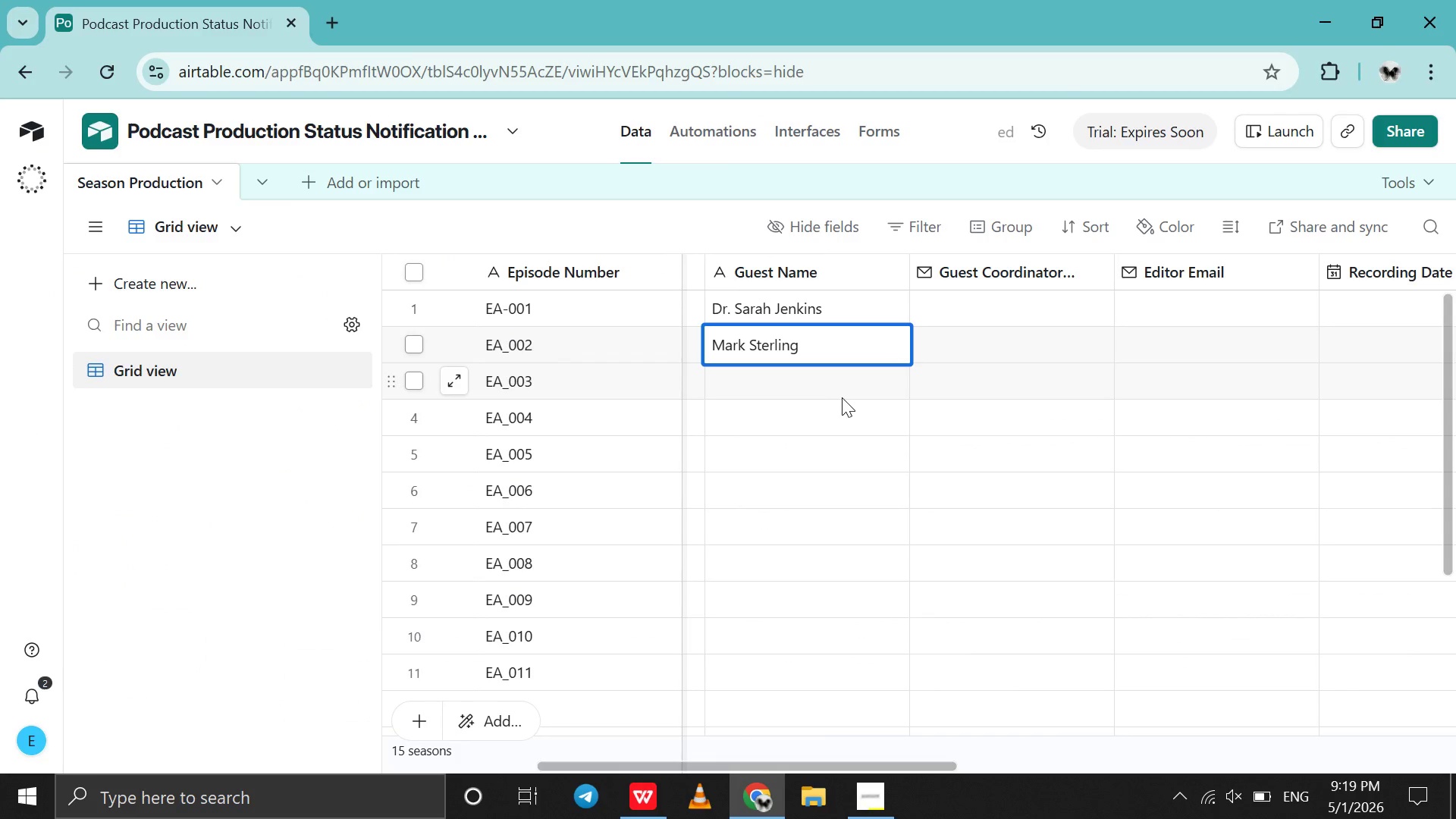 
left_click([835, 396])
 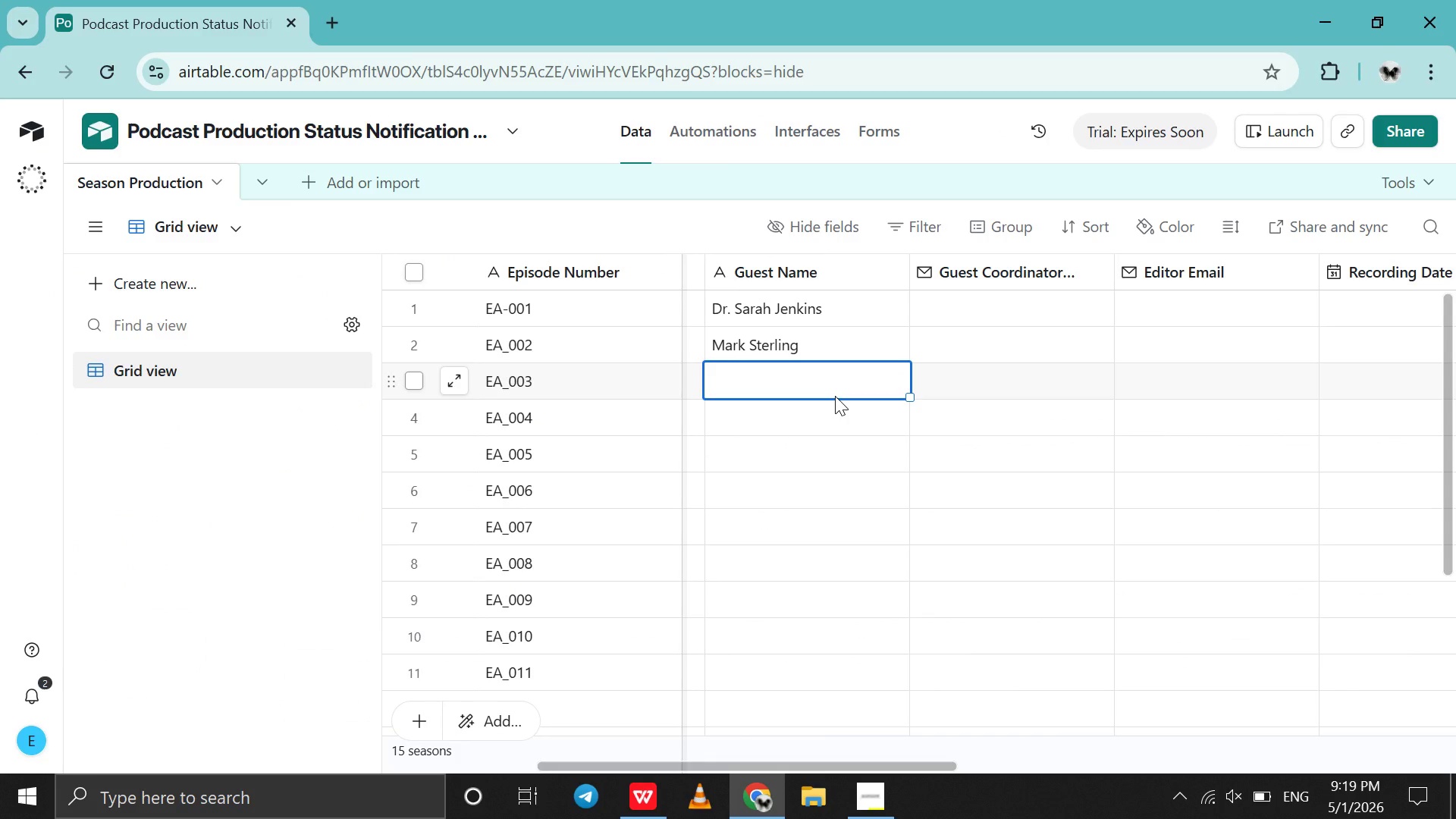 
type(Elena Rodrugez )
 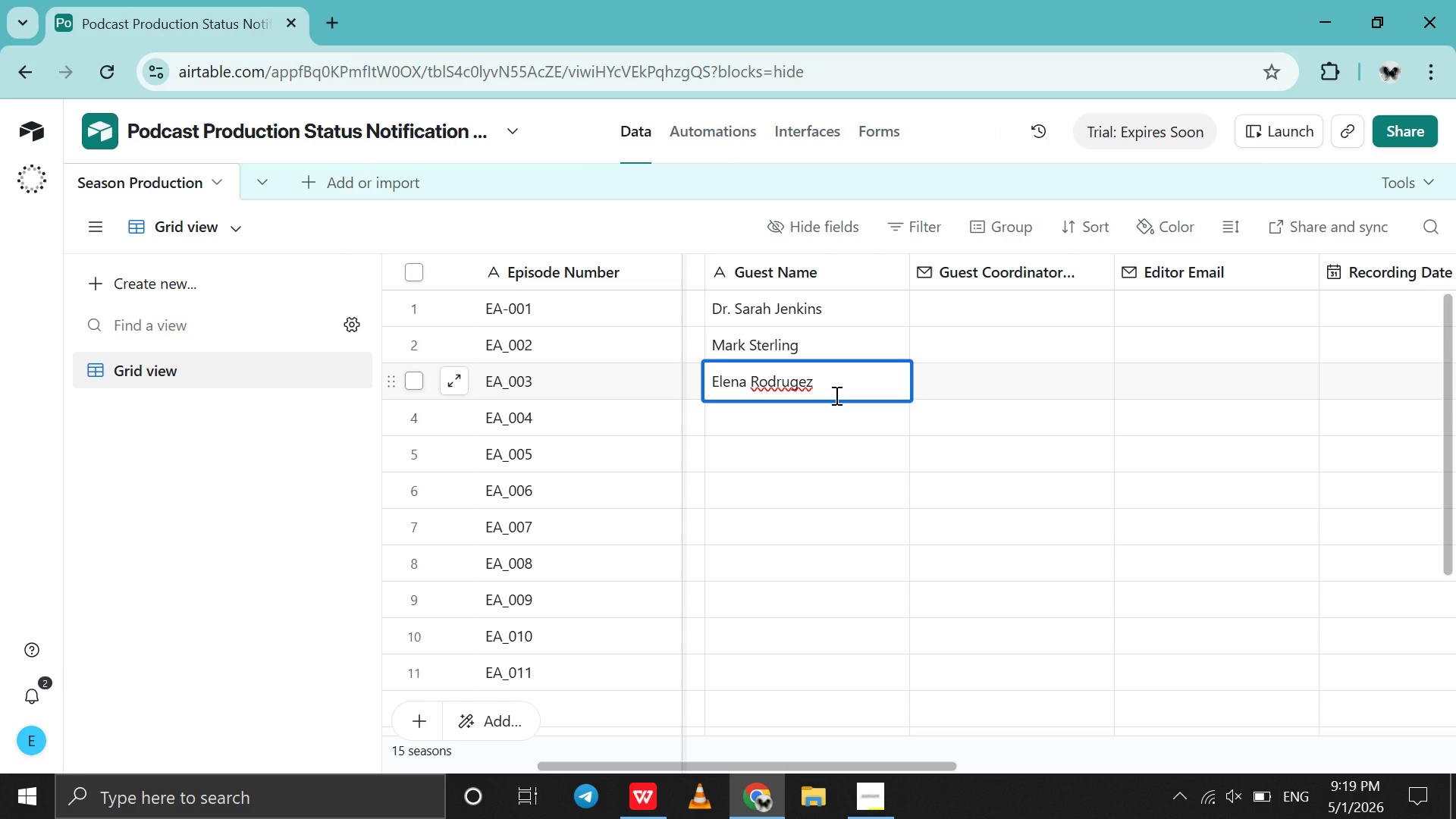 
left_click([733, 795])
 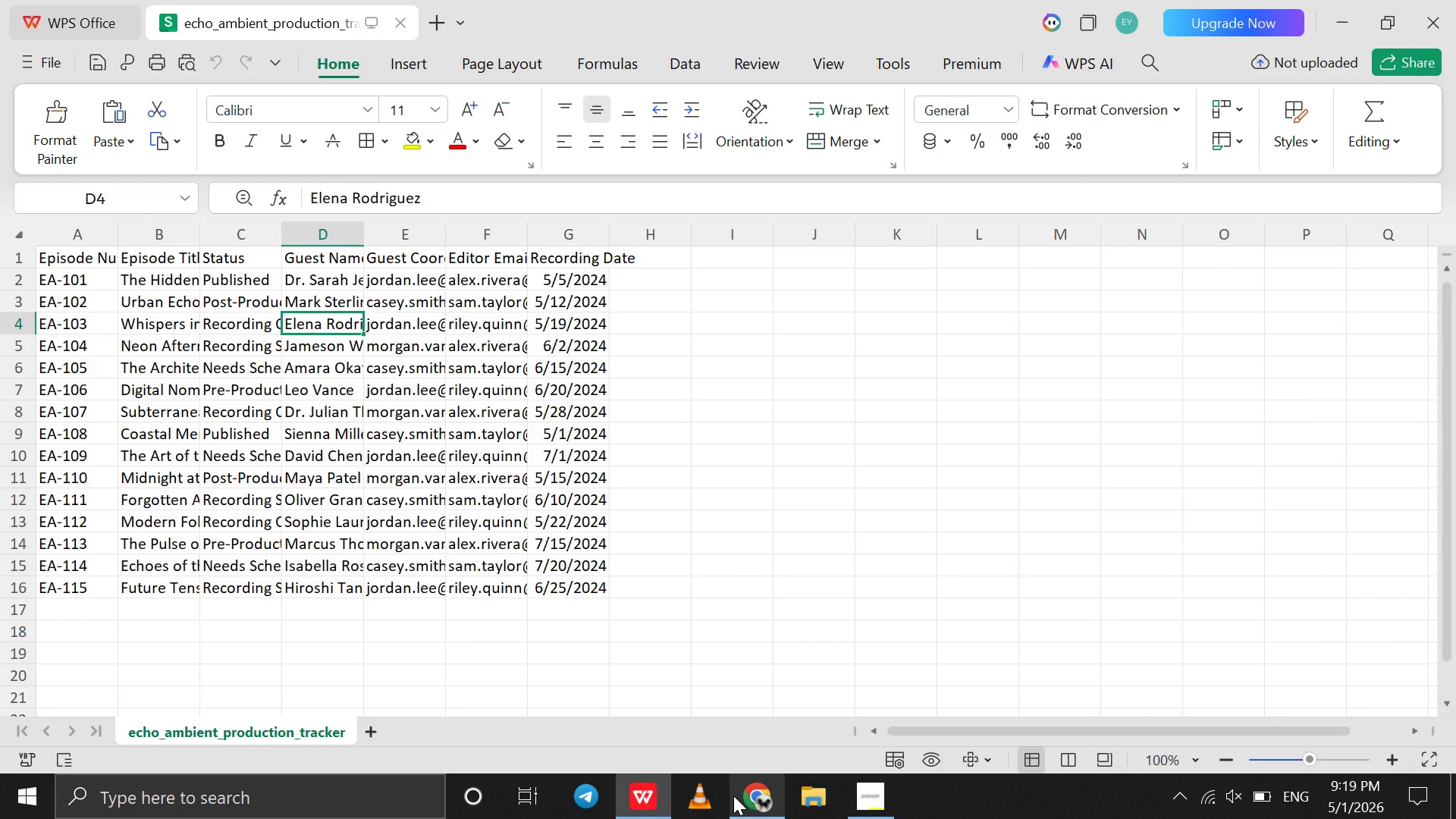 
left_click([733, 795])
 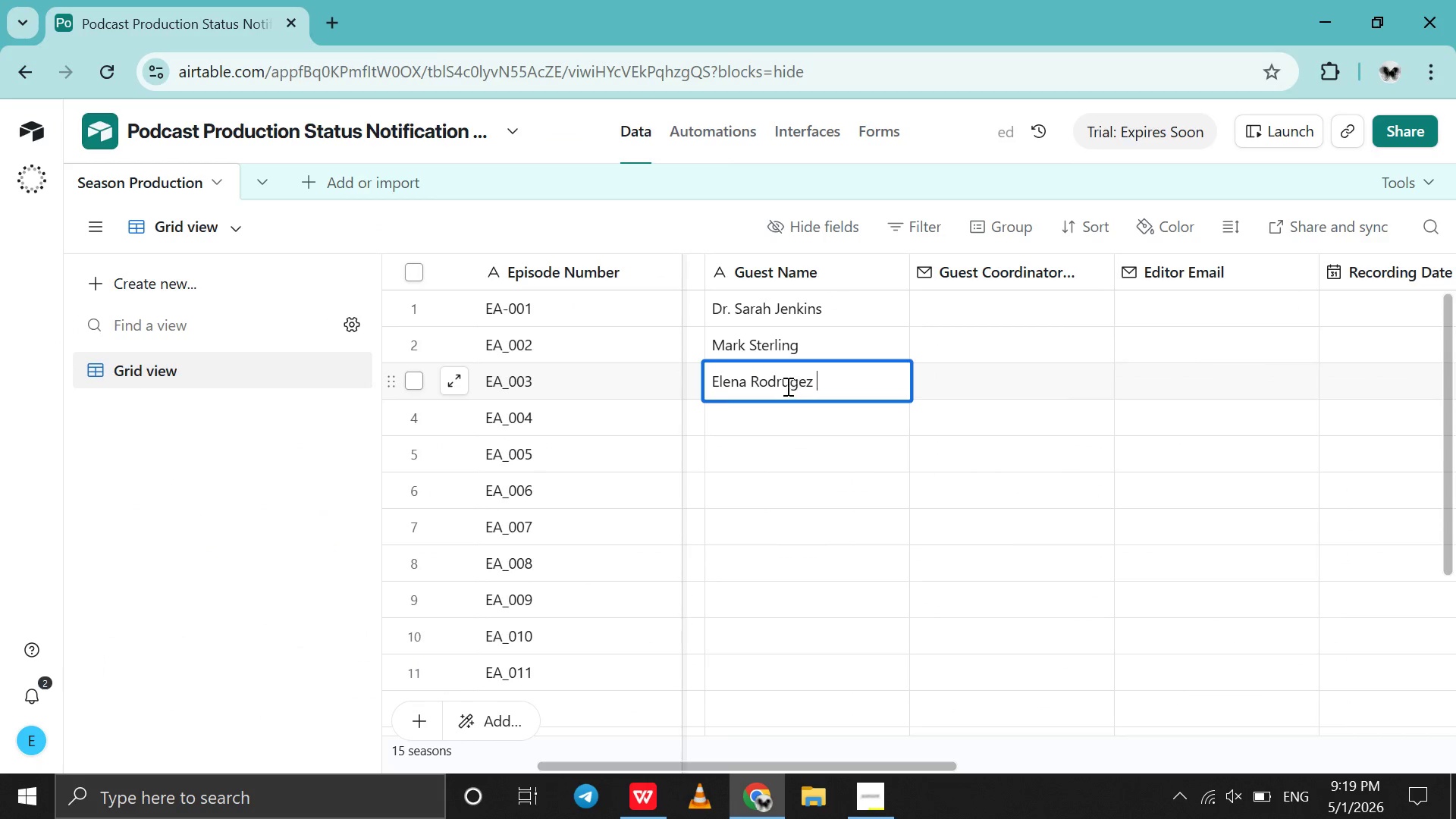 
left_click([786, 386])
 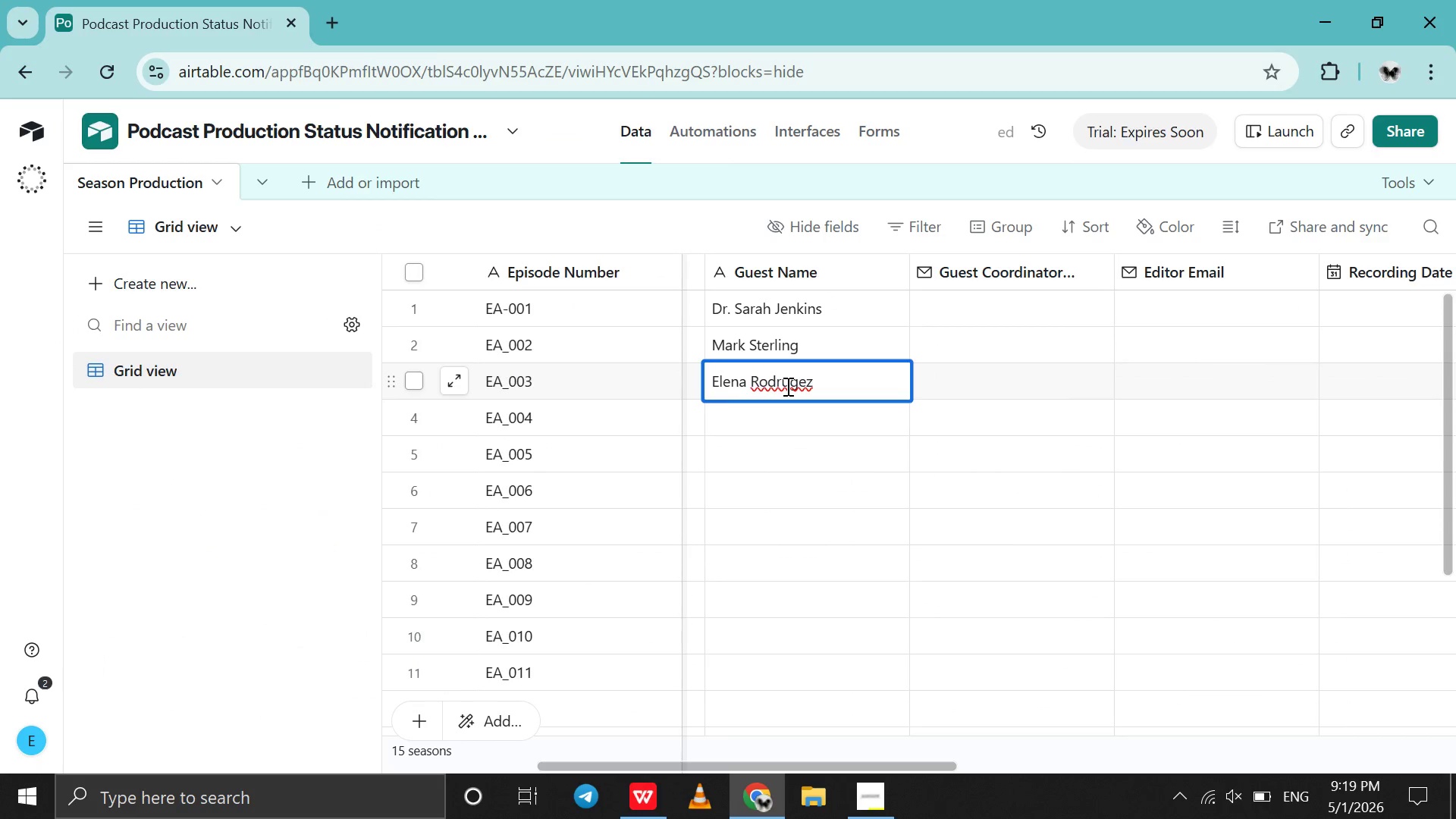 
key(Backspace)
 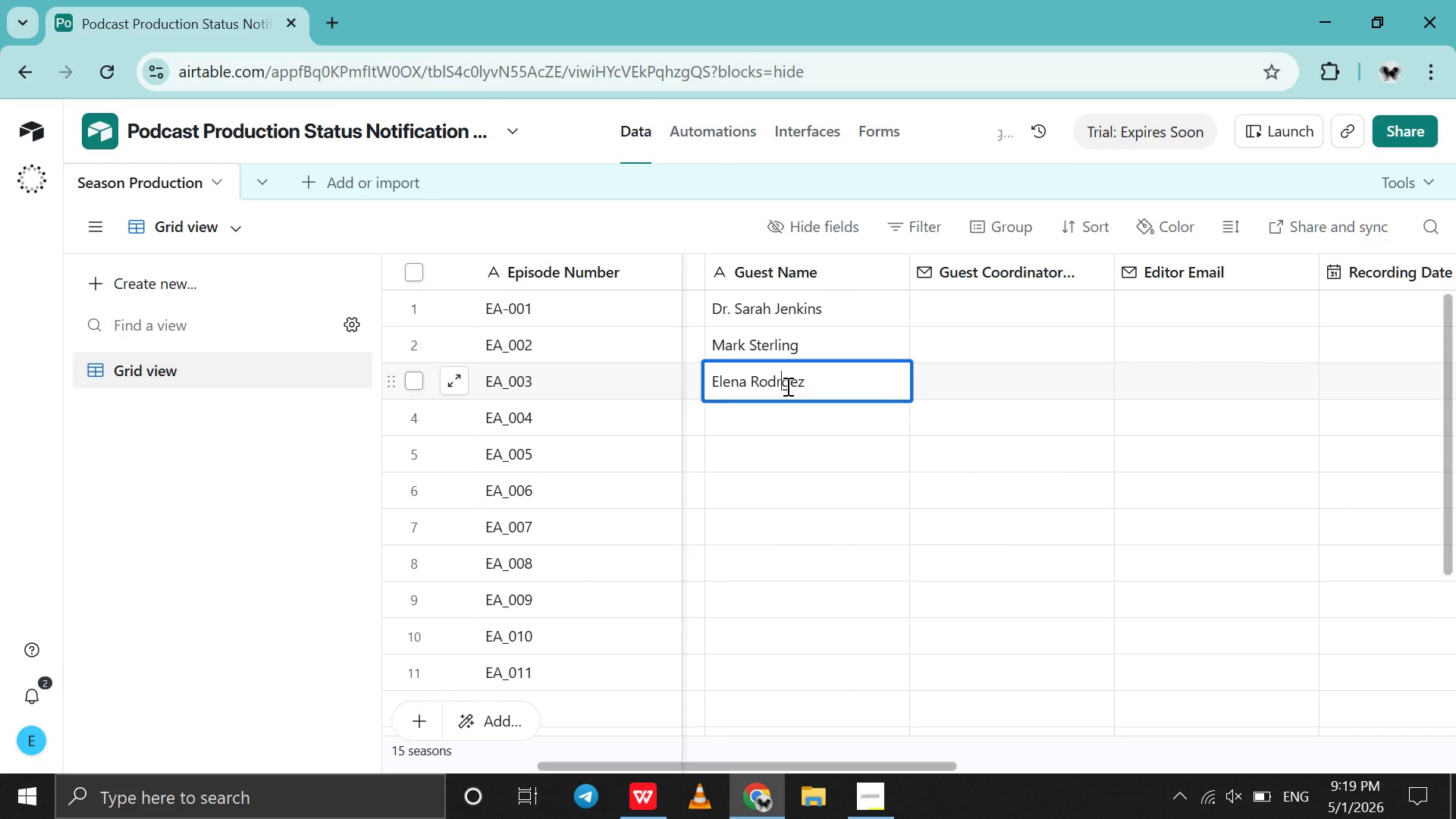 
key(I)
 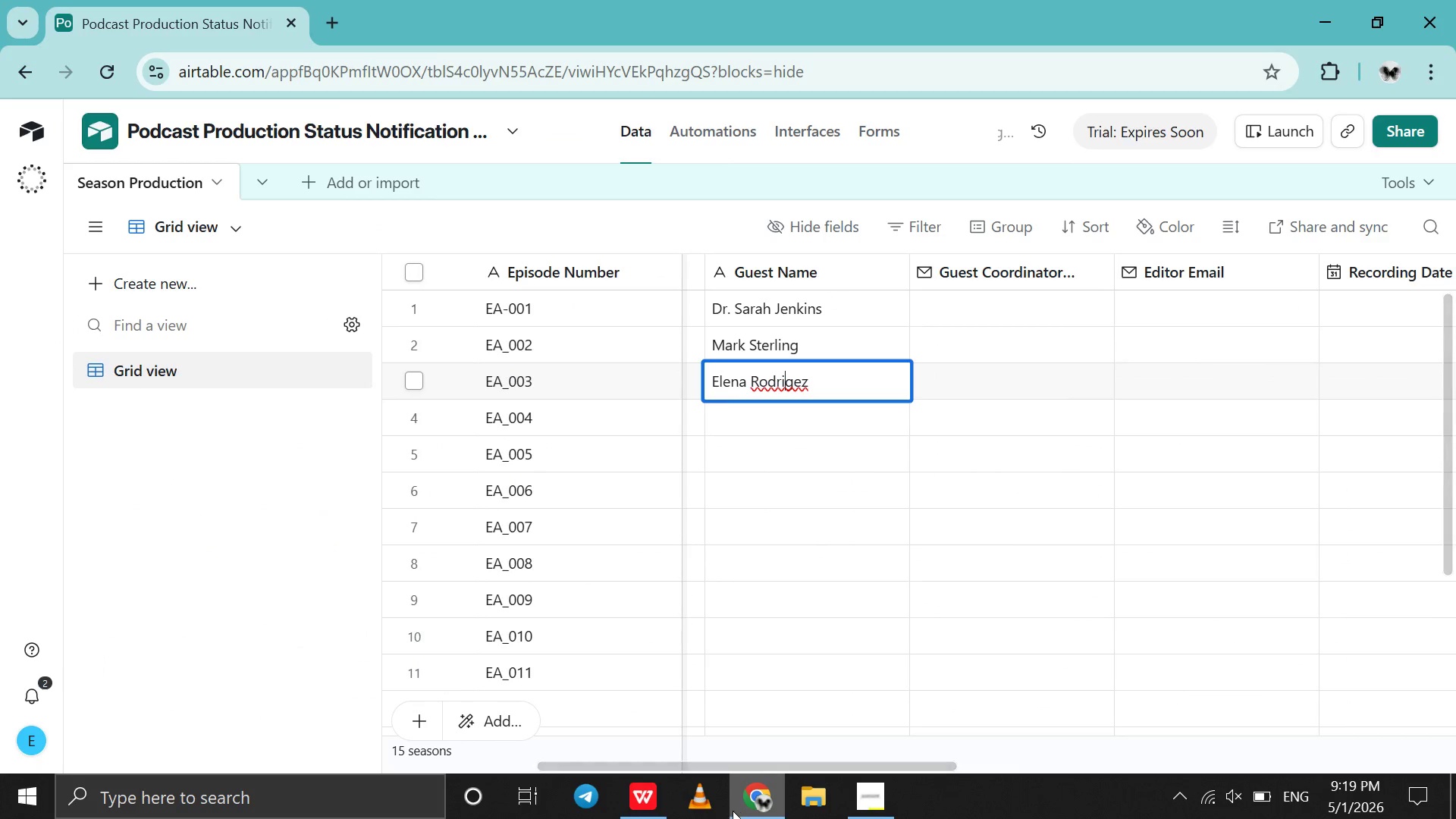 
left_click([745, 809])
 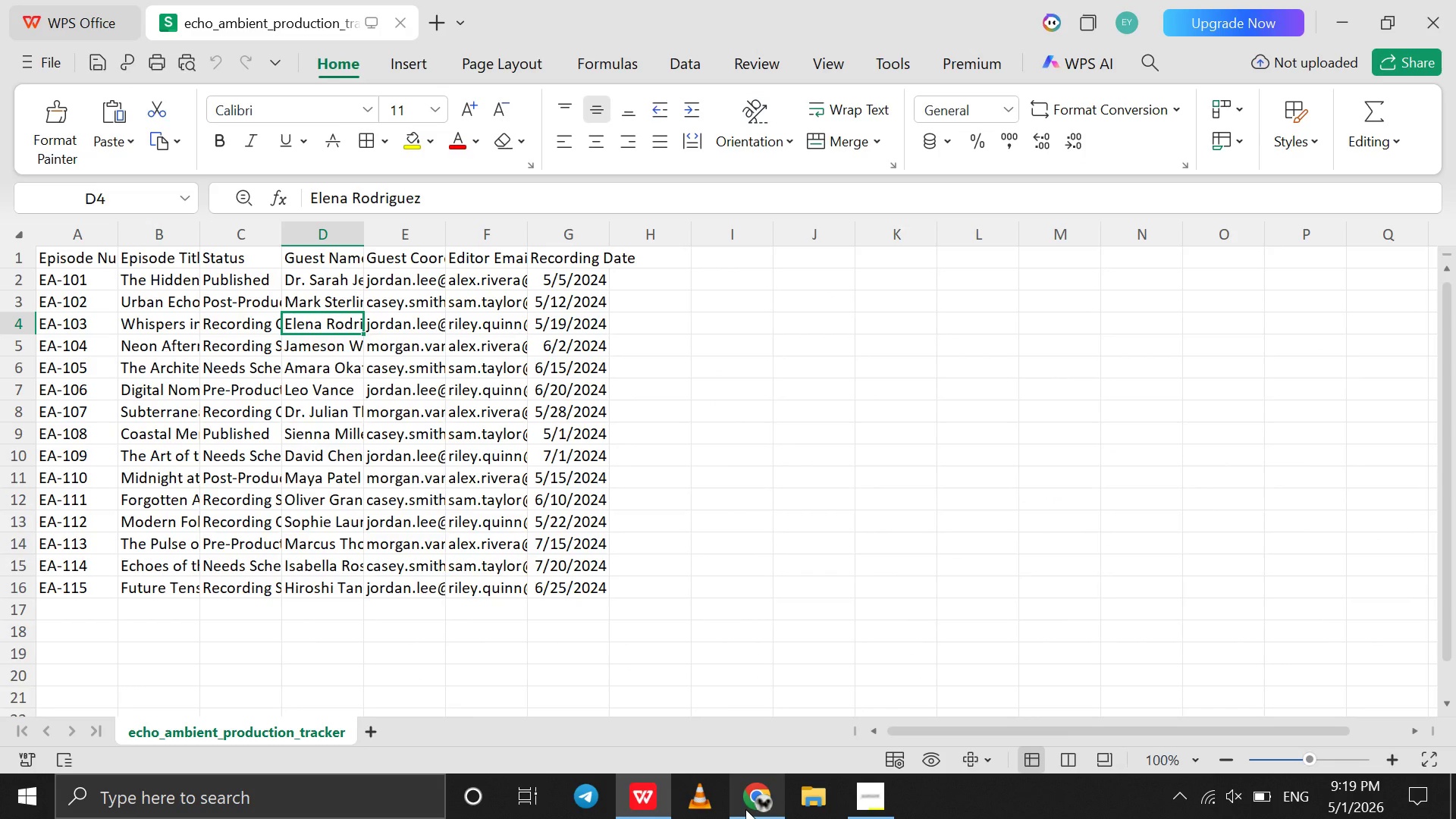 
left_click([745, 809])
 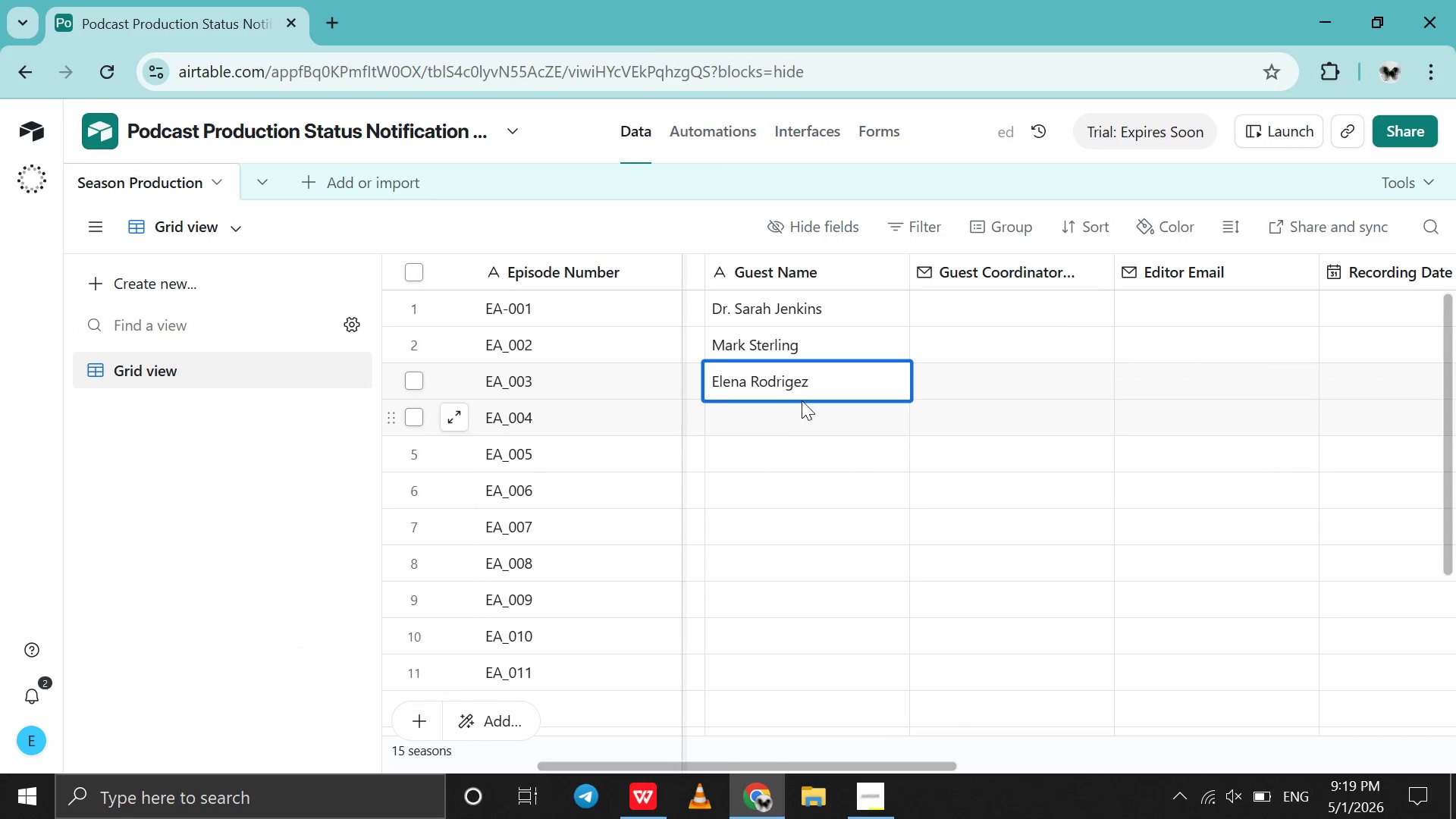 
left_click([794, 387])
 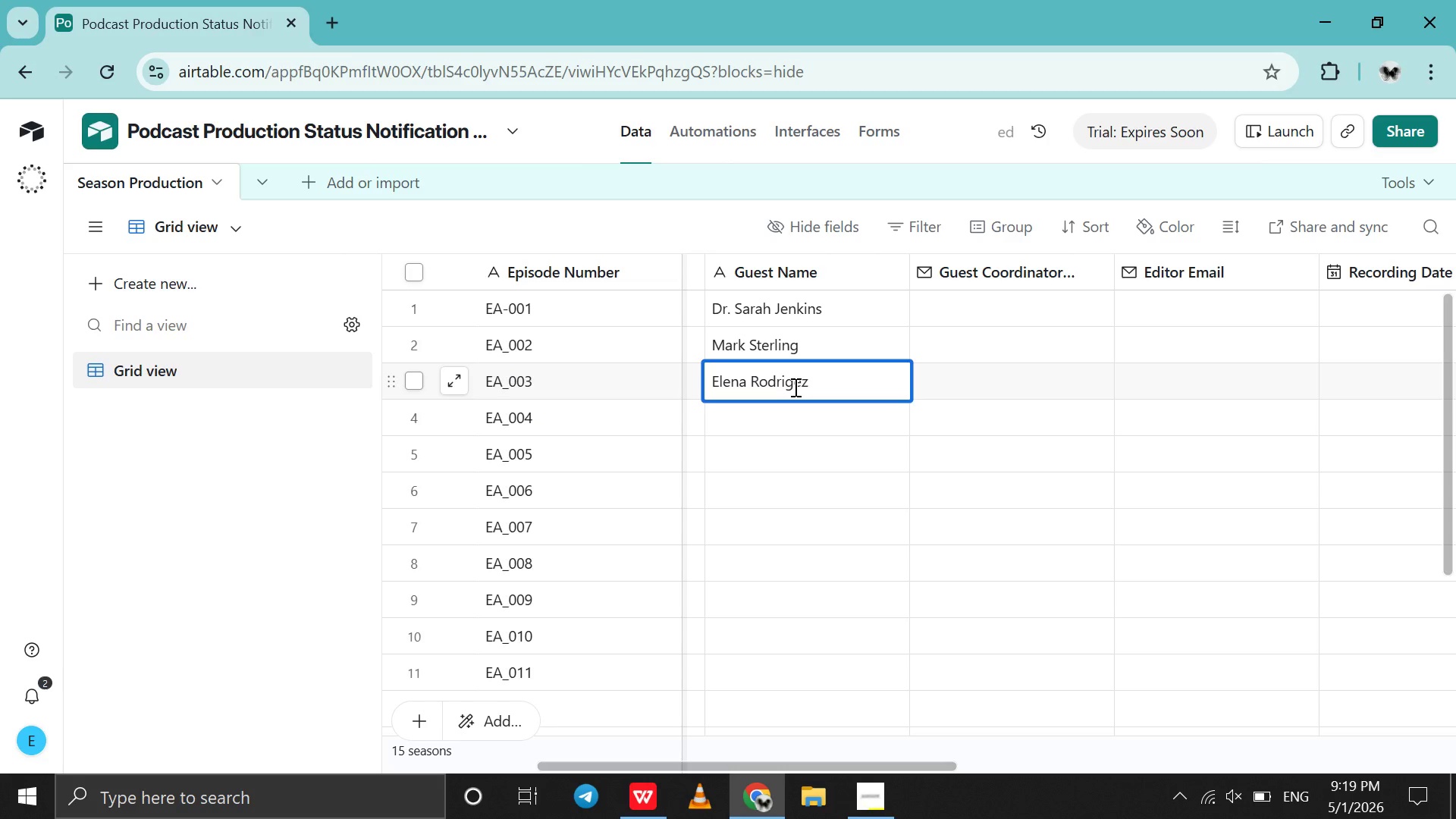 
key(U)
 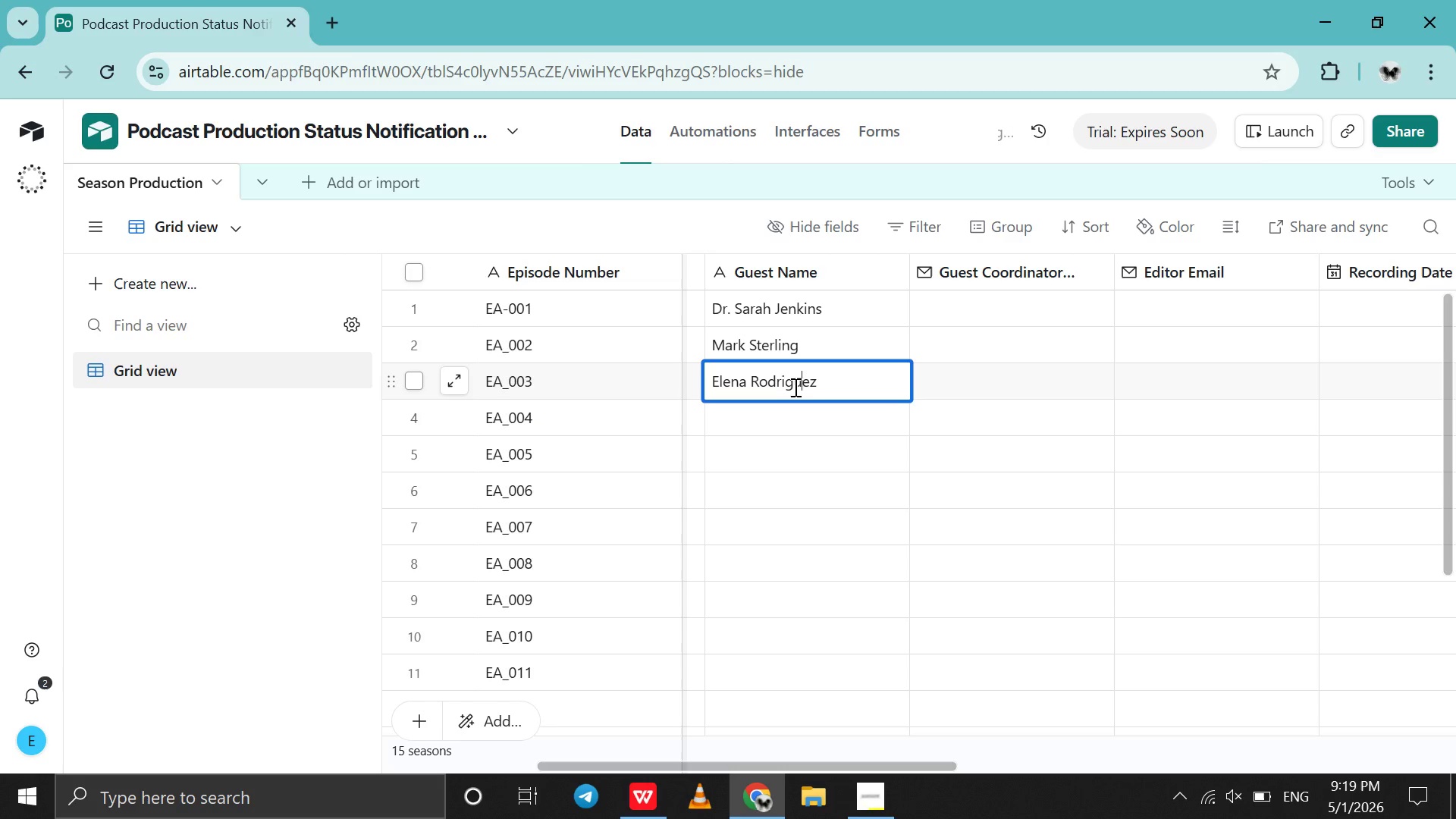 
key(ArrowDown)
 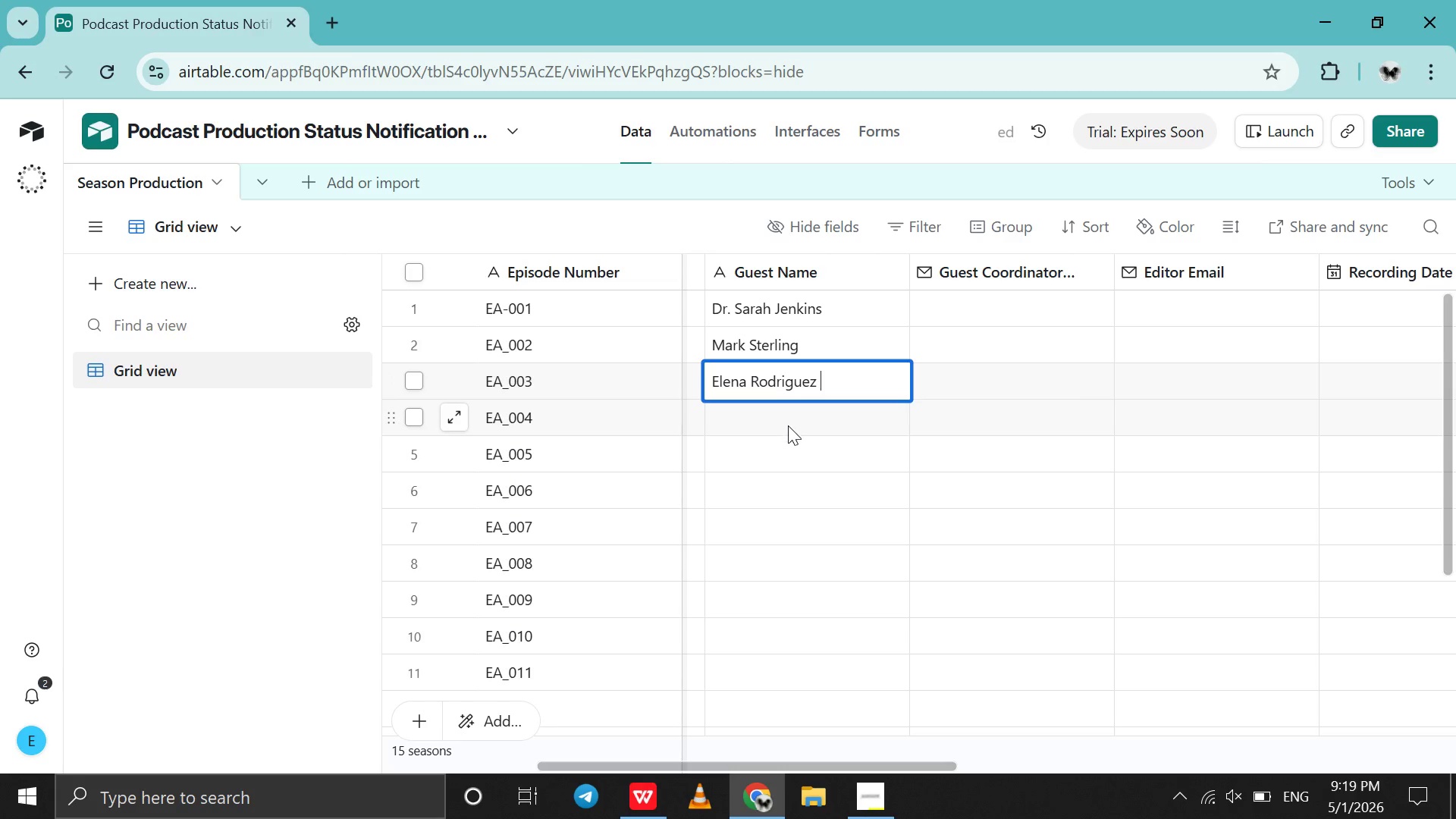 
left_click([788, 427])
 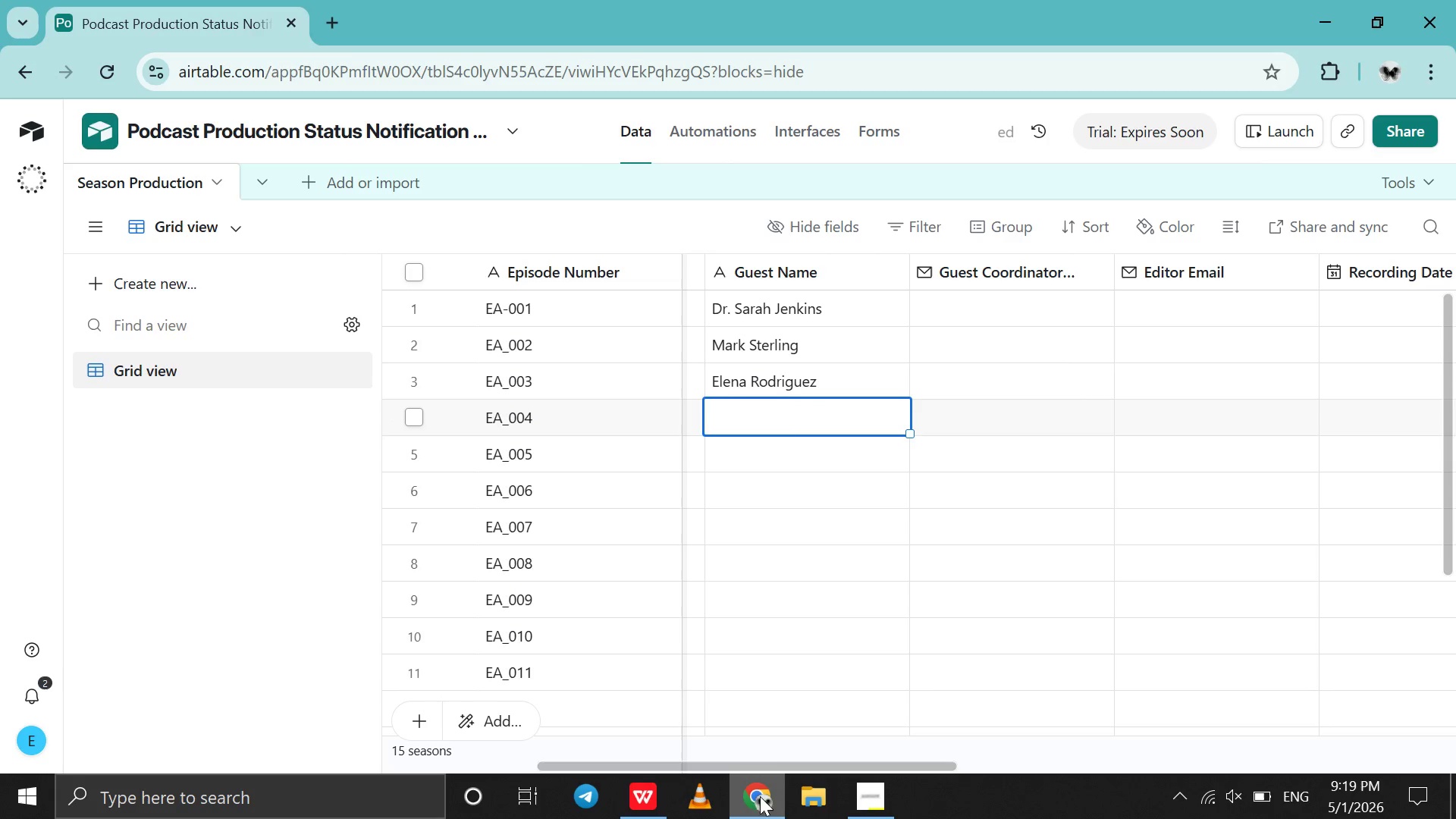 
left_click([760, 814])
 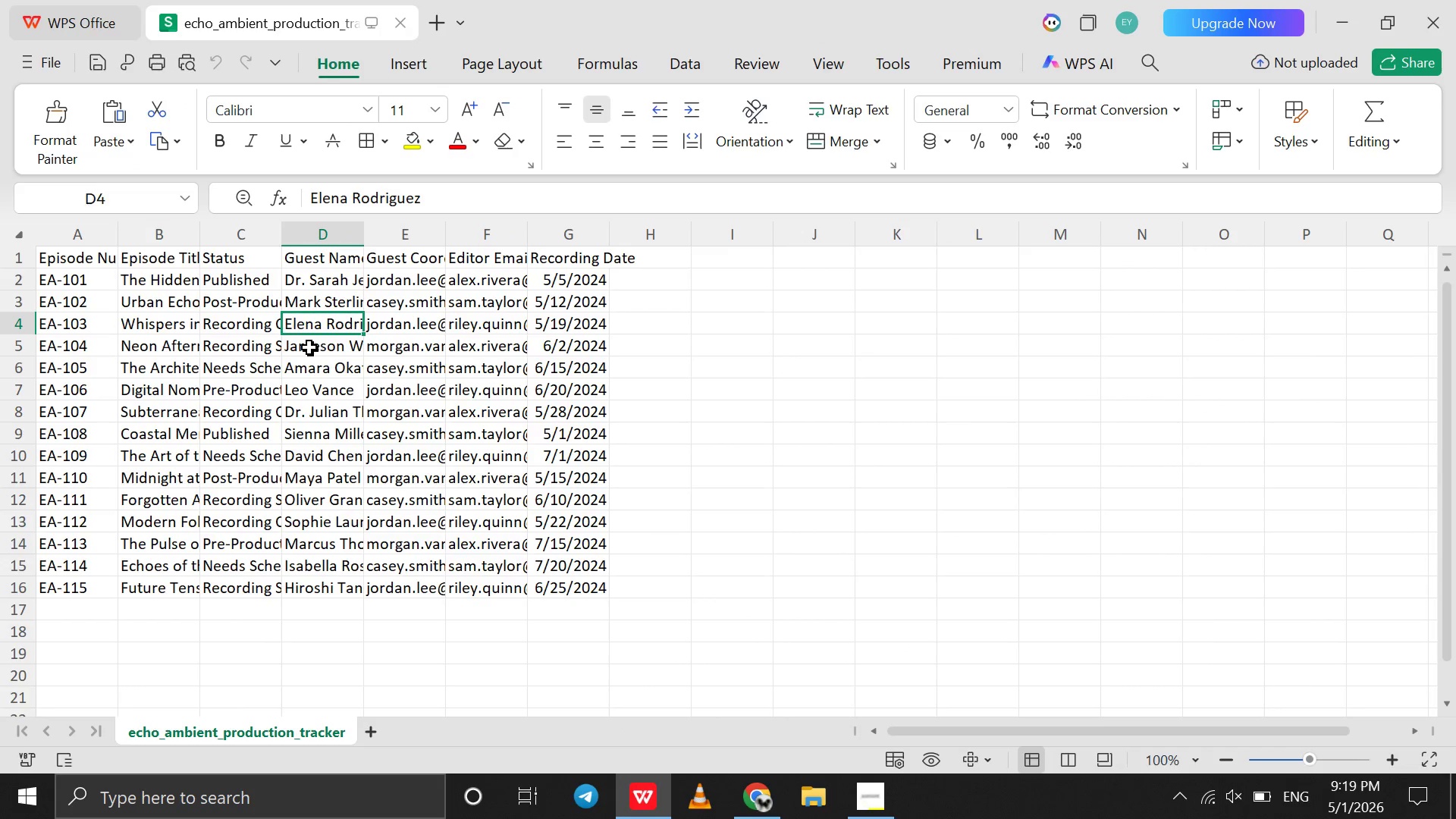 
left_click([309, 347])
 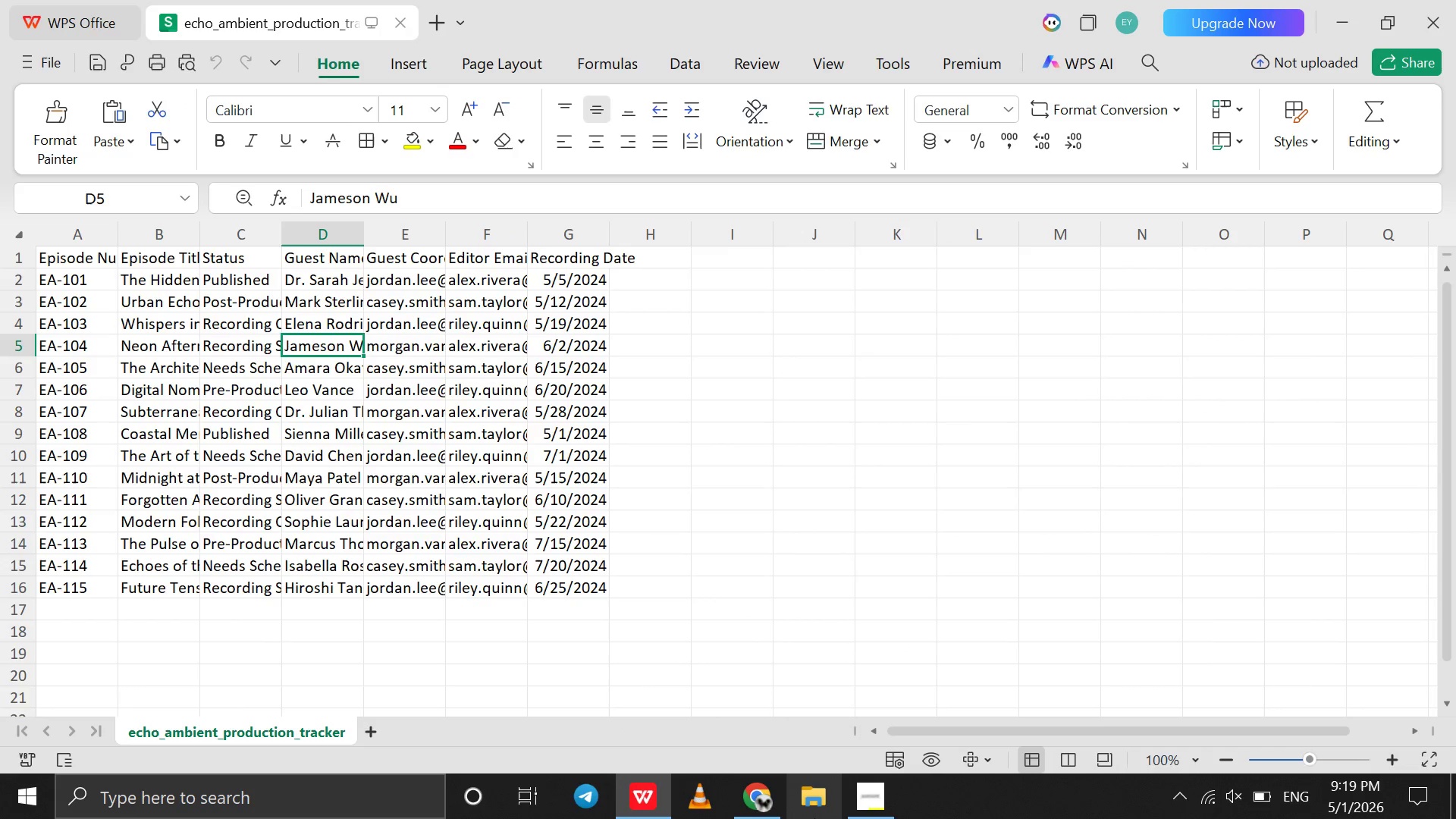 
left_click([742, 789])
 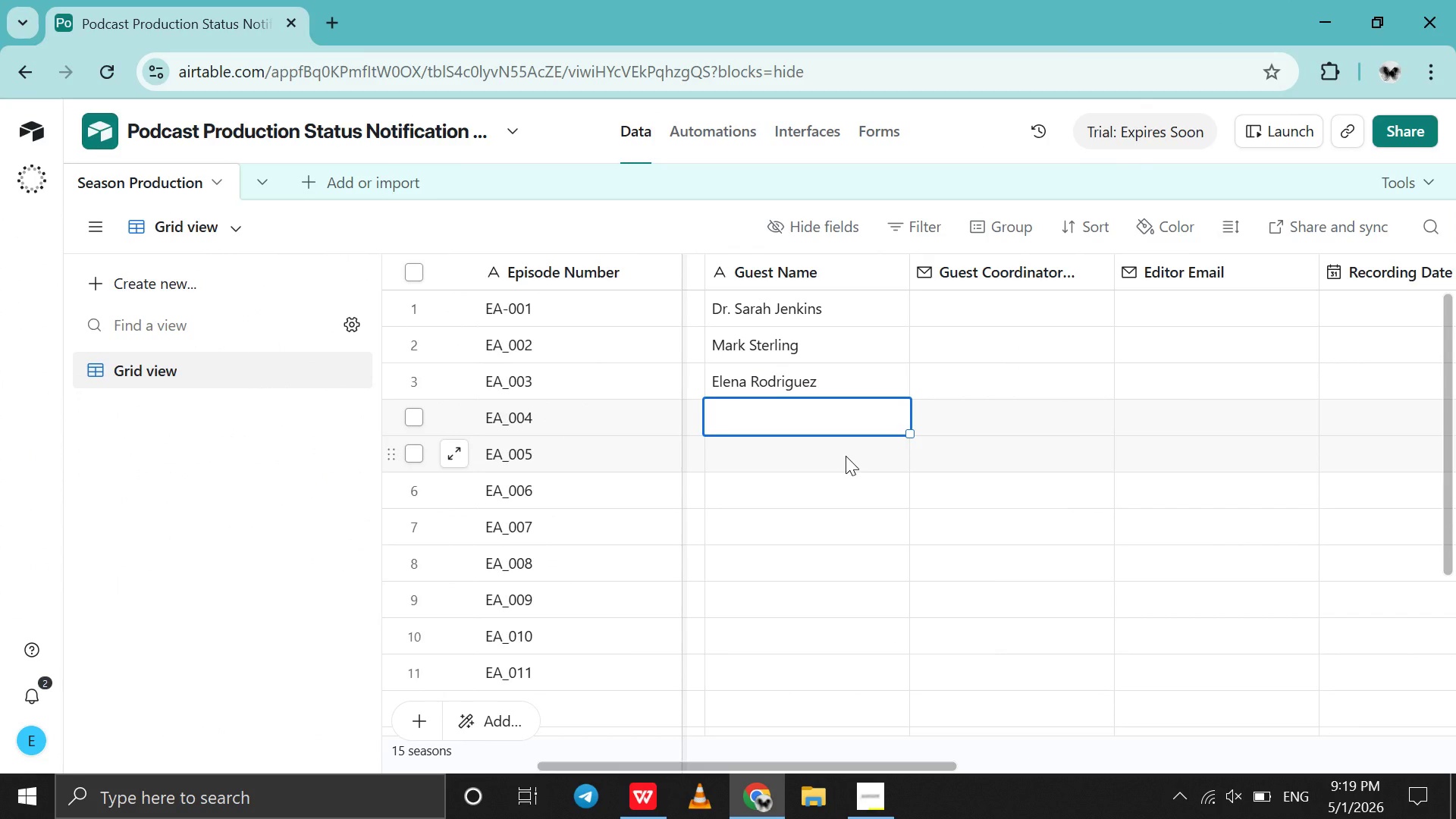 
type(Jameson Wi)
key(Backspace)
type(u)
 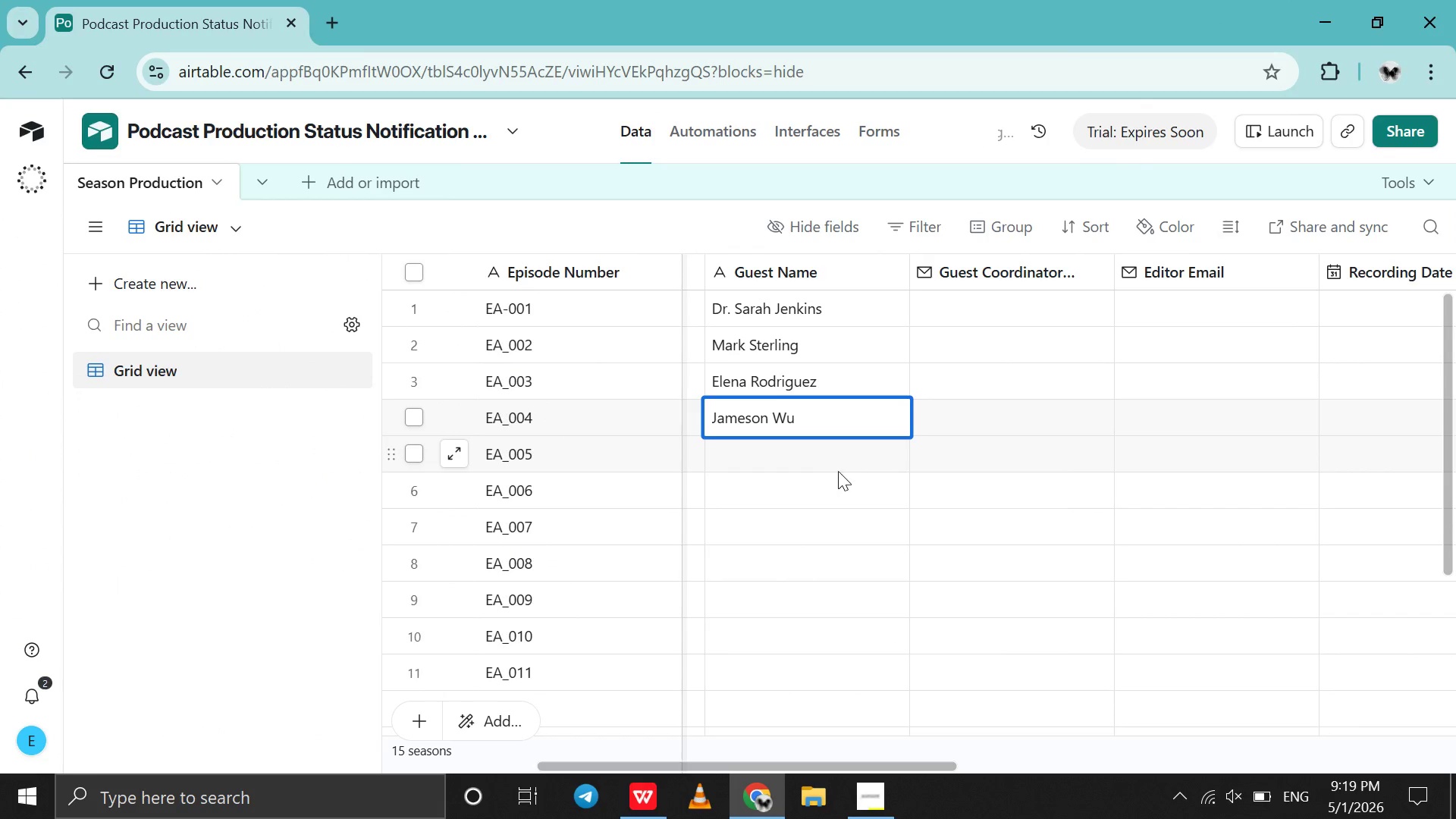 
left_click([831, 462])
 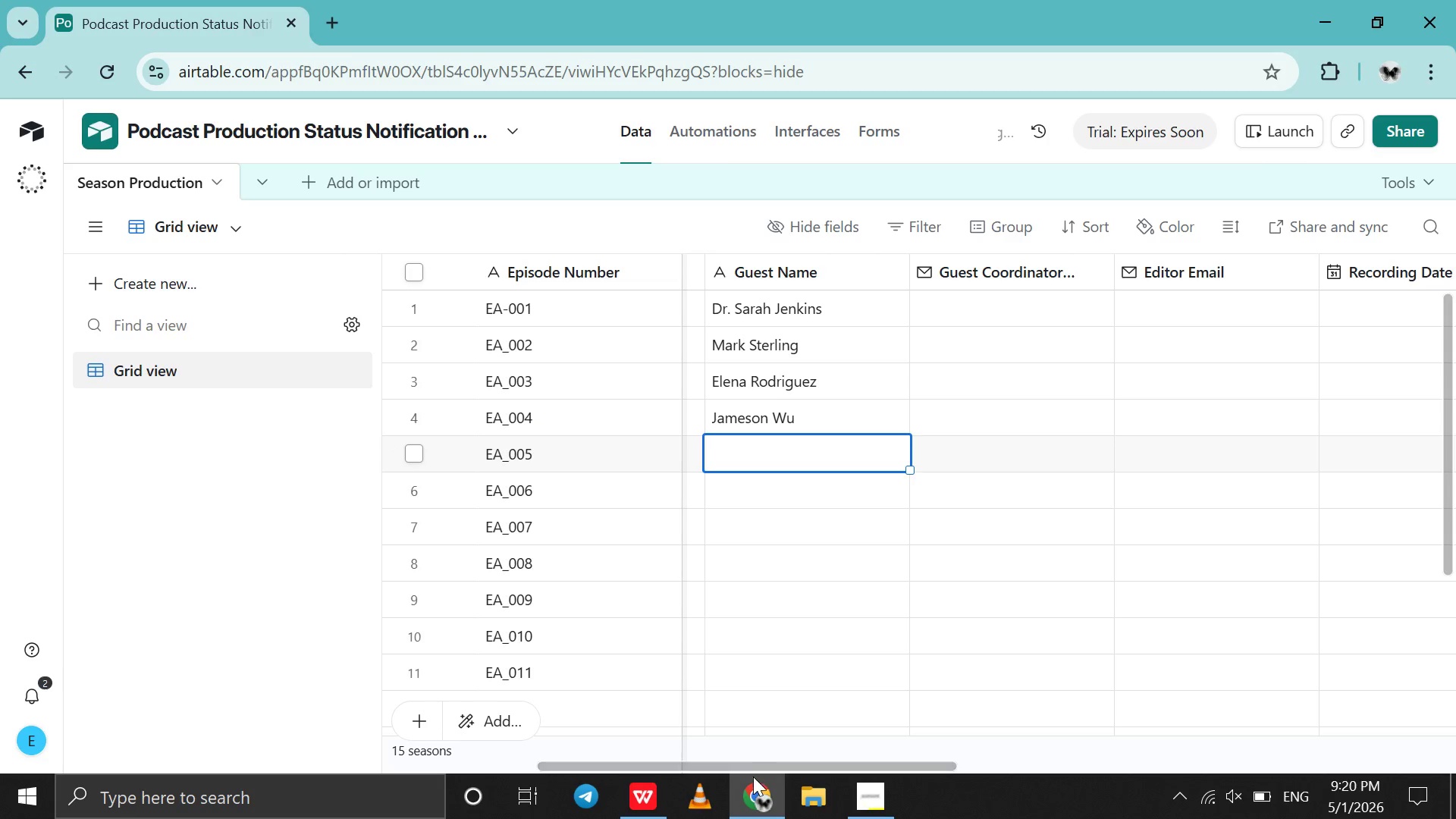 
left_click([753, 780])
 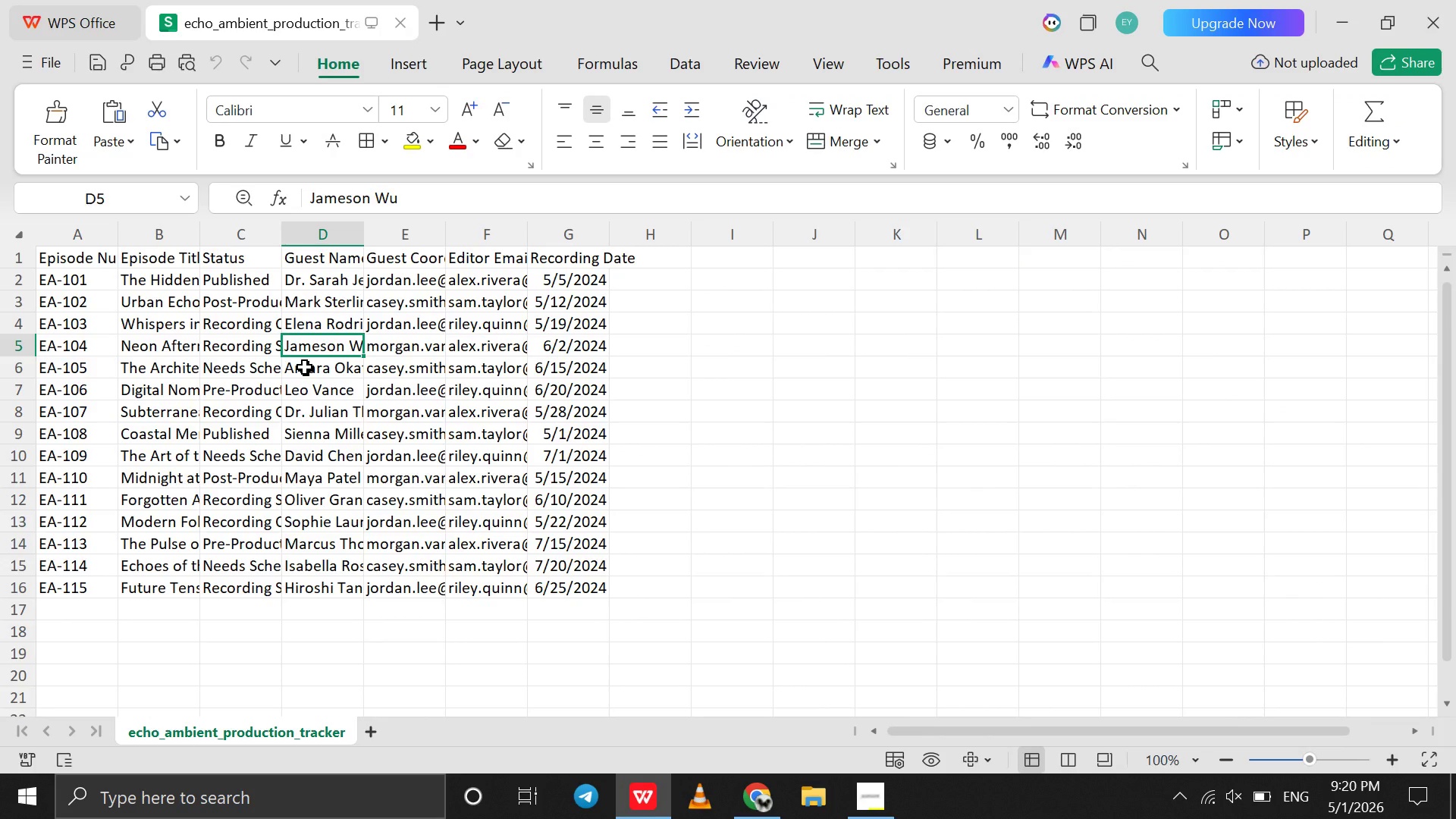 
left_click([305, 367])
 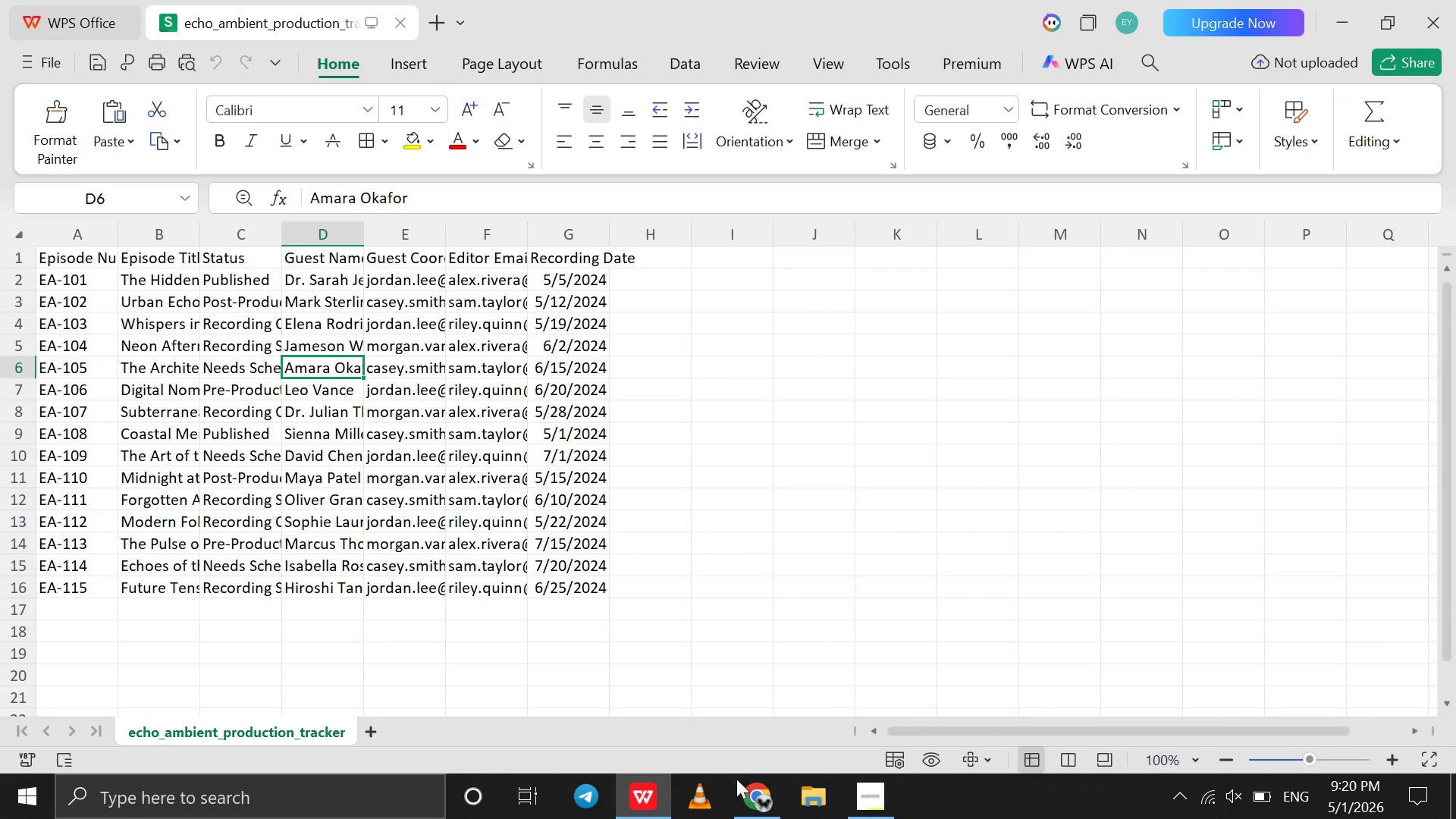 
left_click([736, 818])
 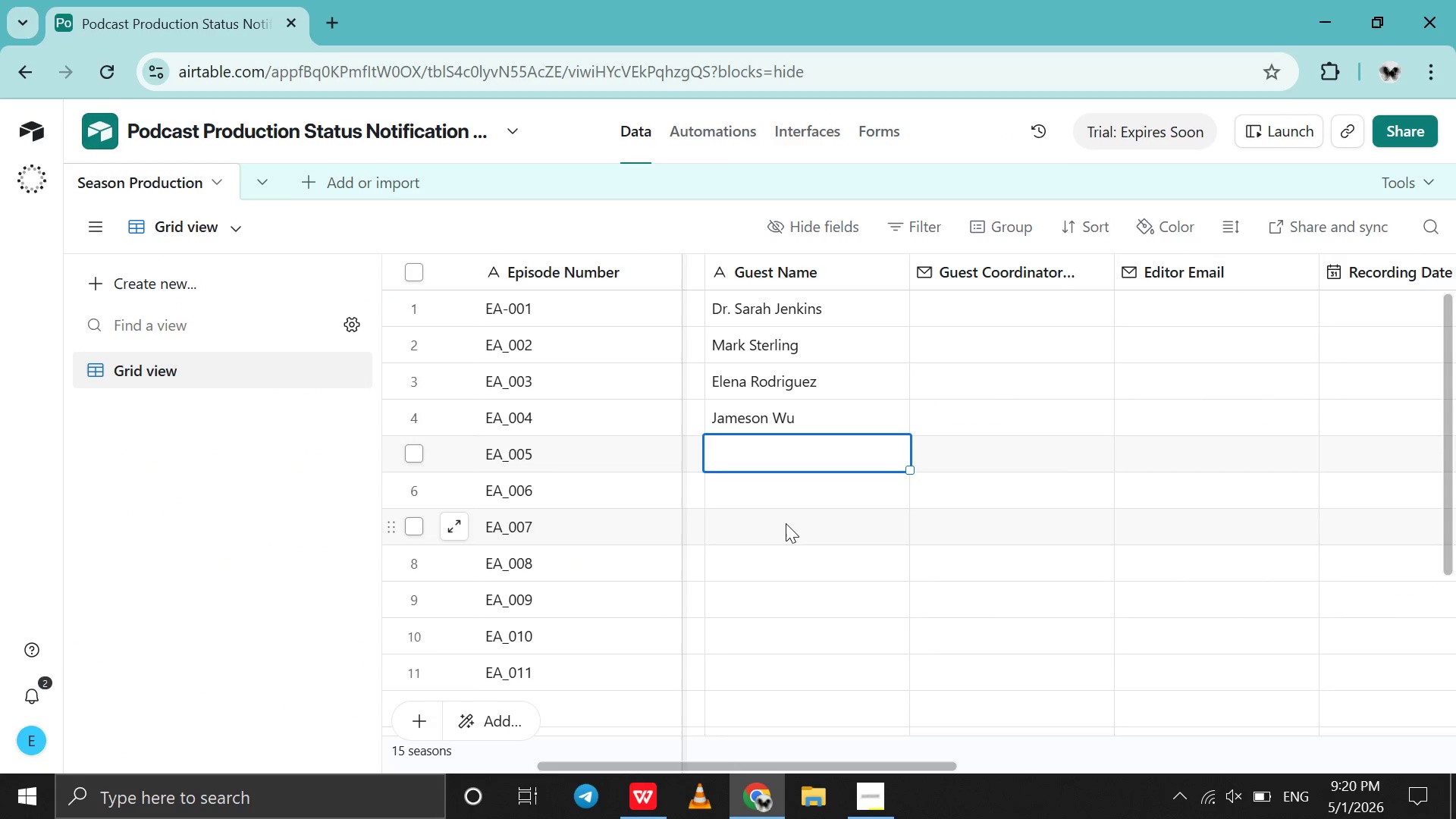 
hold_key(key=ShiftRight, duration=0.89)
 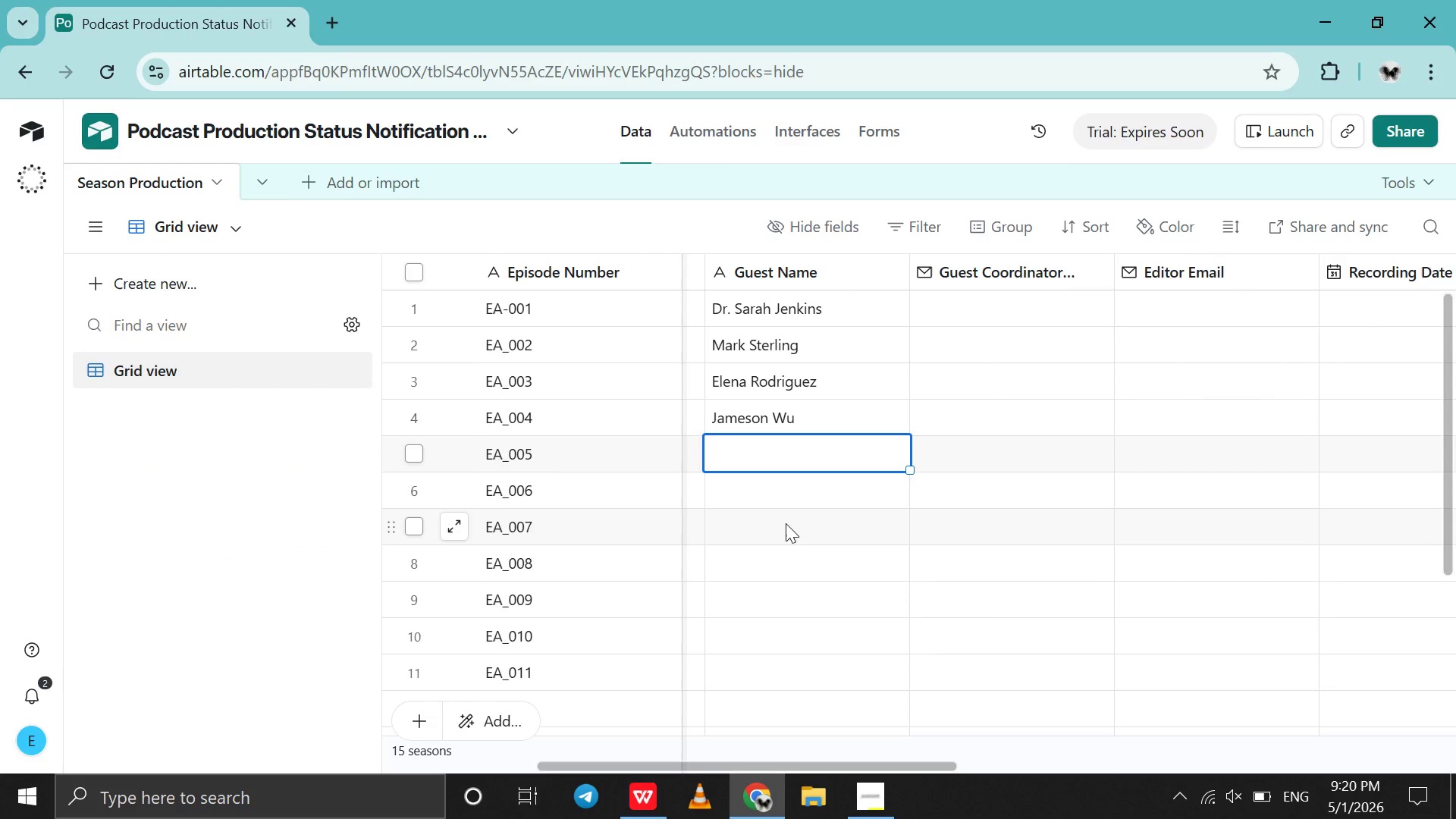 
type(Amara Okafor )
 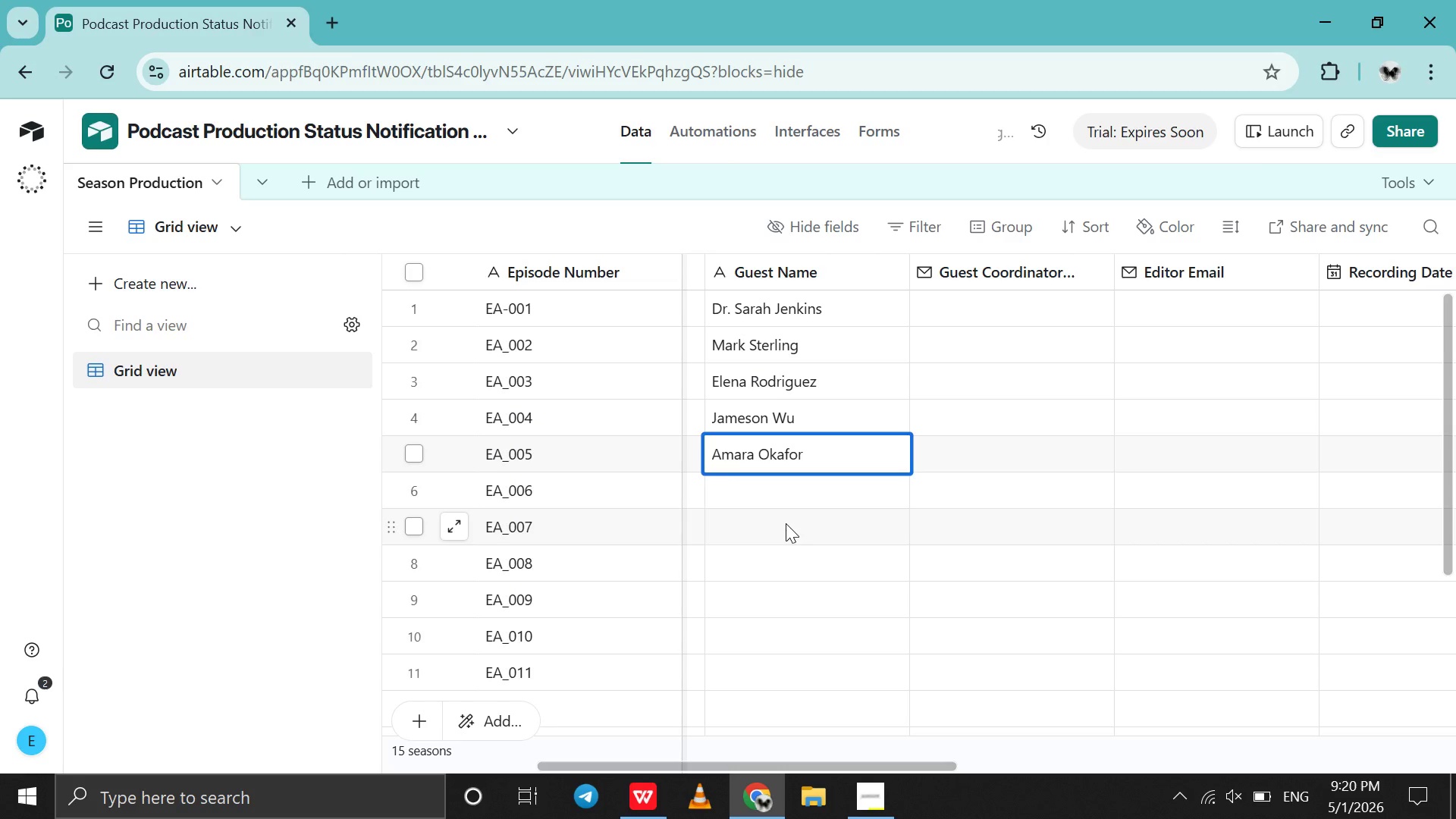 
left_click([758, 810])
 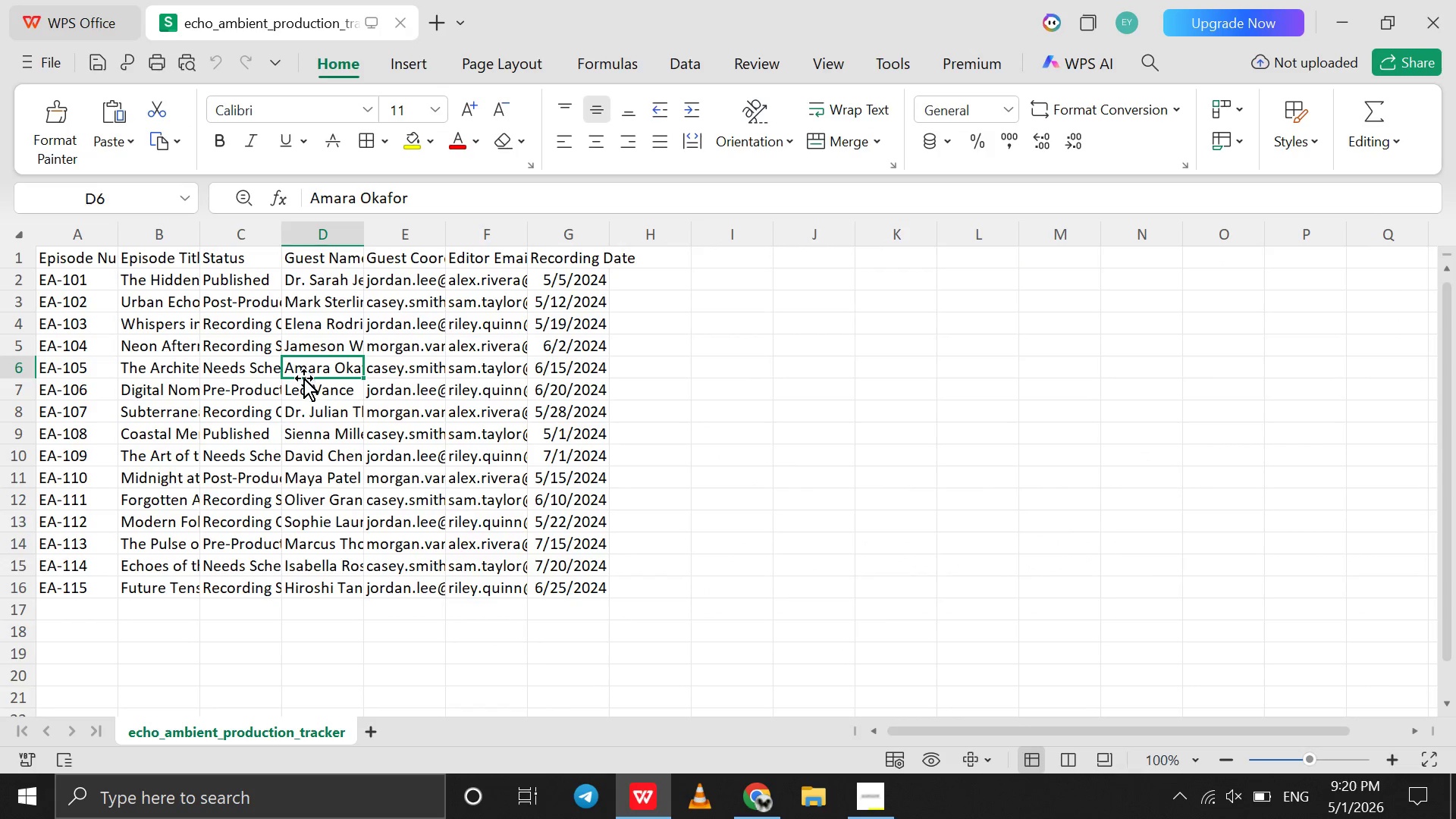 
left_click([300, 391])
 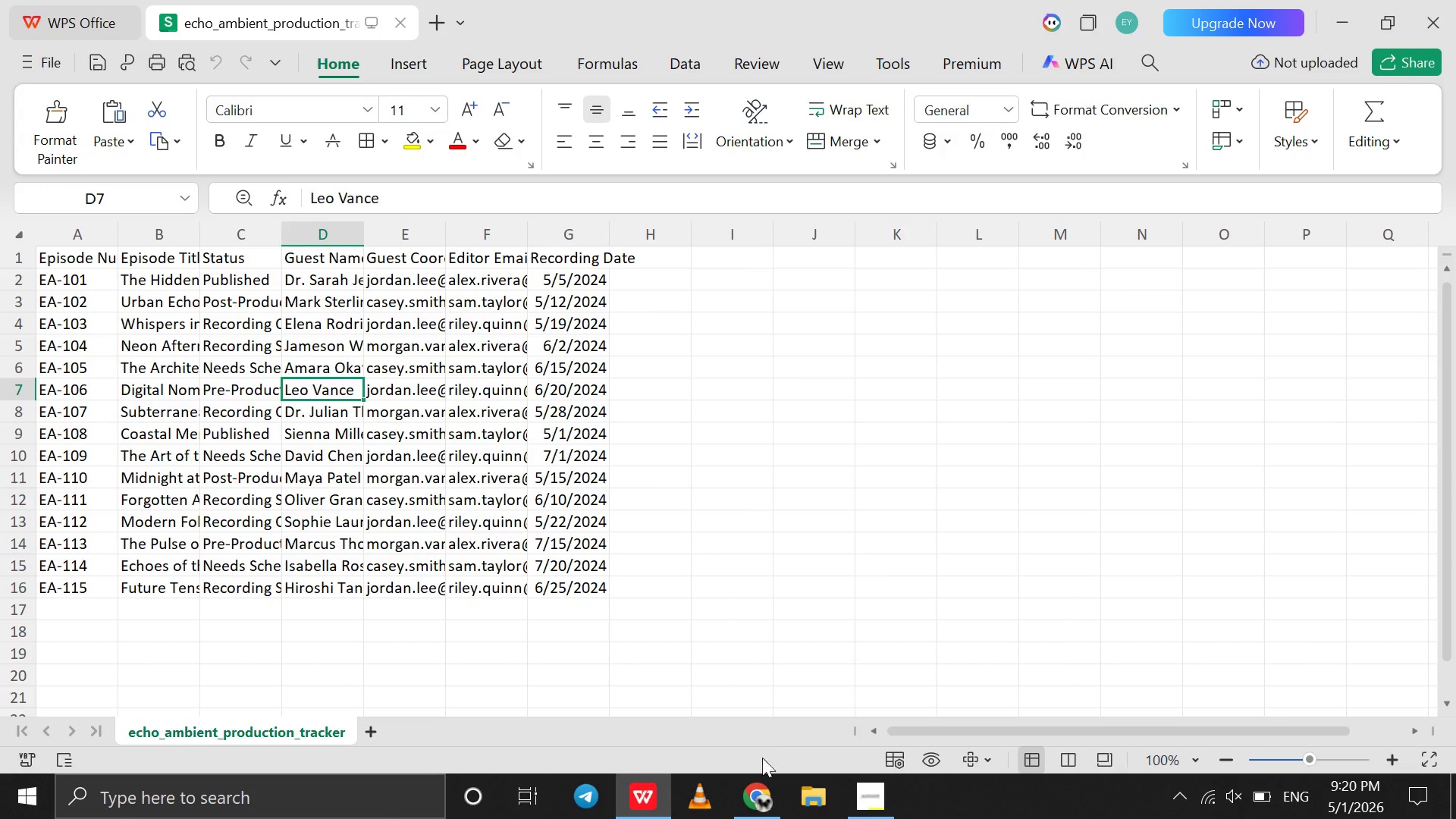 
left_click([752, 814])
 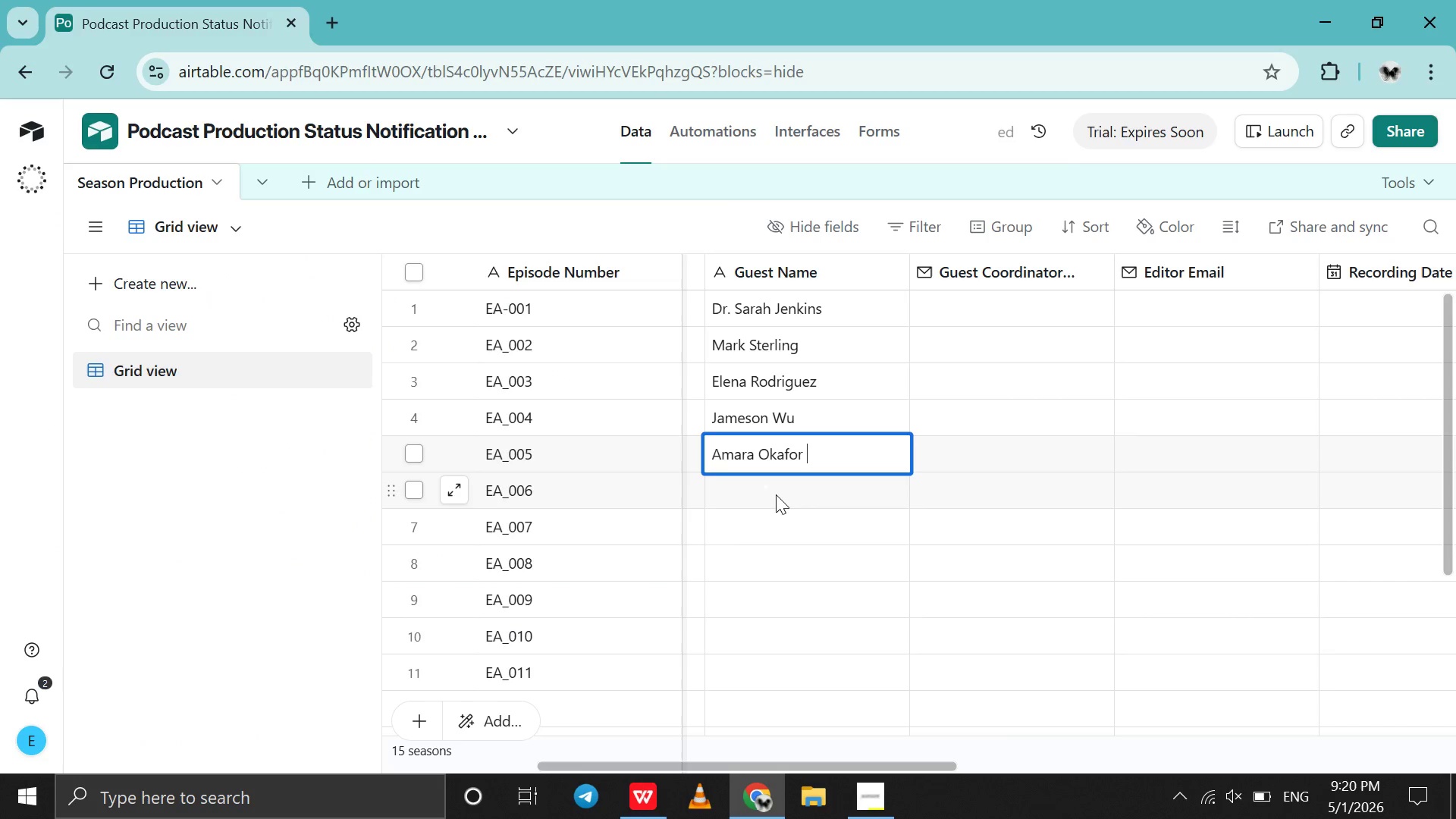 
left_click([777, 494])
 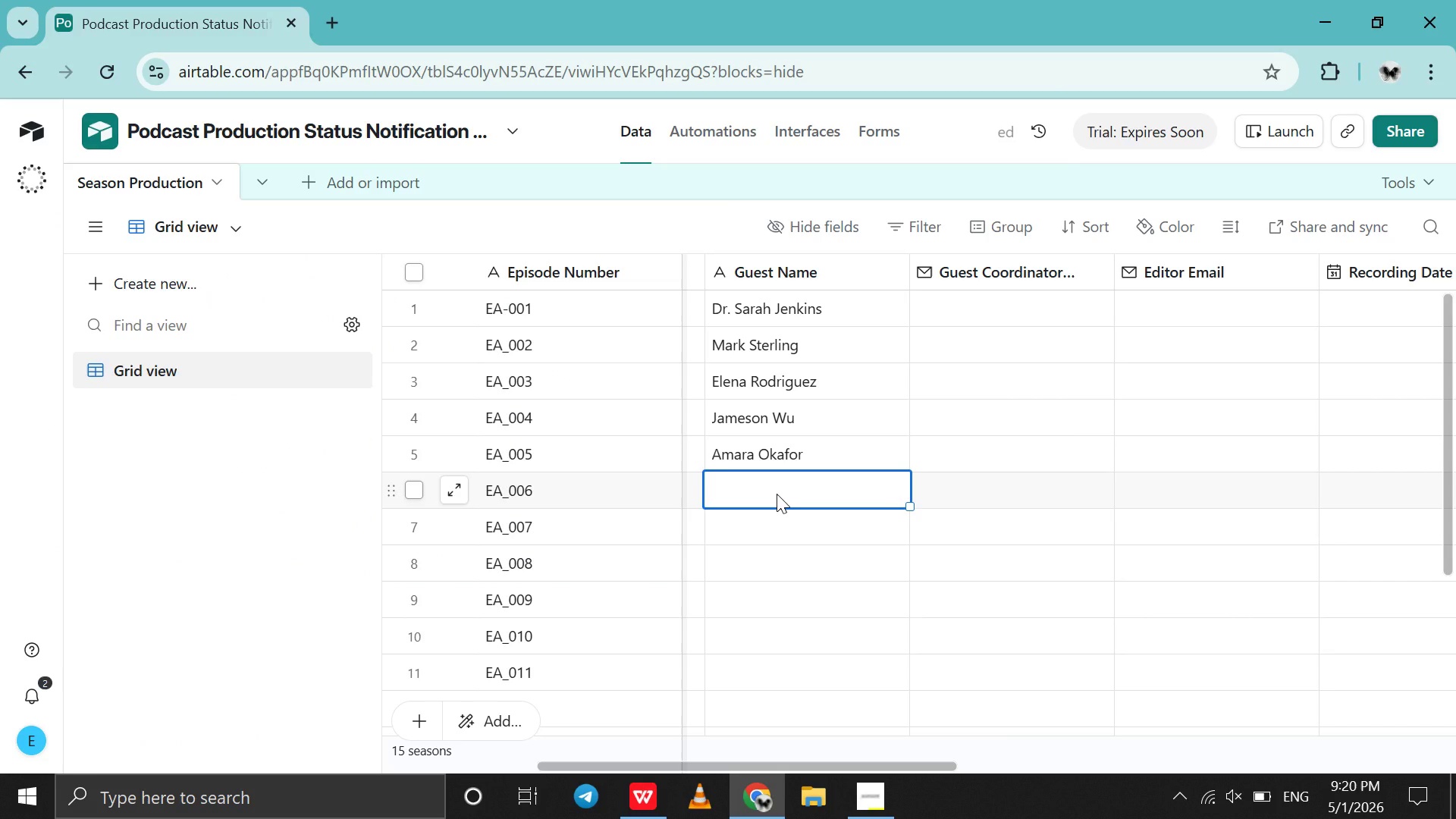 
type(Leo Vance)
 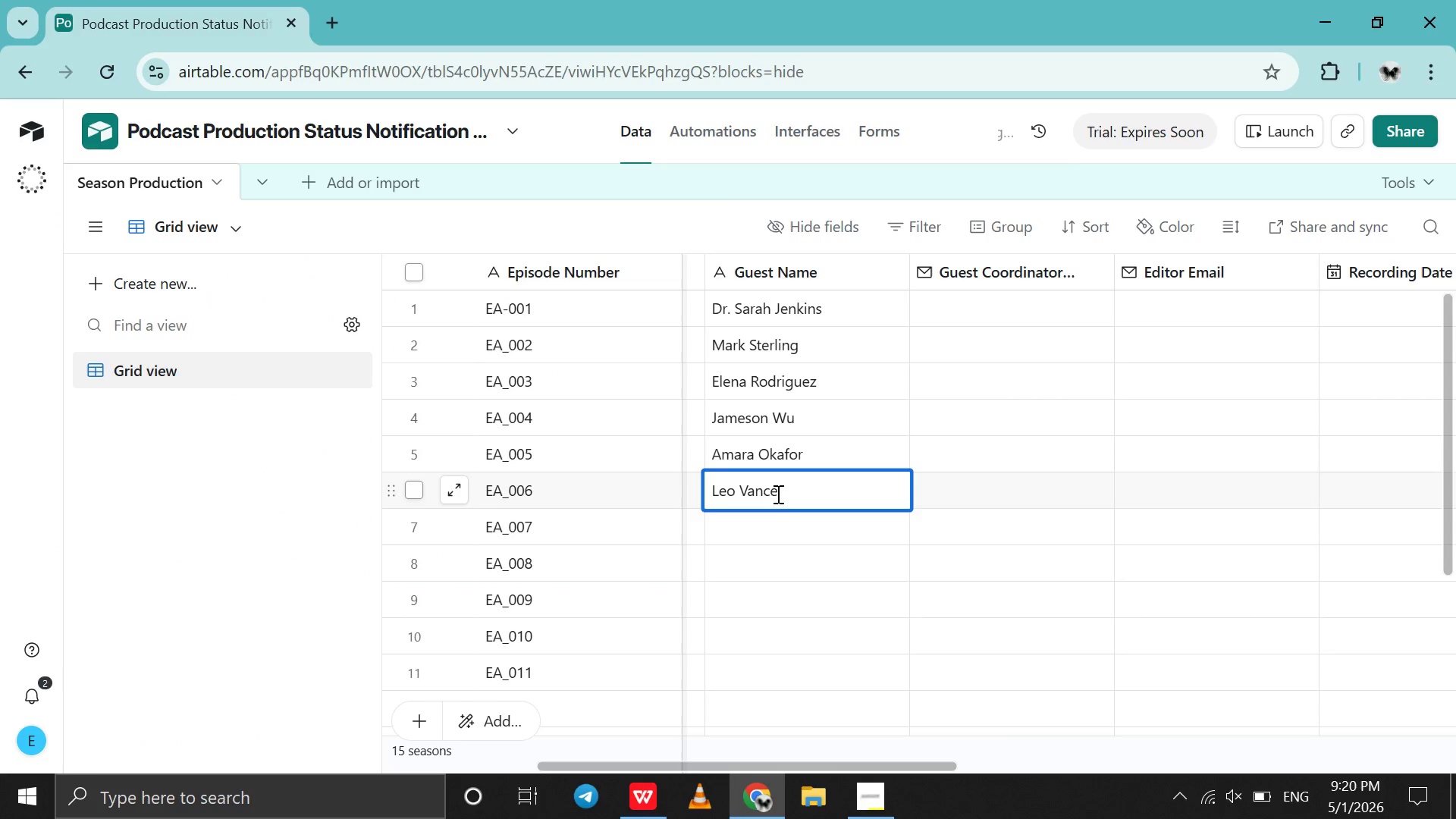 
left_click([786, 529])
 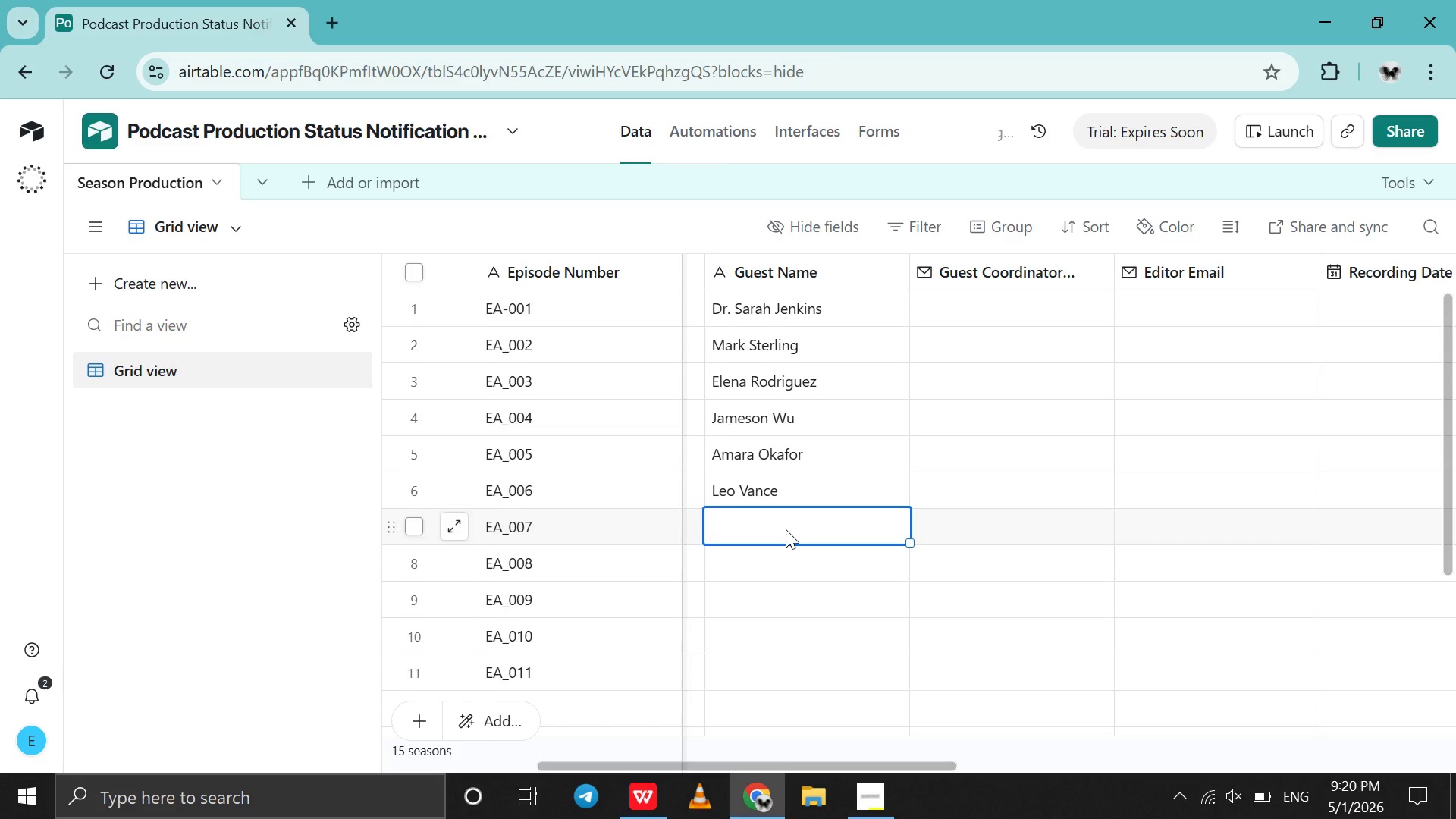 
scroll: coordinate [786, 529], scroll_direction: down, amount: 5.0
 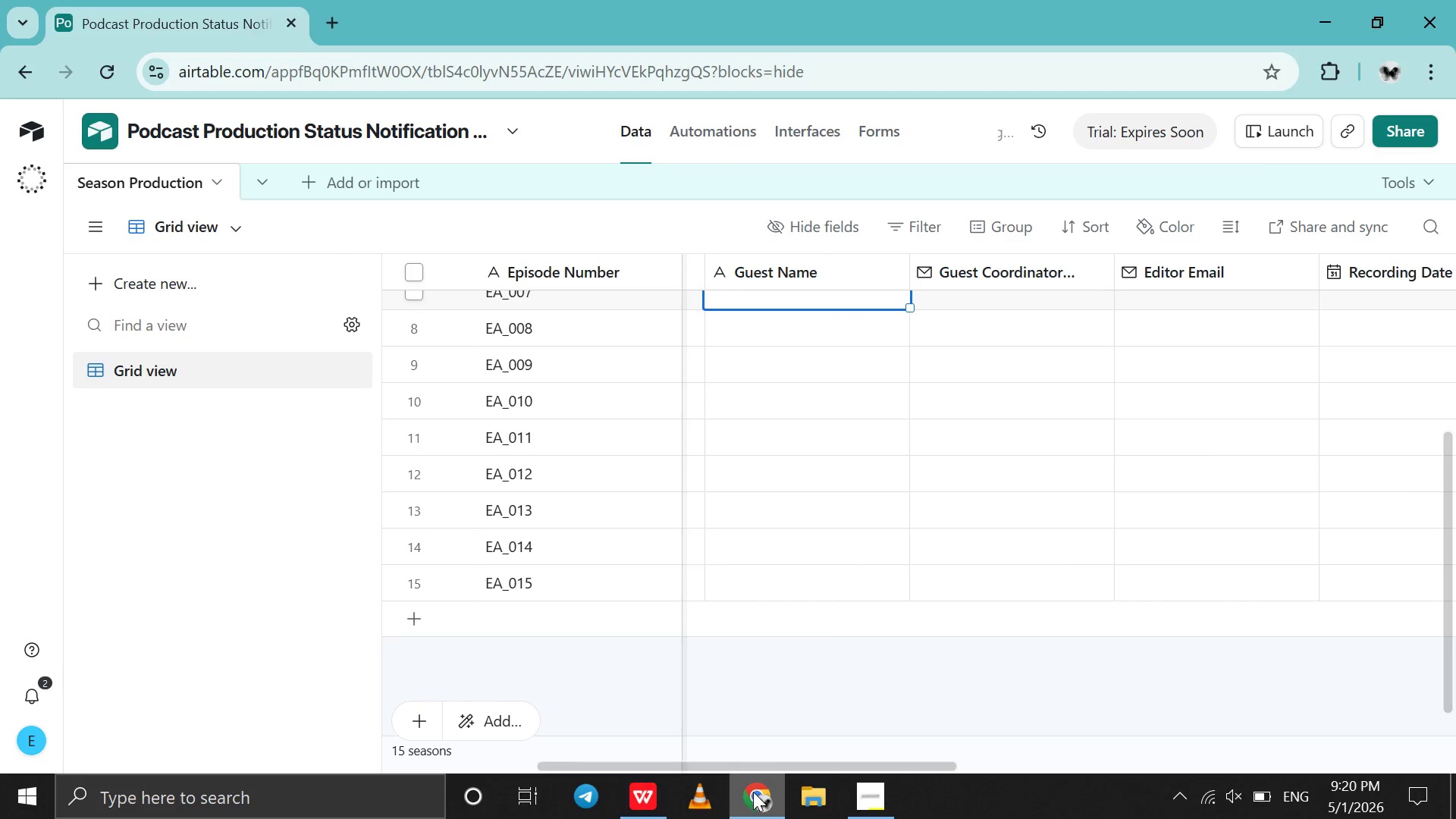 
left_click([752, 795])
 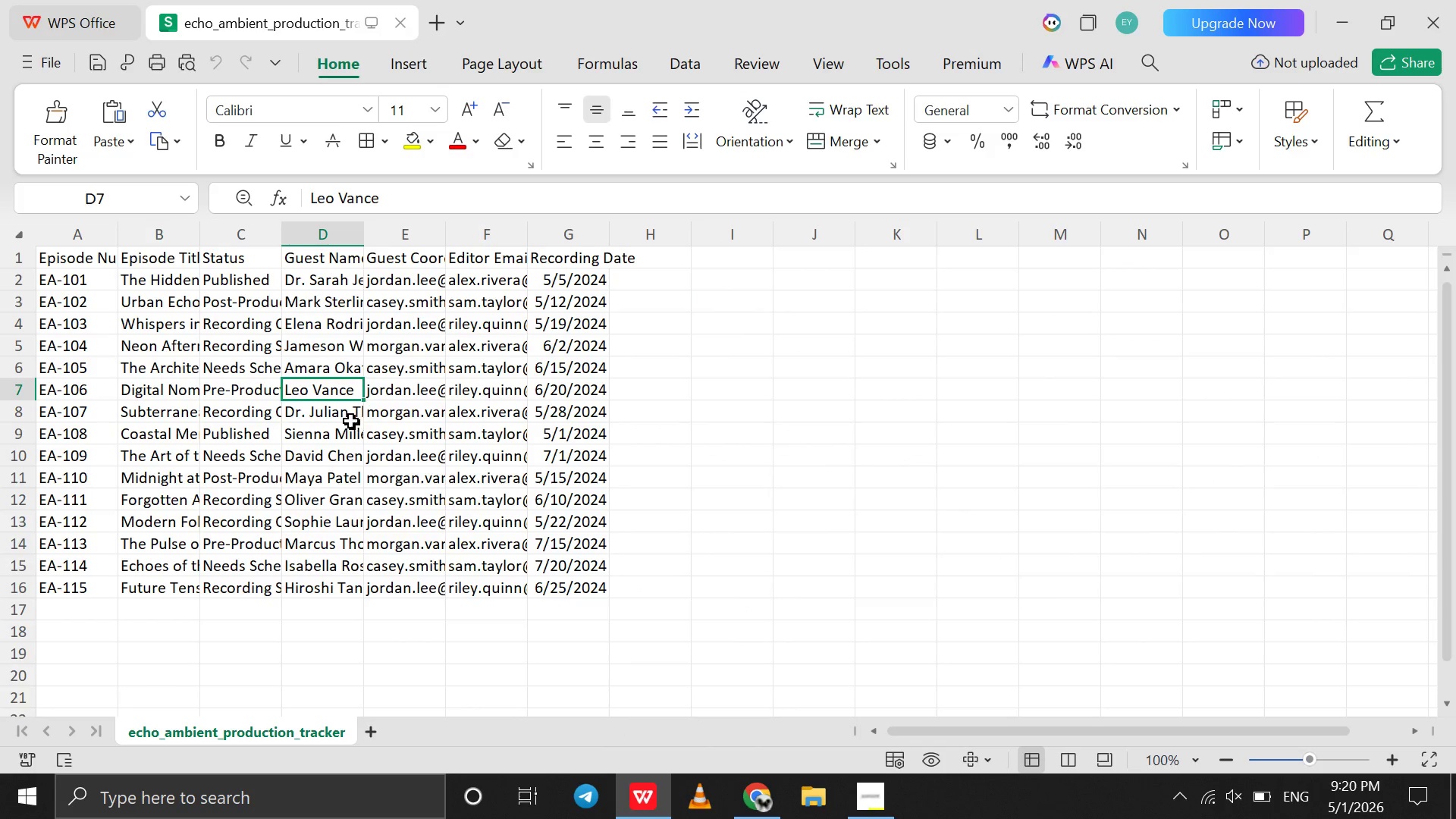 
left_click([340, 410])
 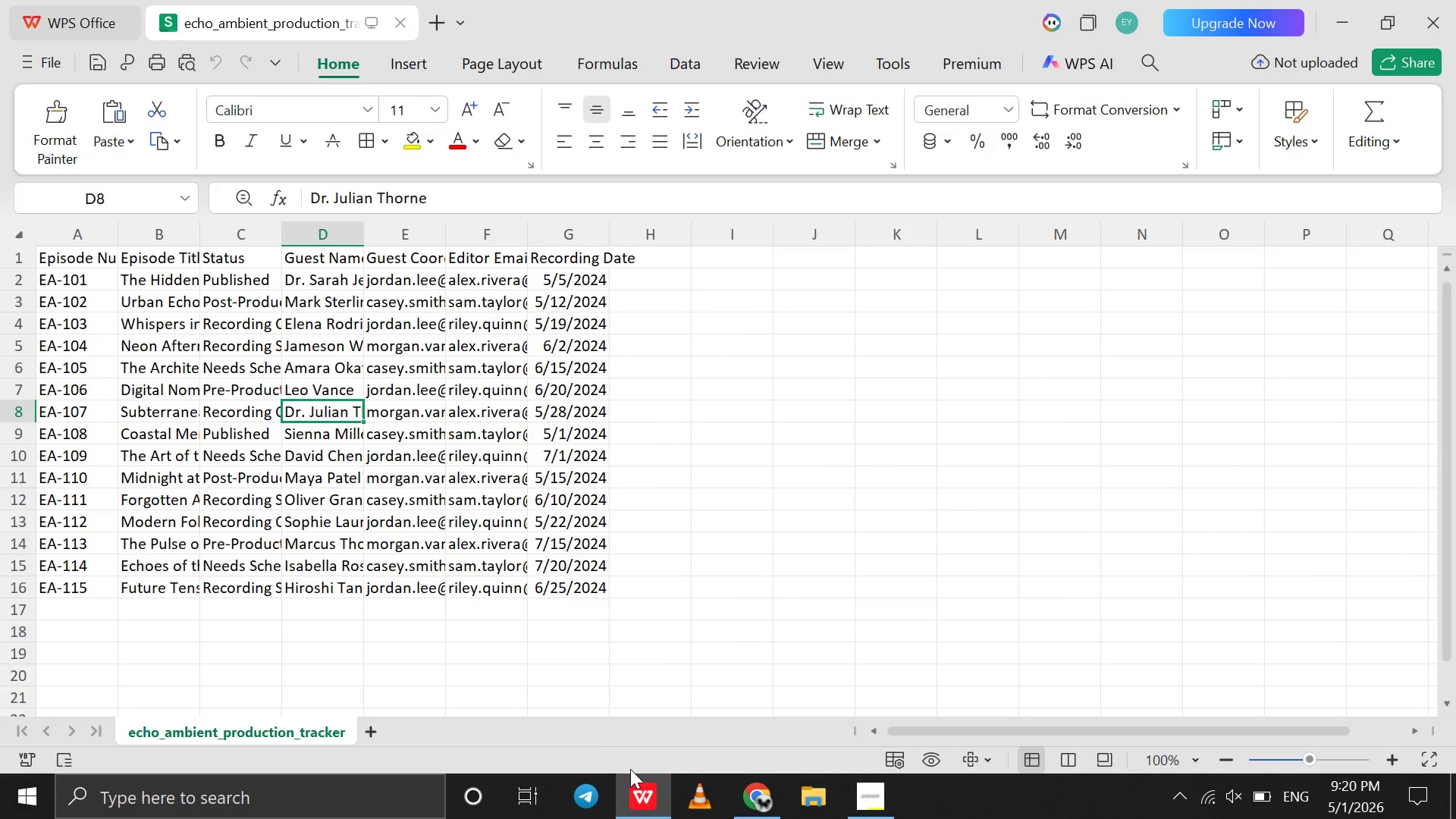 
left_click([753, 794])
 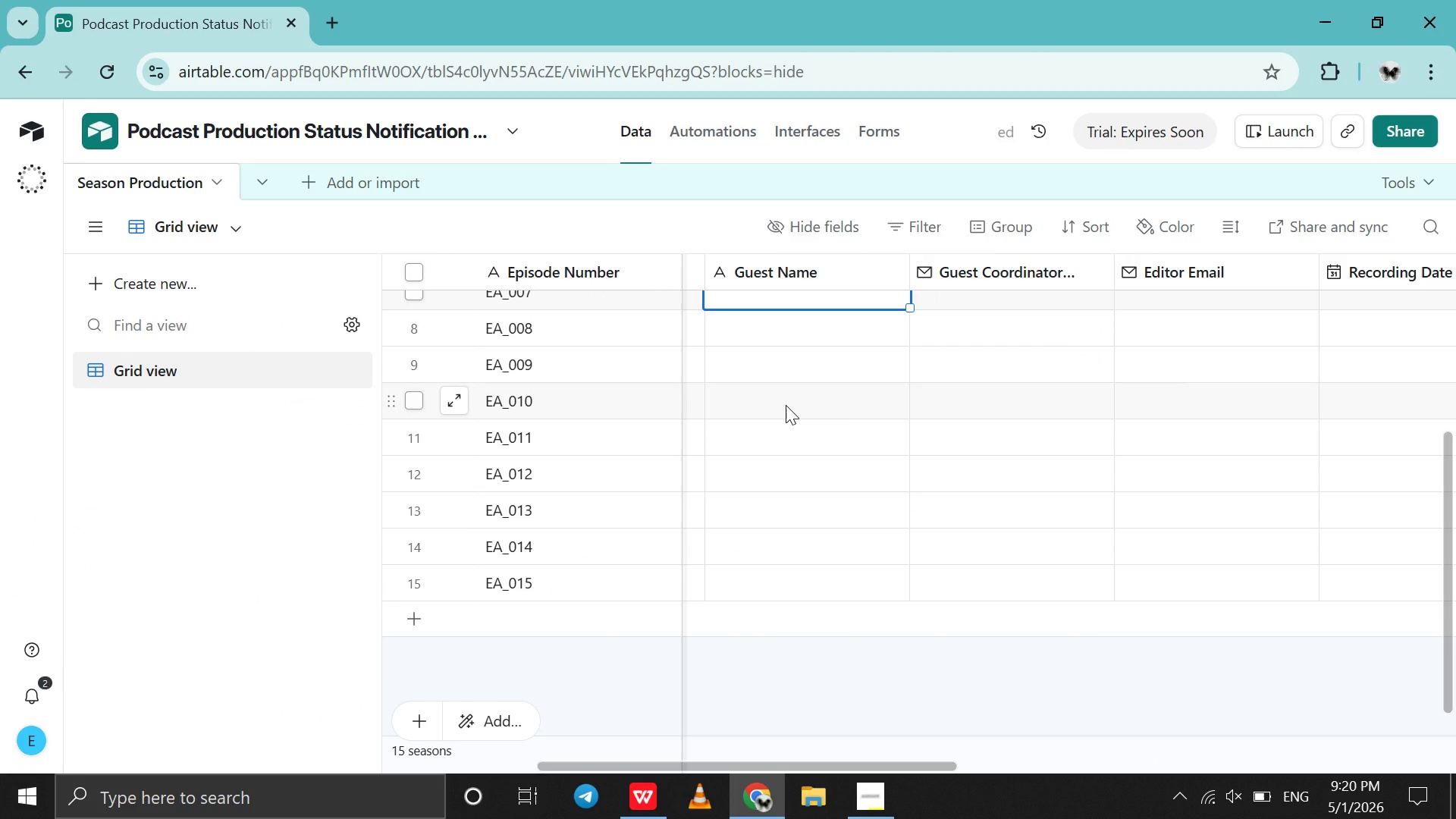 
type(Dr. Julian Thorne )
 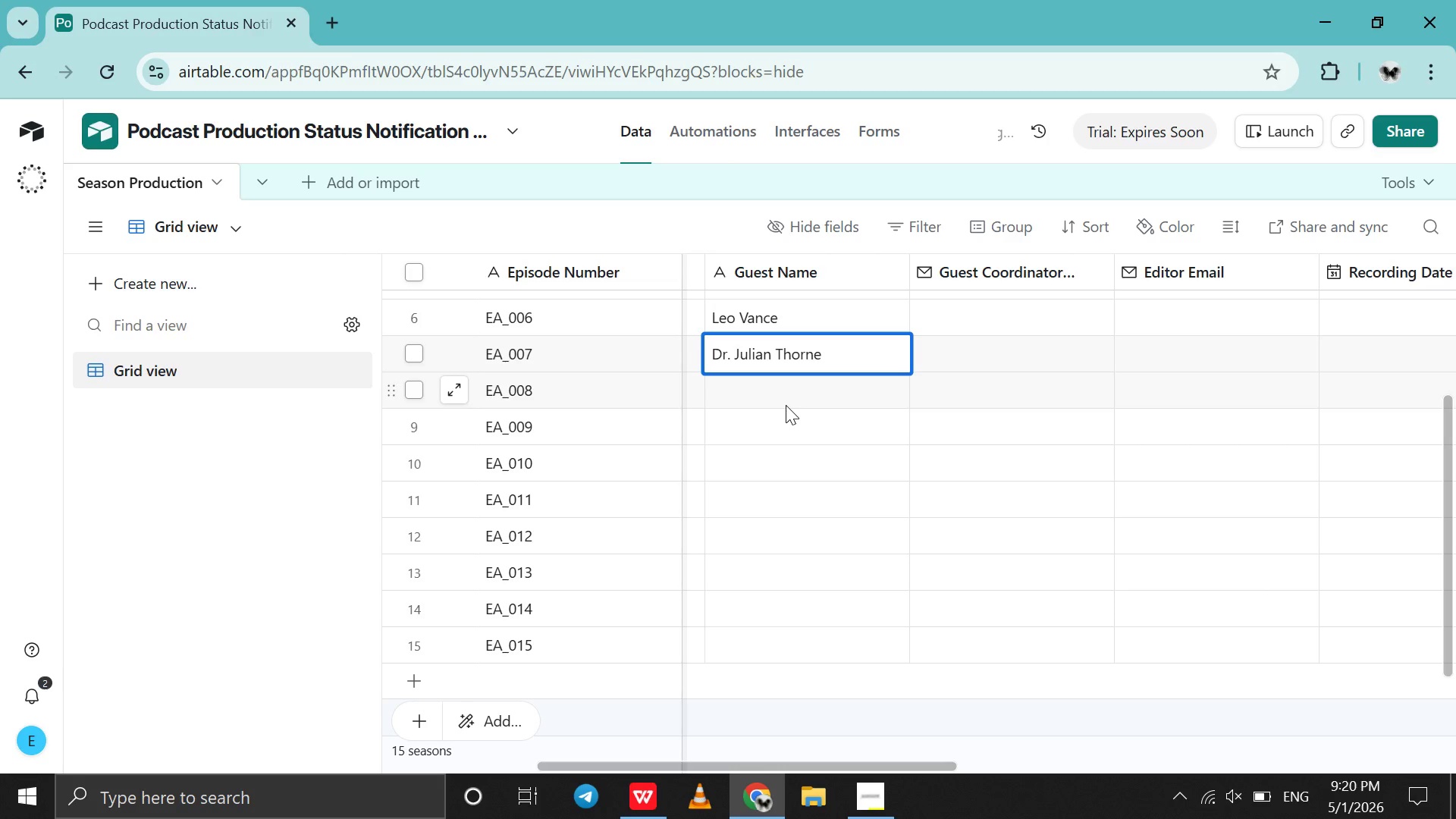 
left_click([786, 405])
 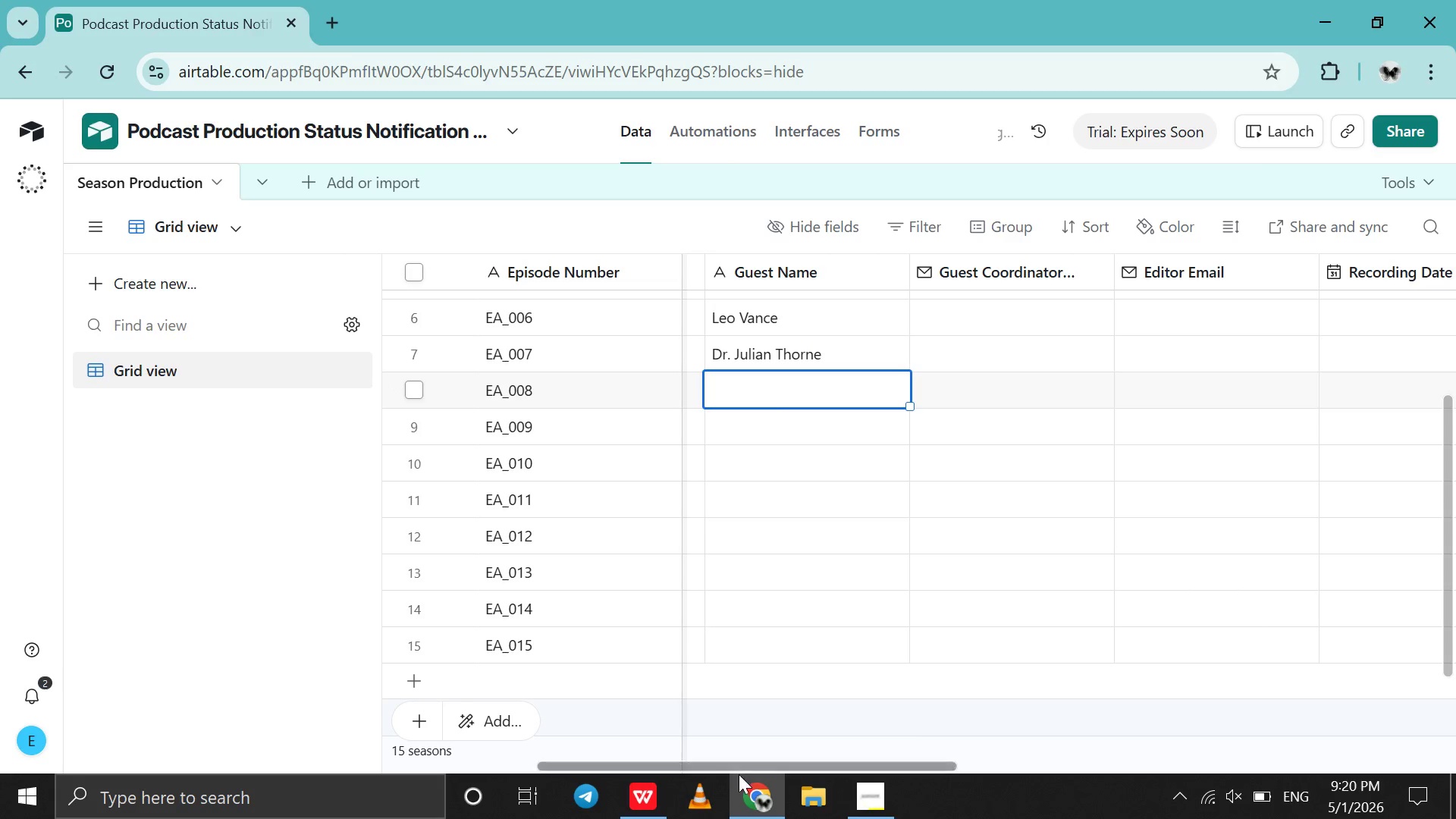 
left_click([739, 789])
 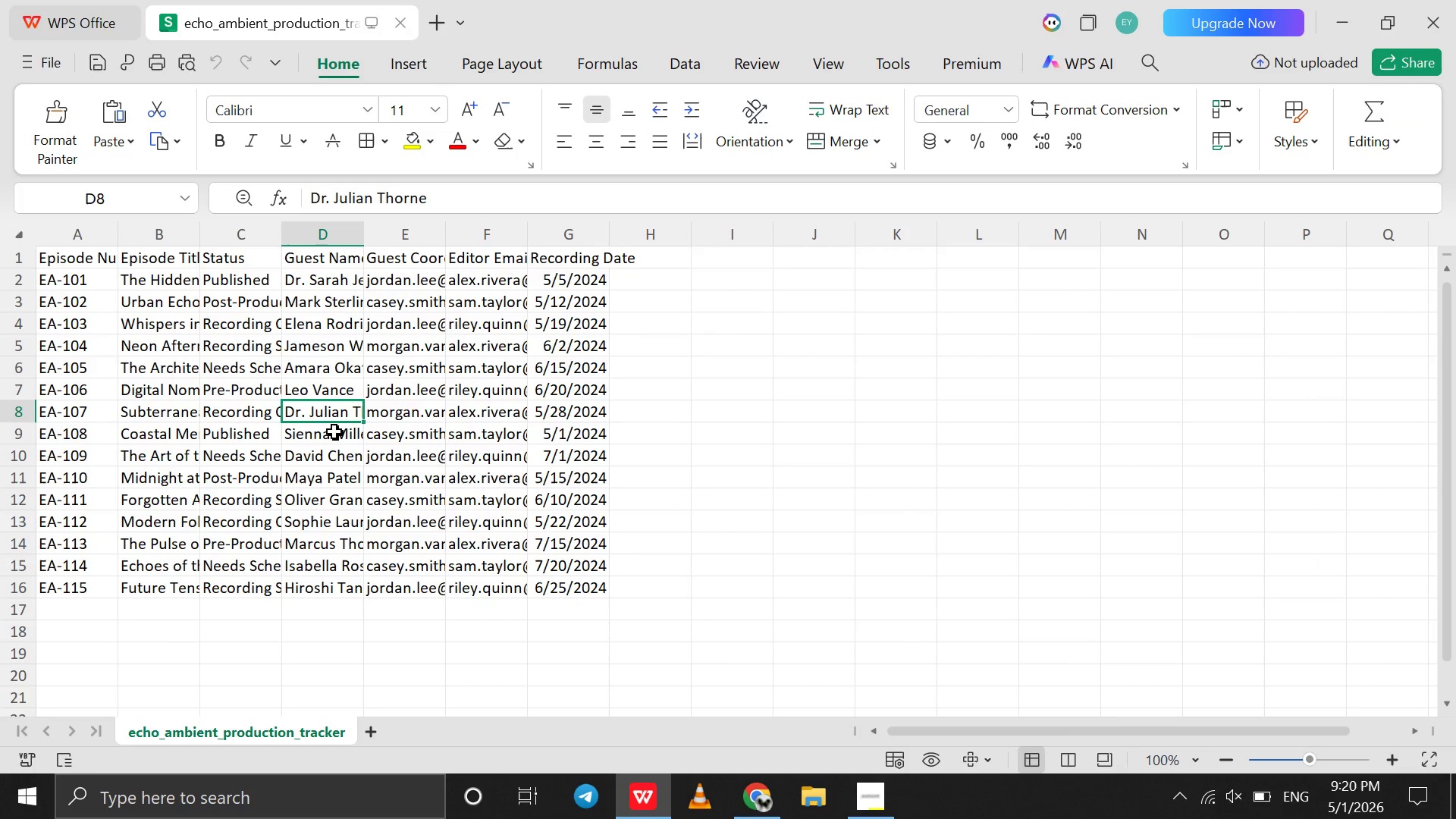 
left_click([334, 432])
 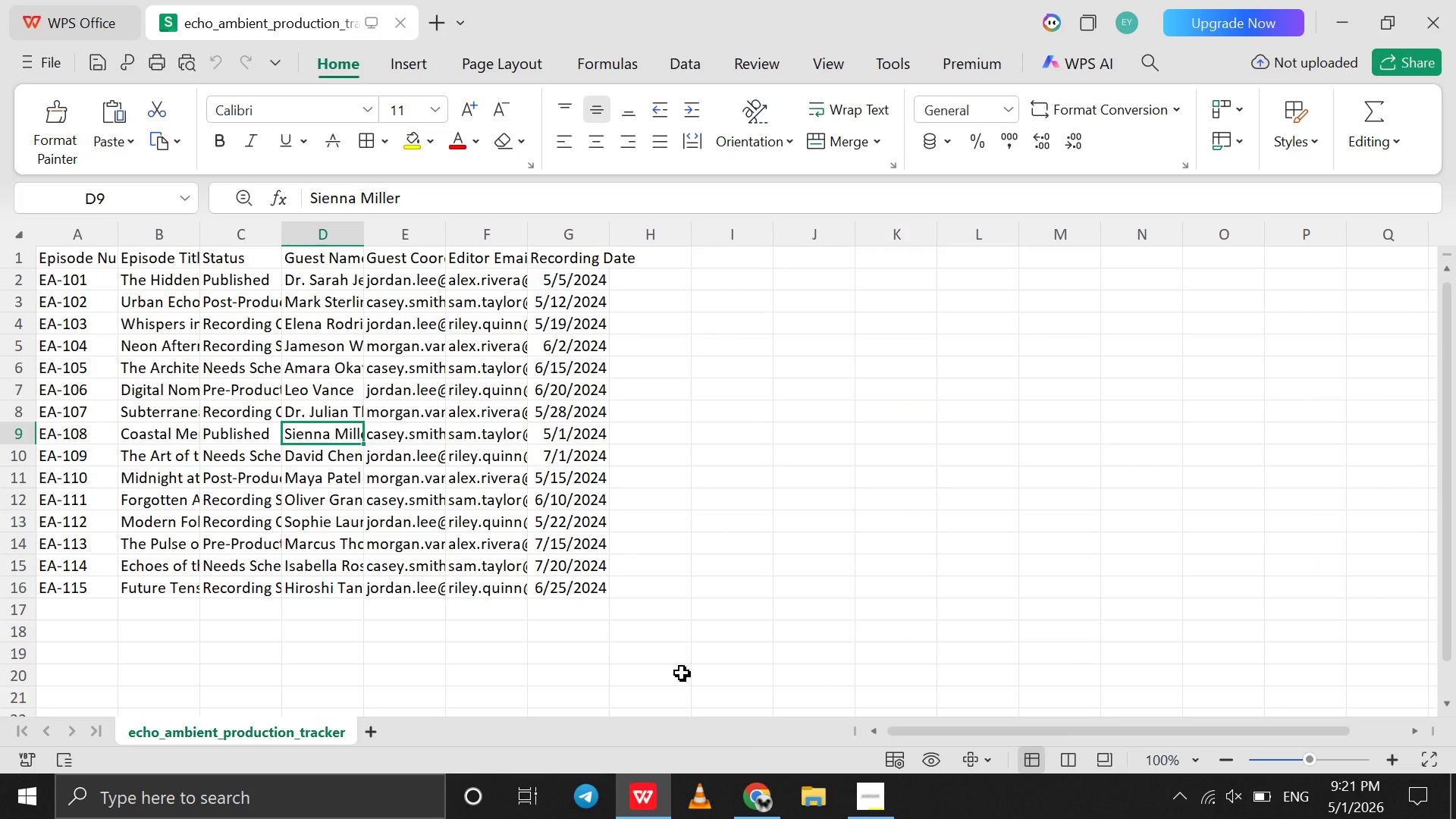 
left_click([763, 818])
 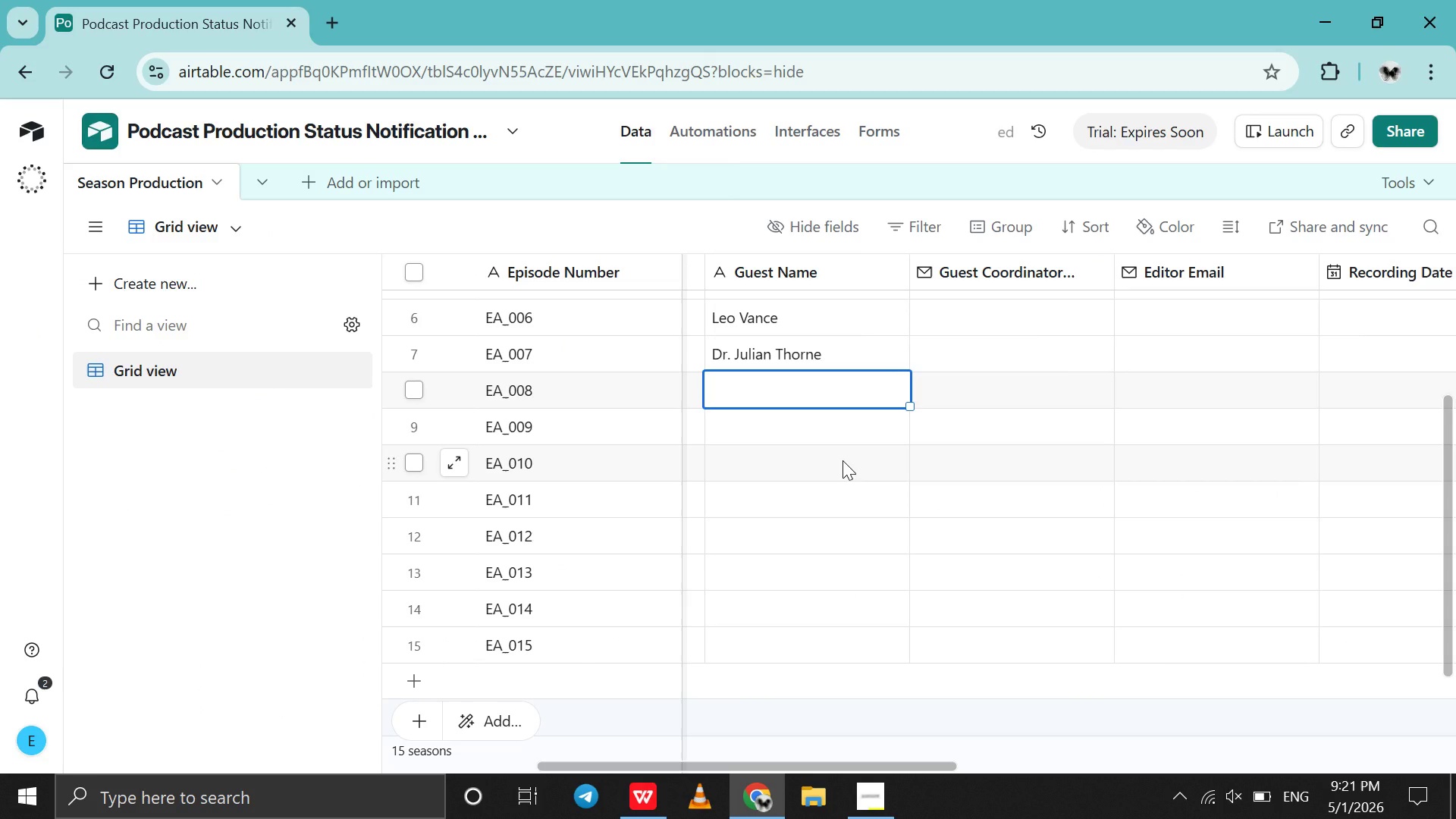 
type(Sienna Miller)
 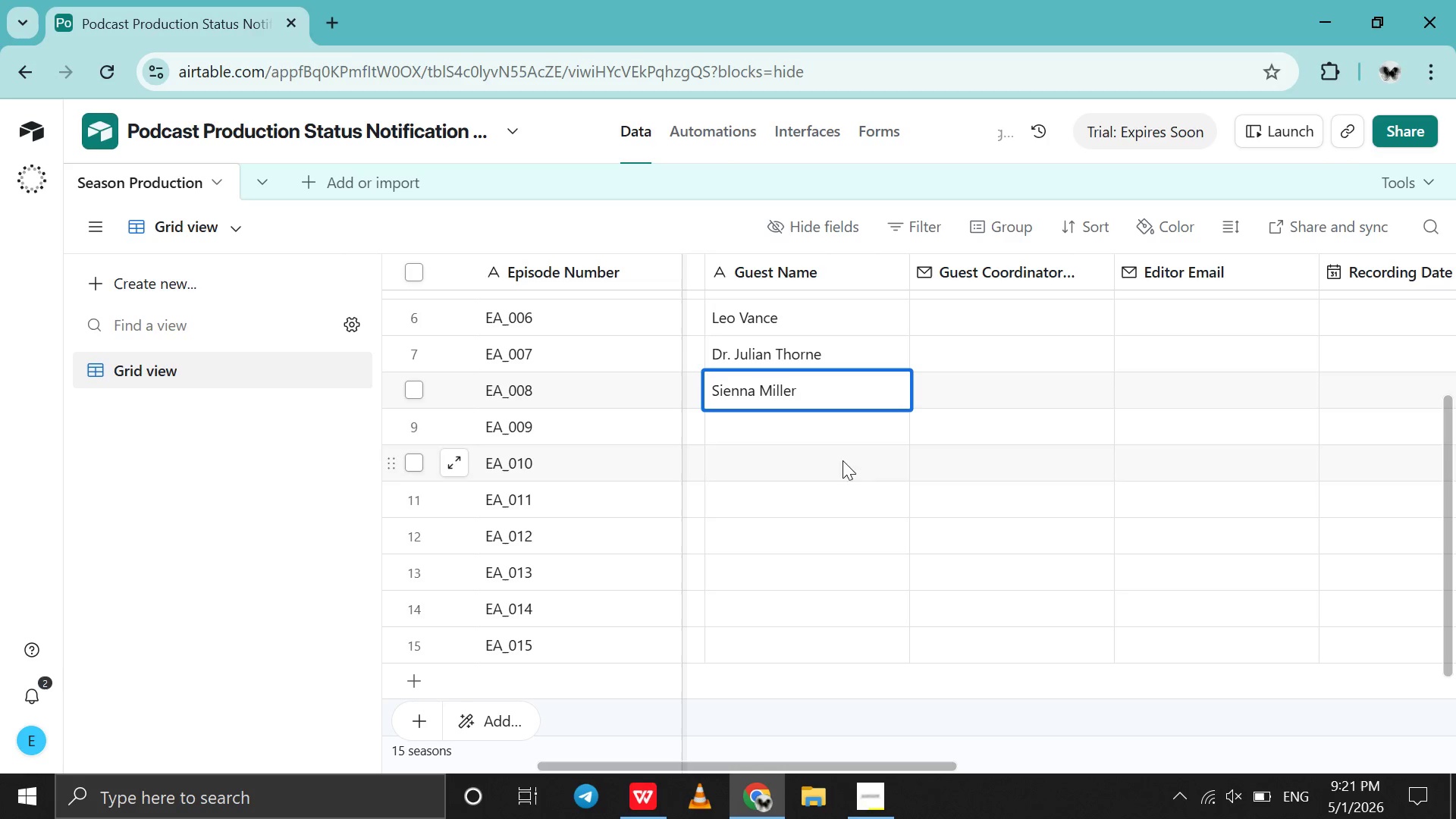 
double_click([809, 432])
 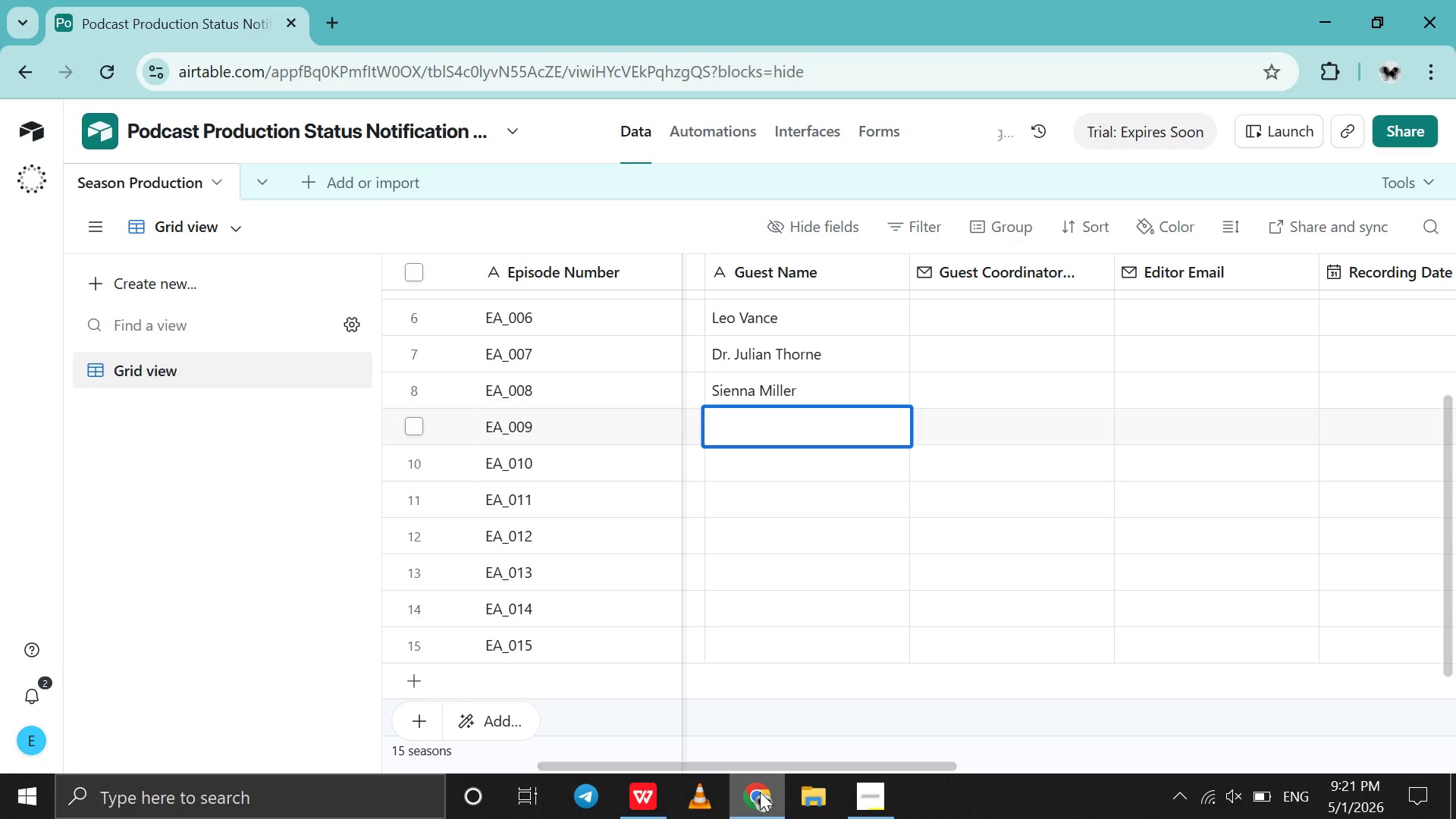 
left_click([760, 792])
 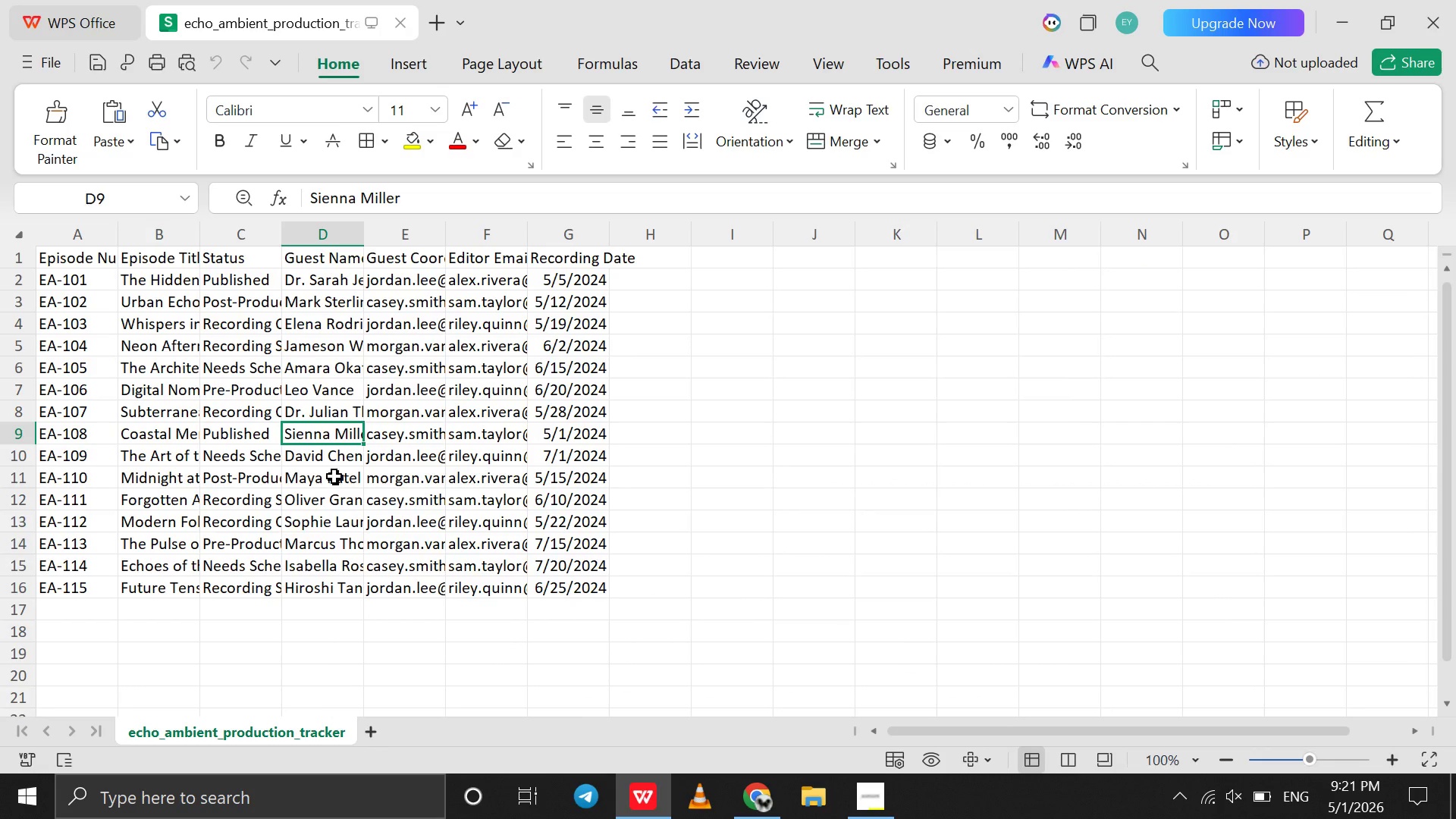 
left_click([343, 463])
 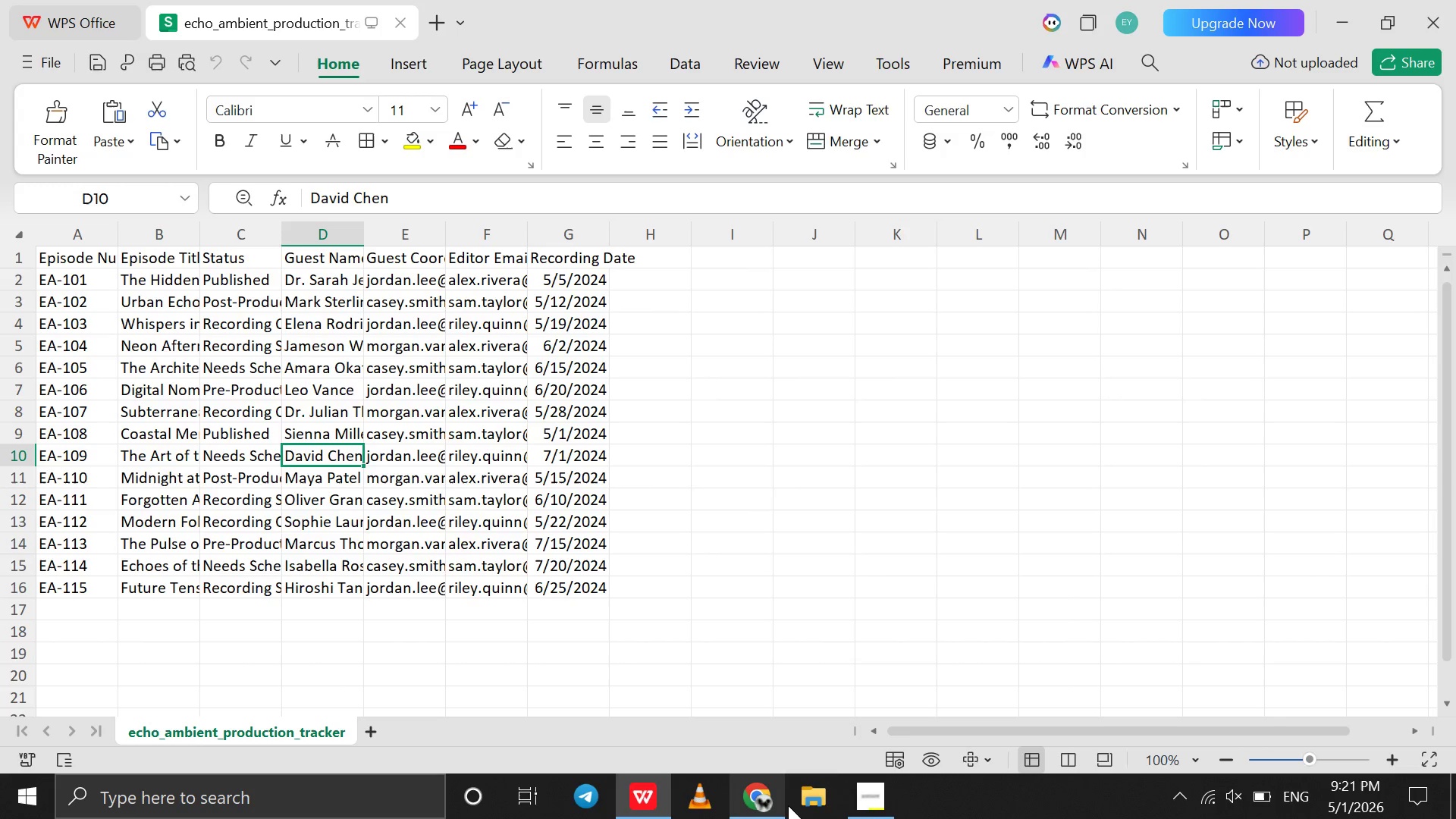 
left_click([742, 785])
 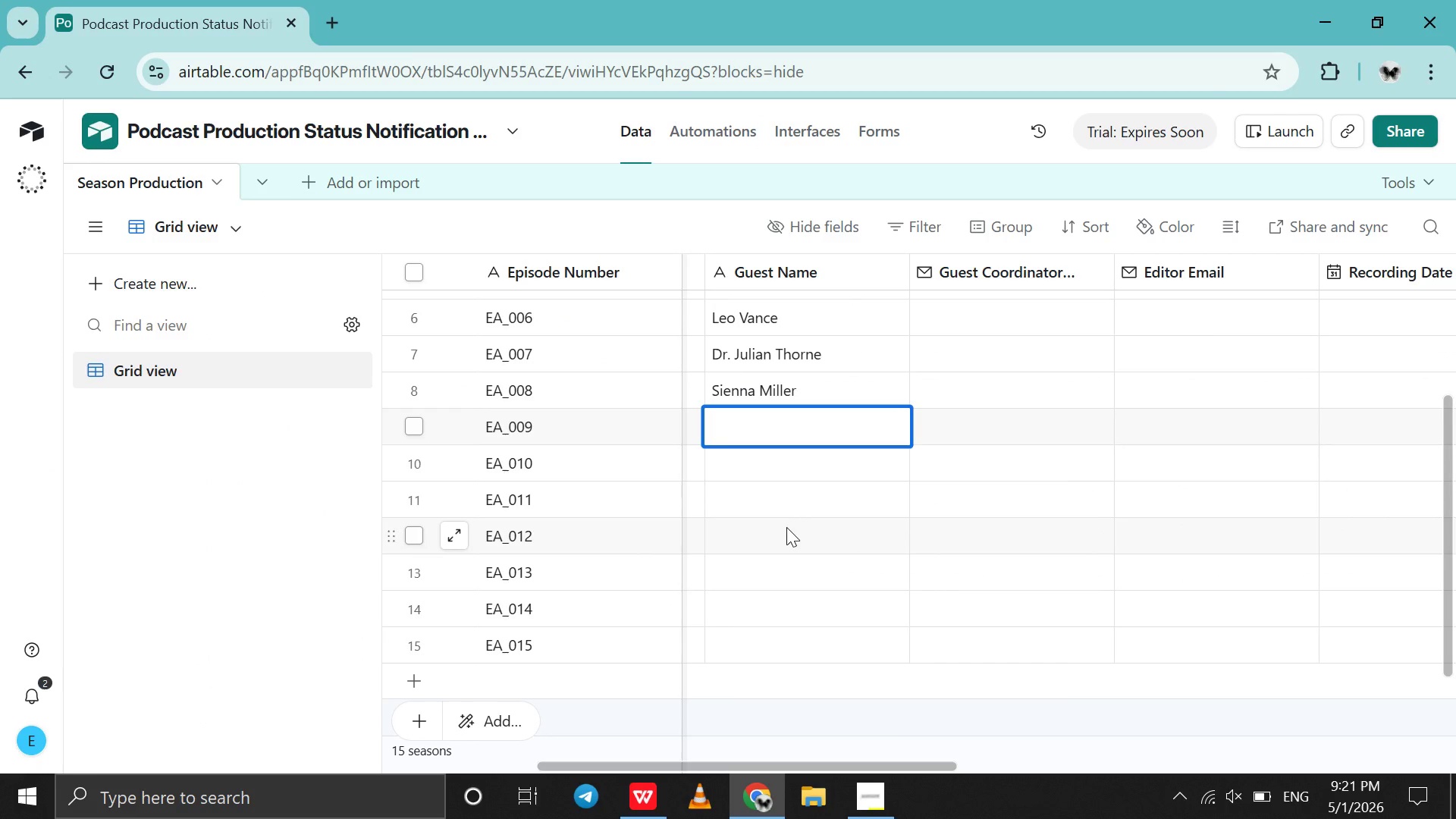 
type(David Chen)
 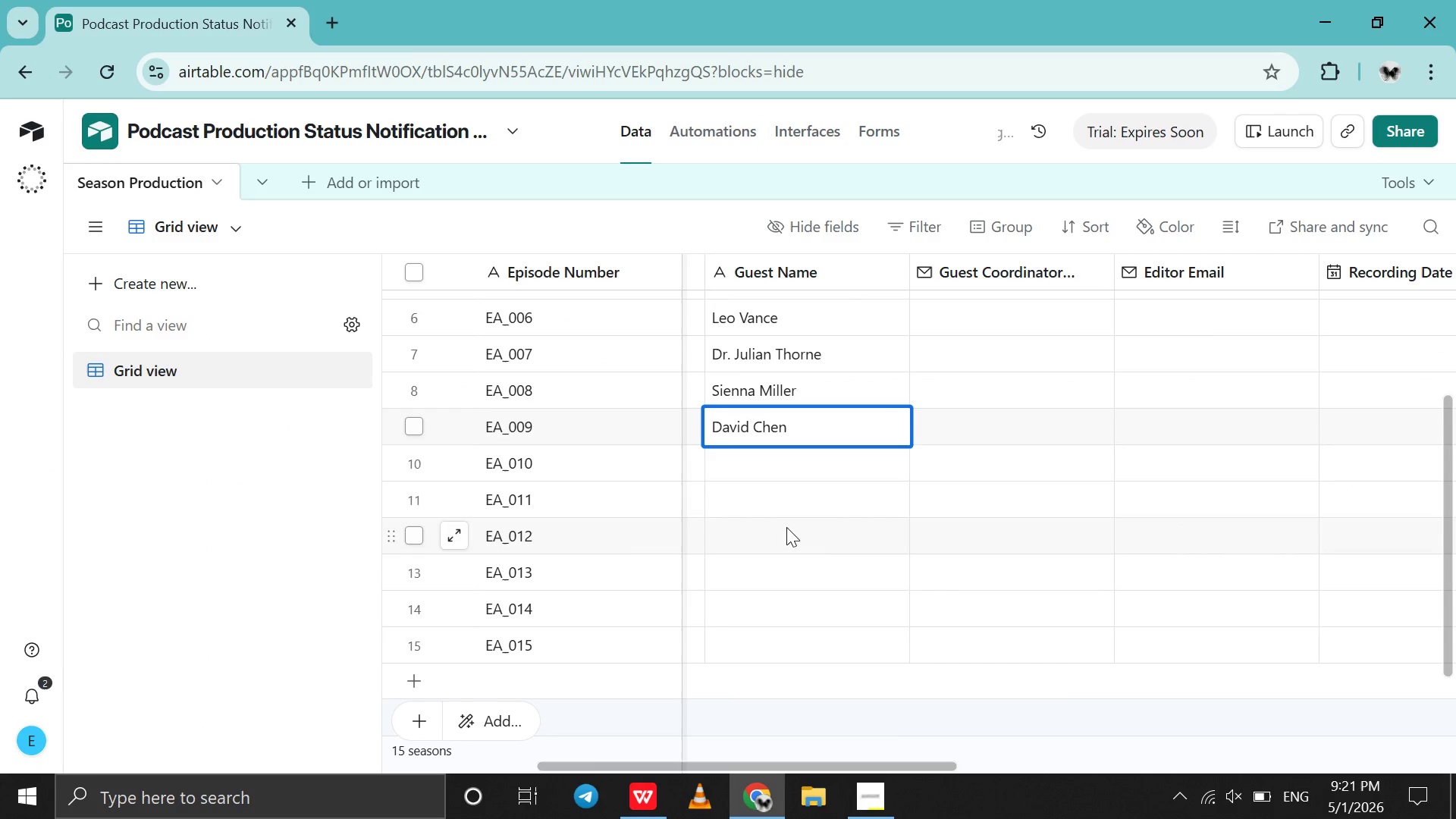 
left_click([823, 463])
 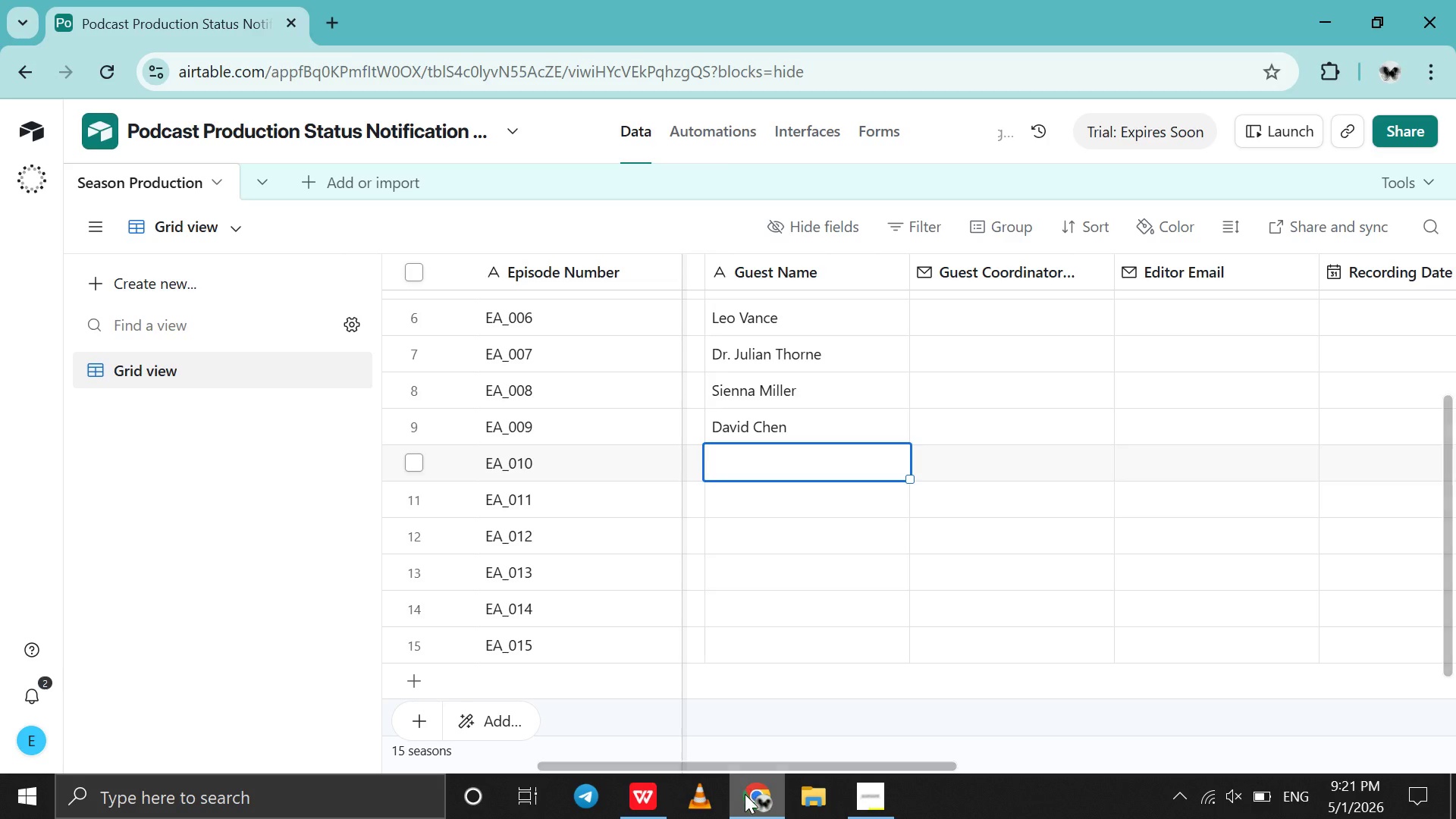 
left_click([745, 794])
 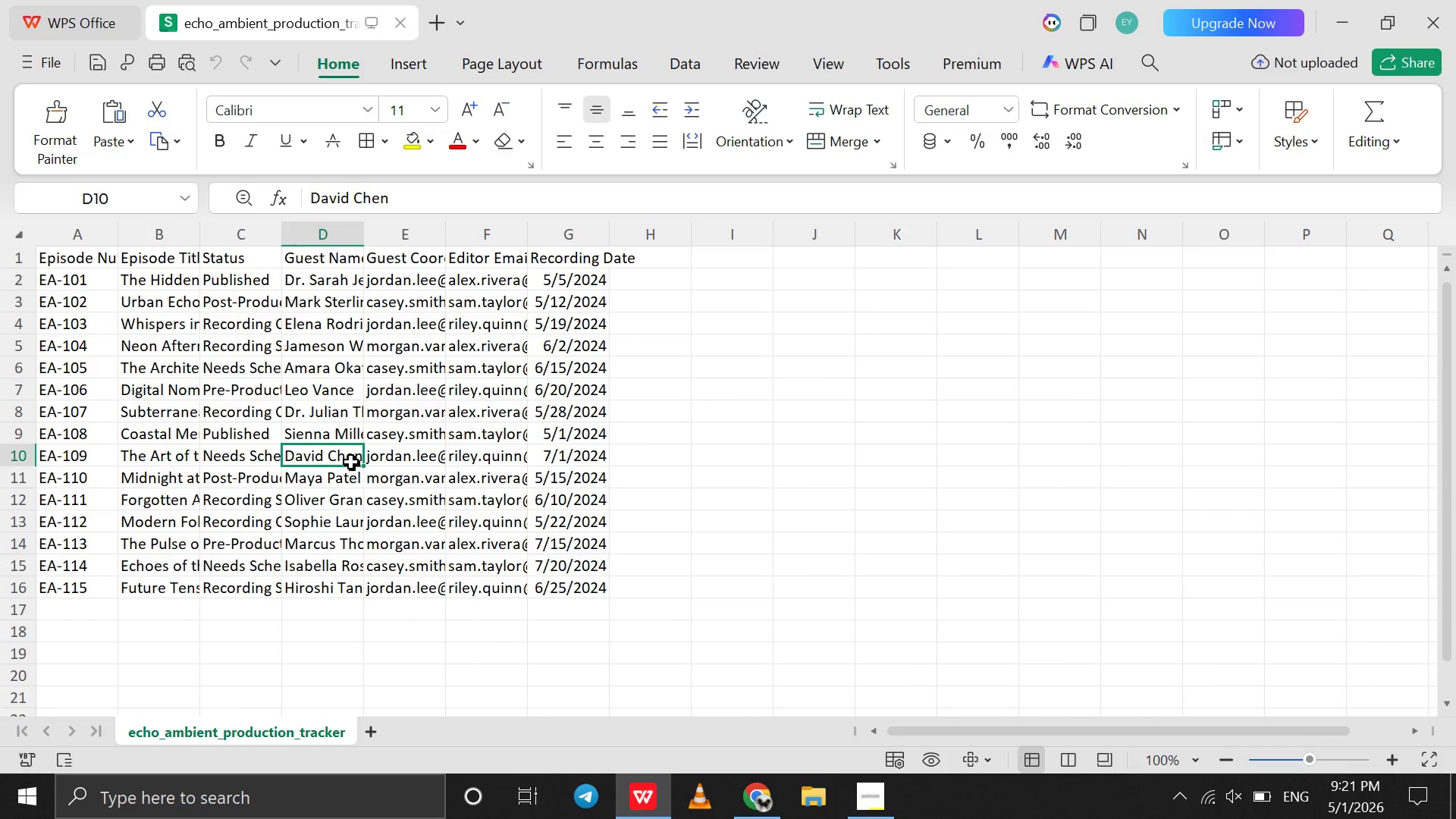 
left_click([345, 474])
 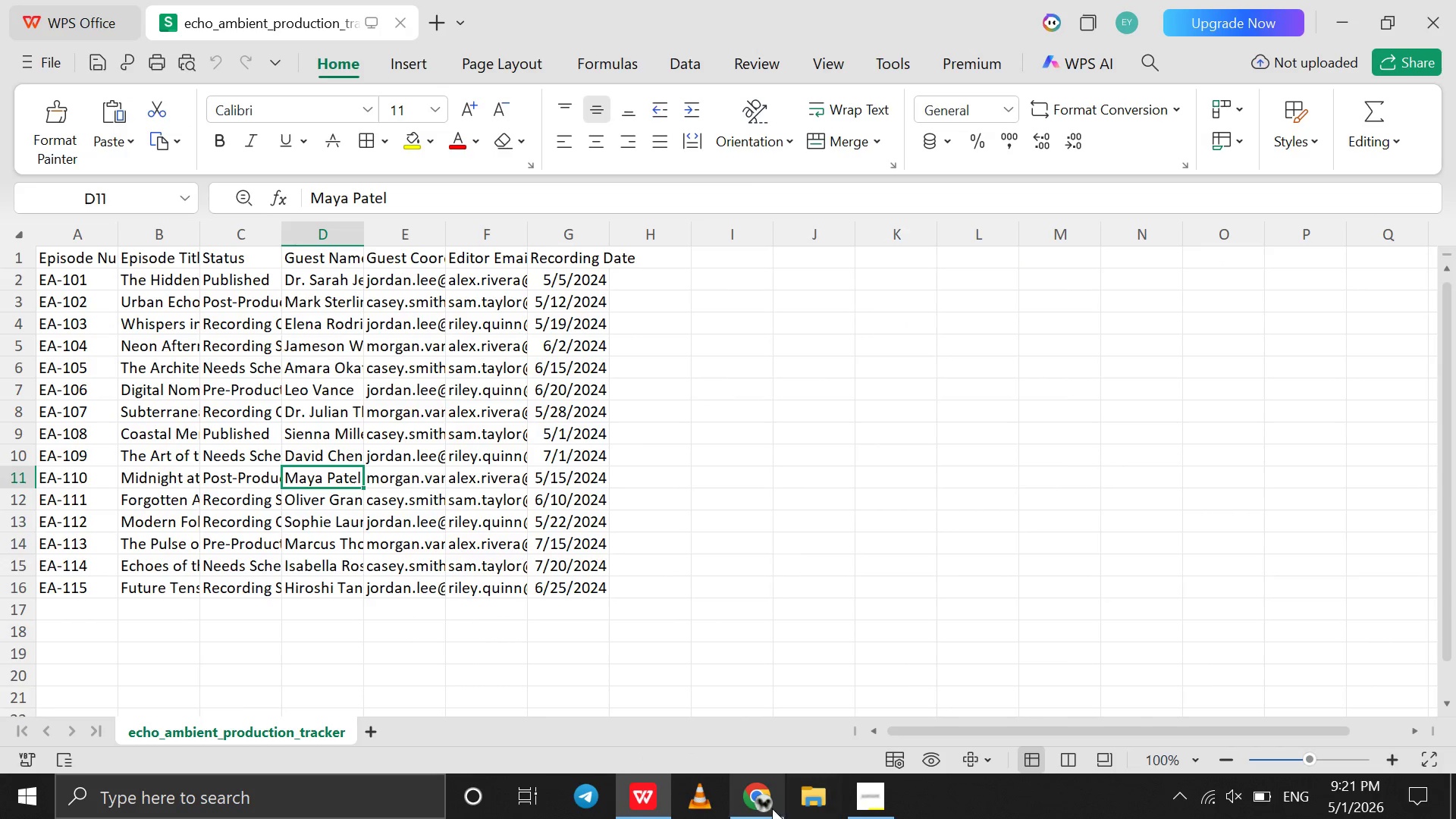 
left_click([765, 805])
 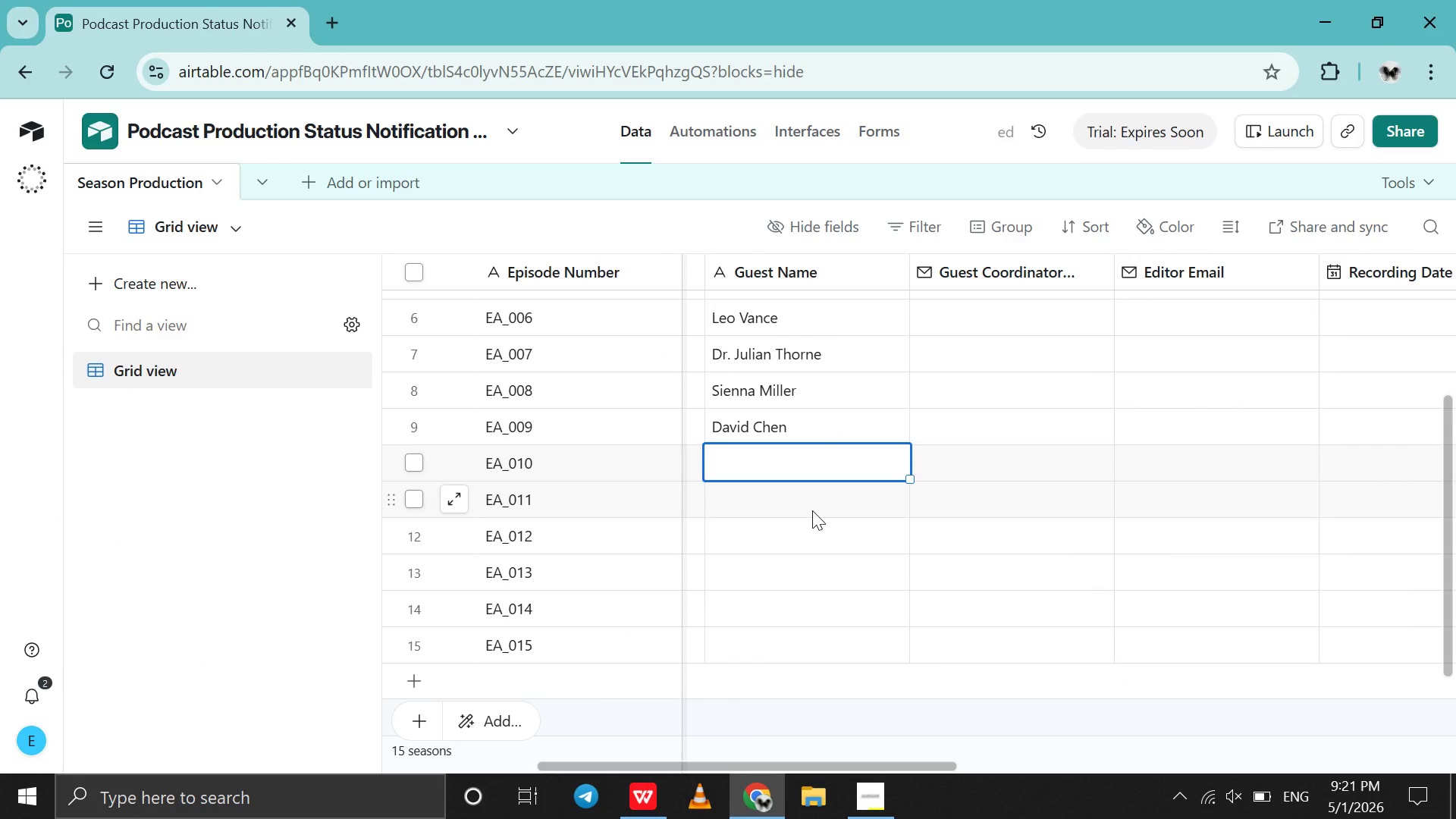 
type(Maya Patel)
 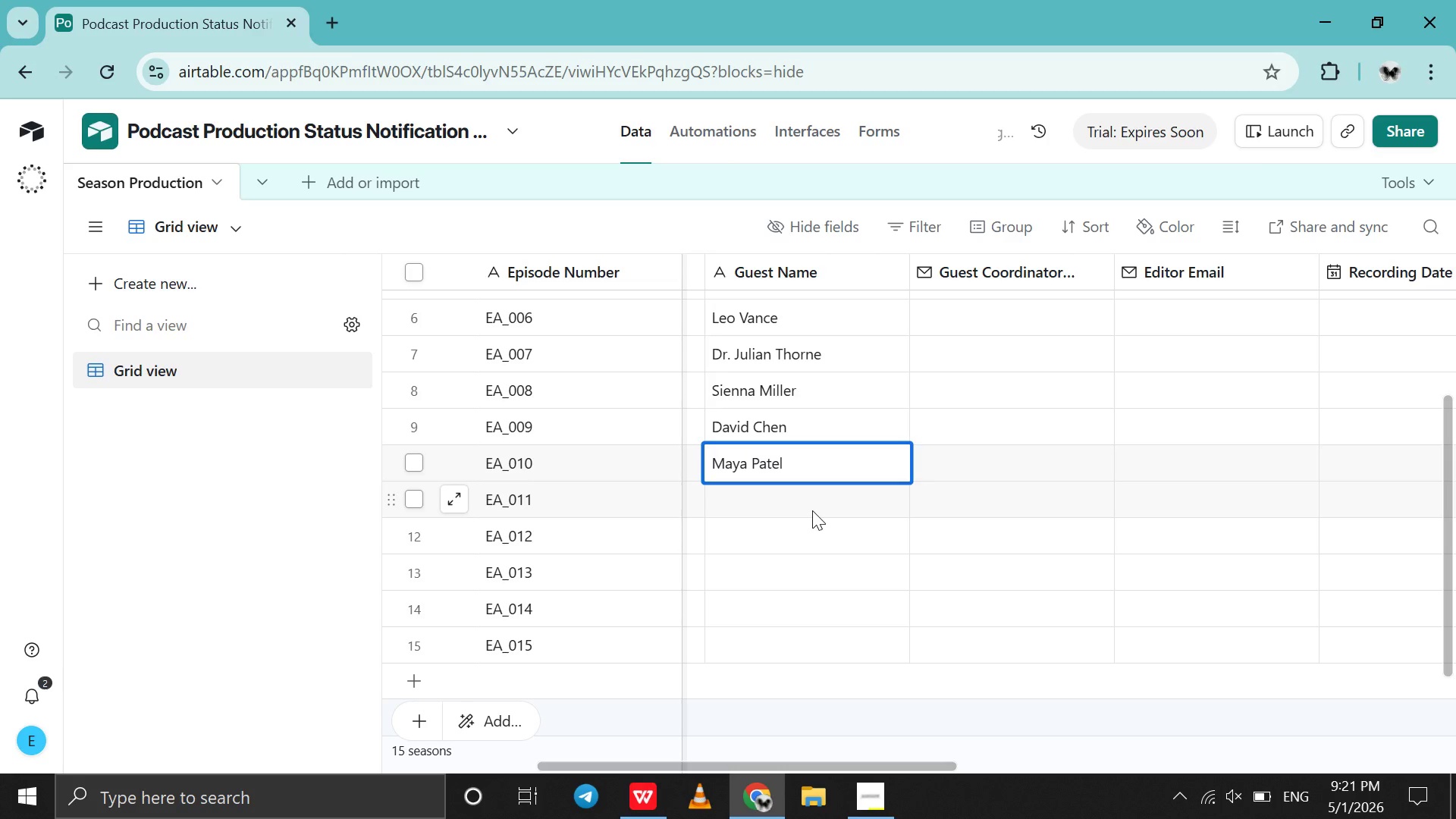 
left_click([786, 508])
 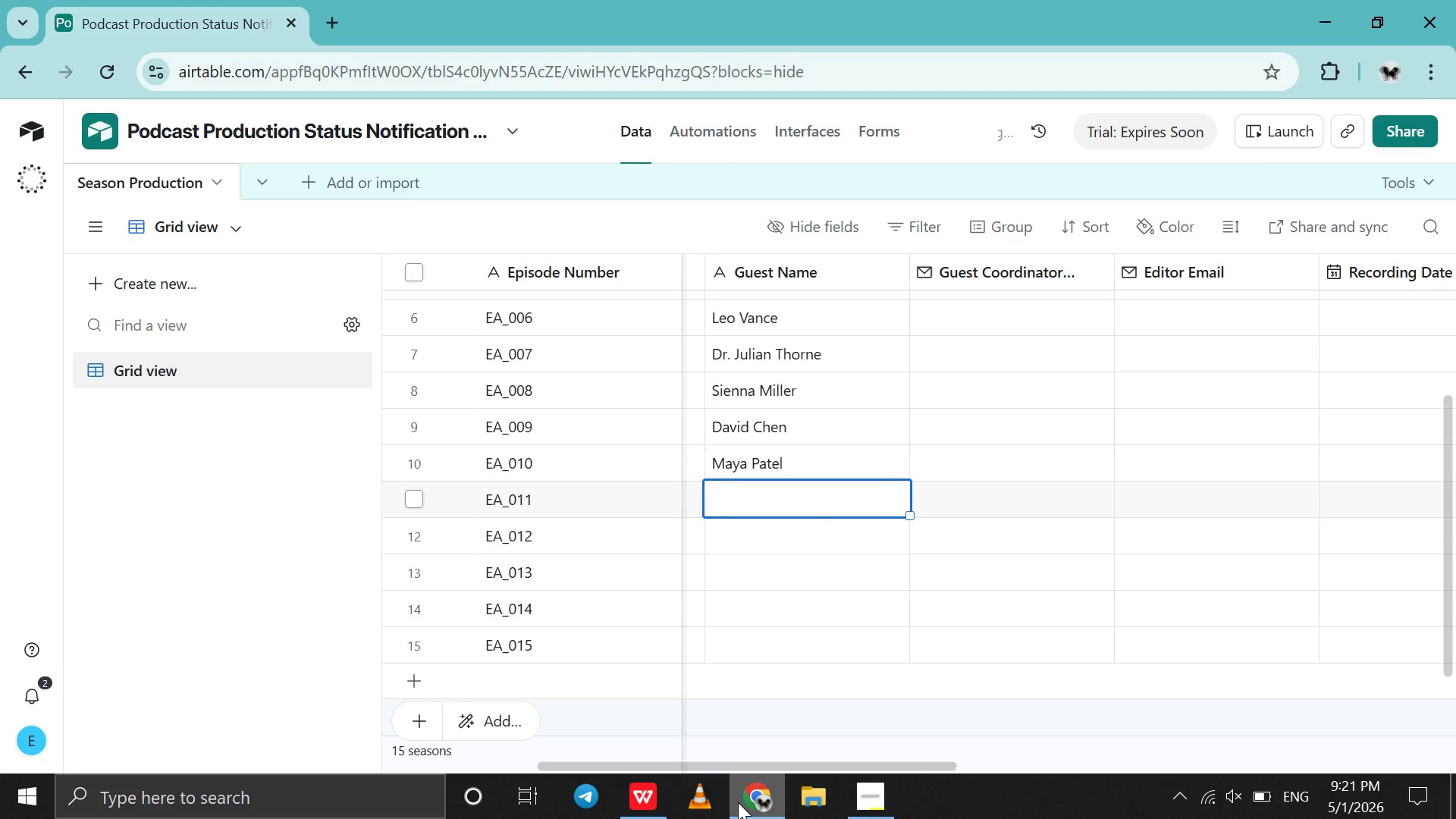 
left_click([738, 802])
 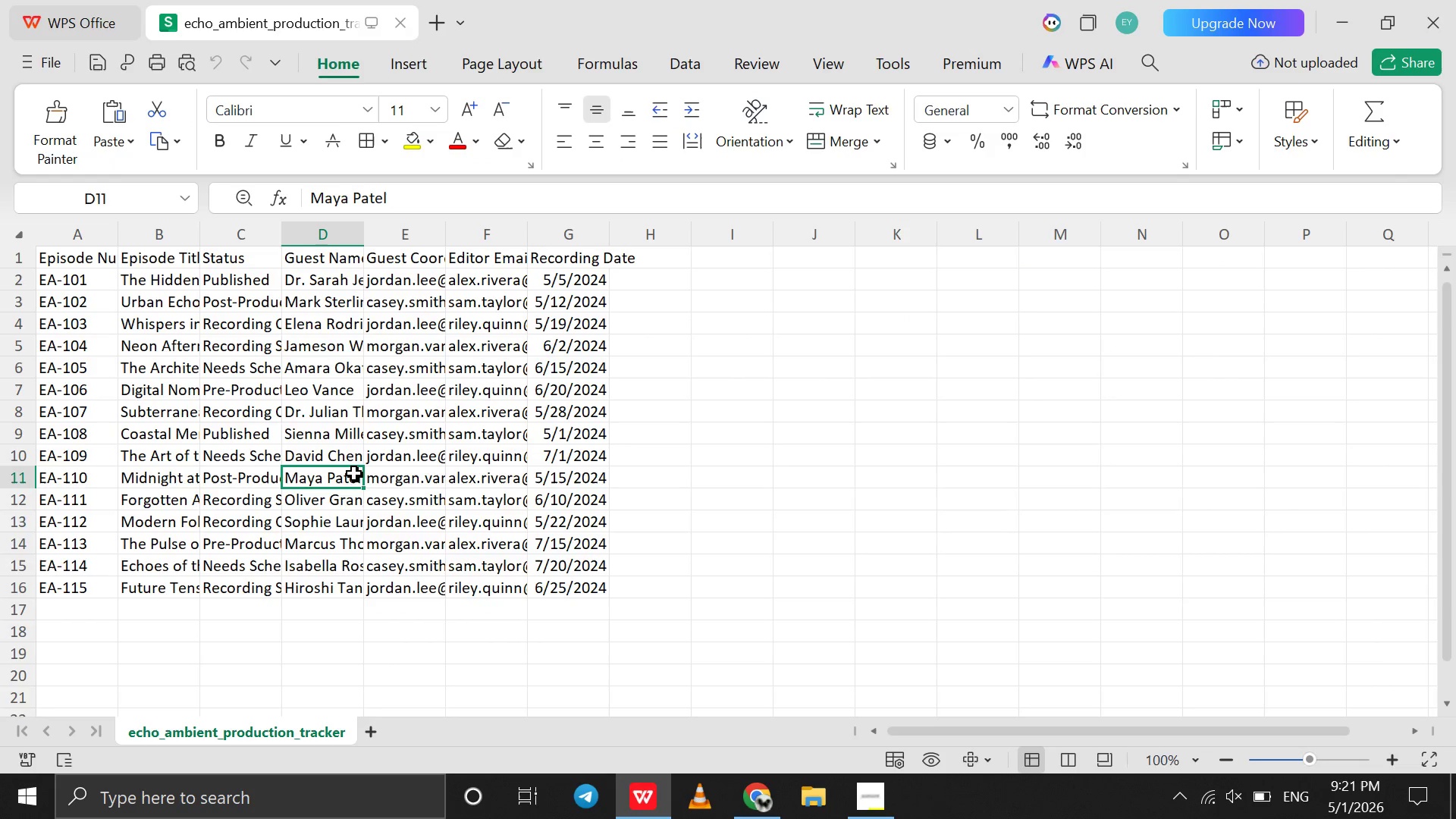 
left_click([340, 505])
 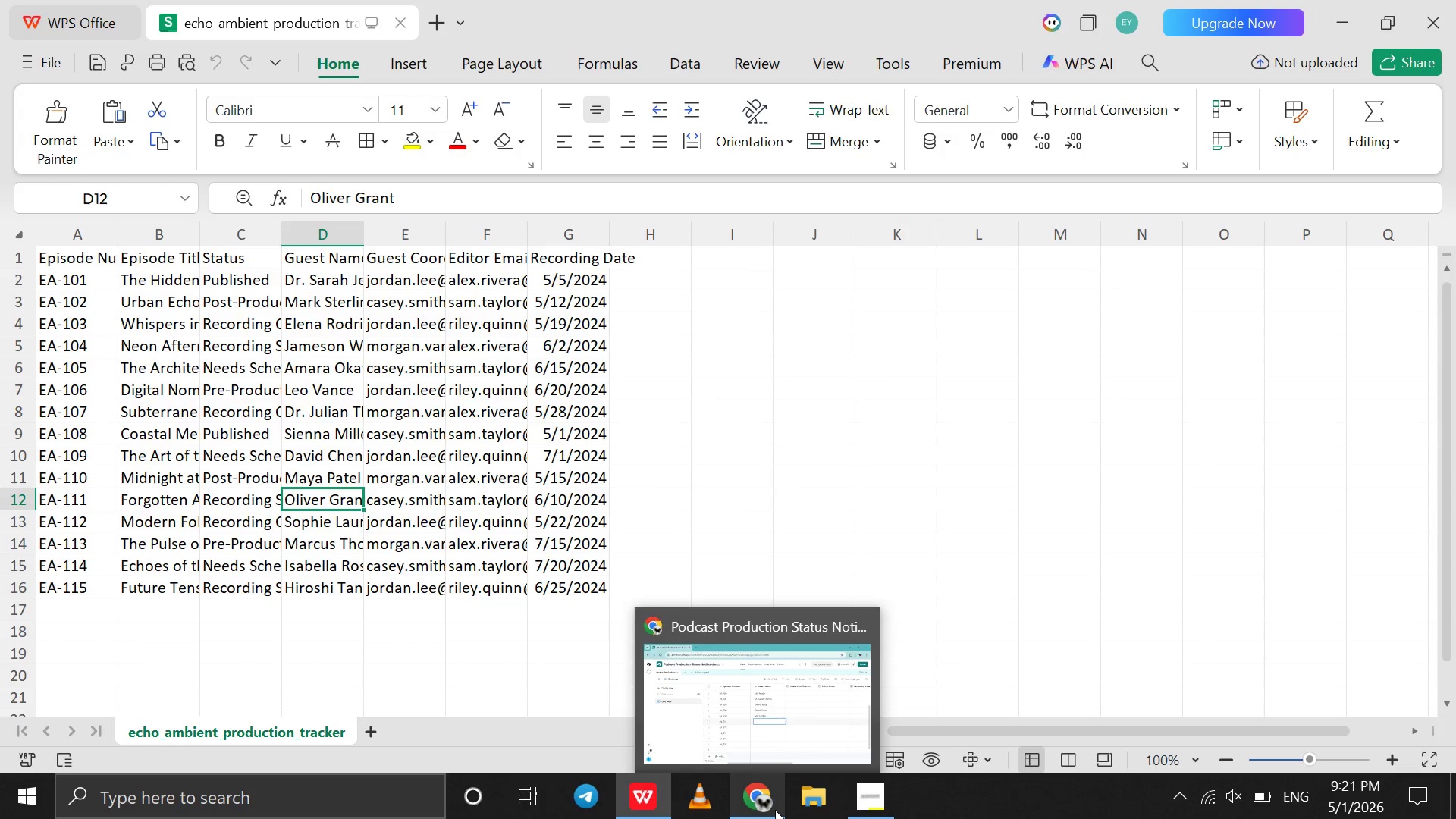 
left_click([775, 810])
 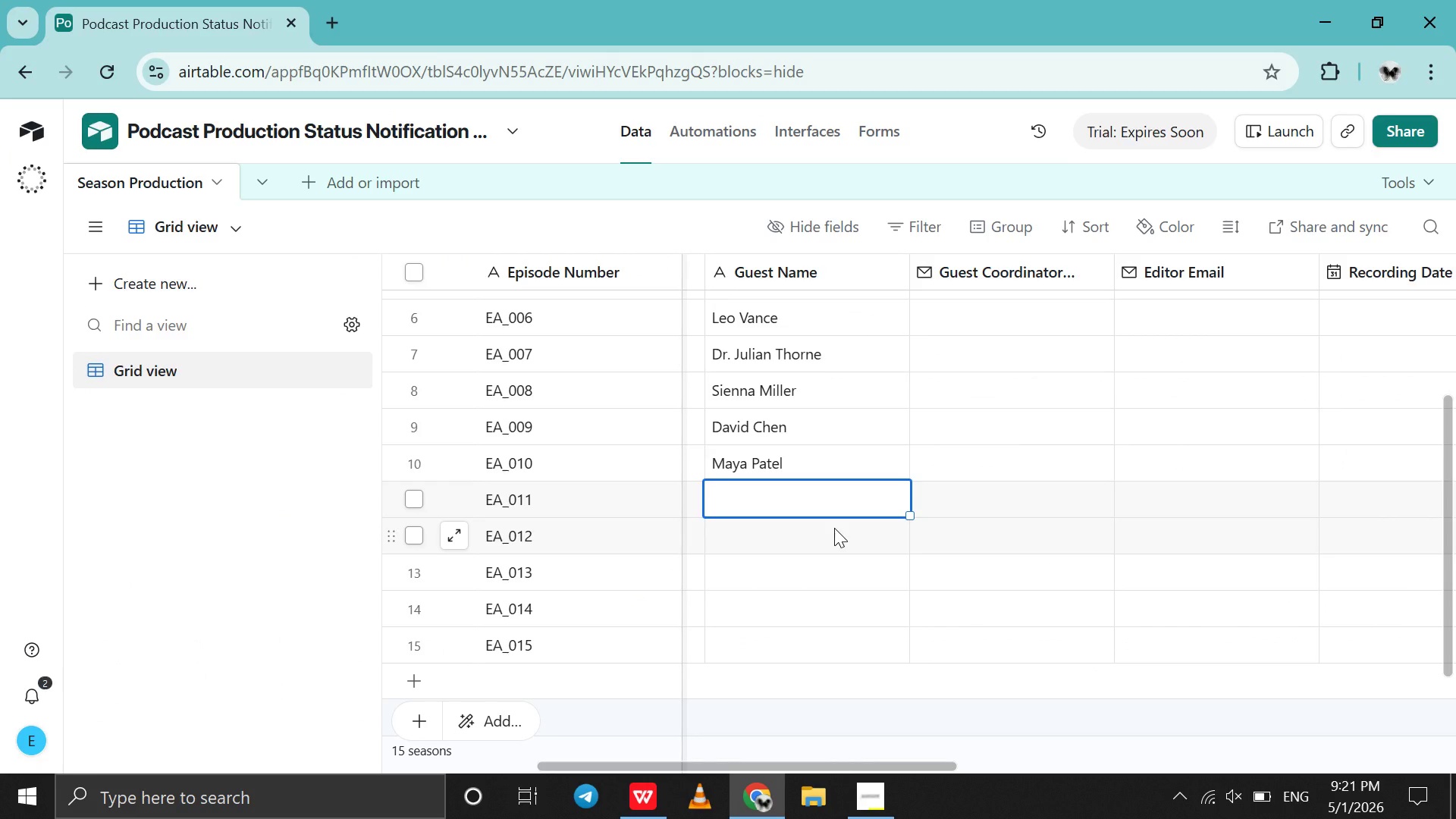 
type(Oliver Grant )
 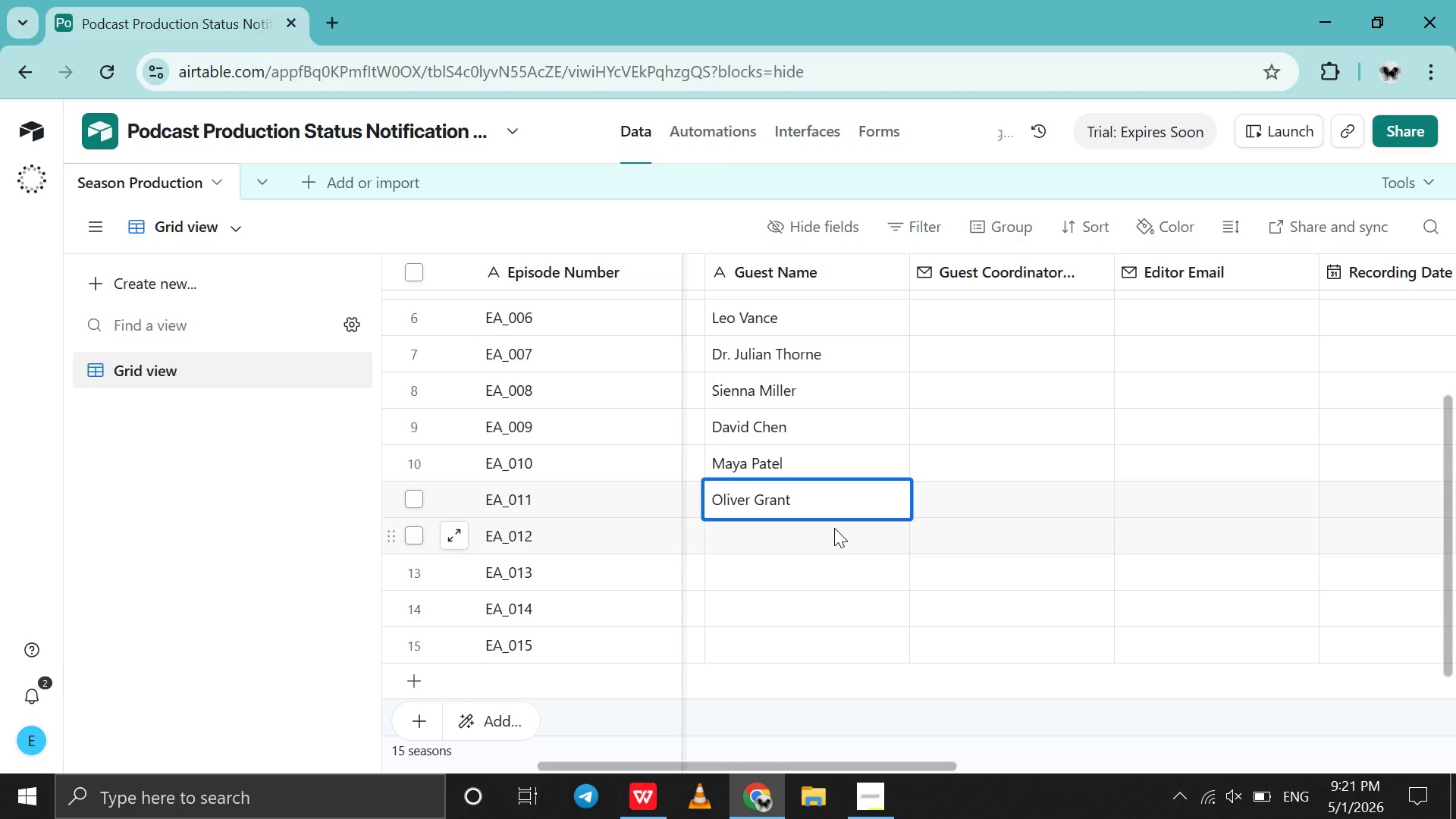 
left_click([825, 531])
 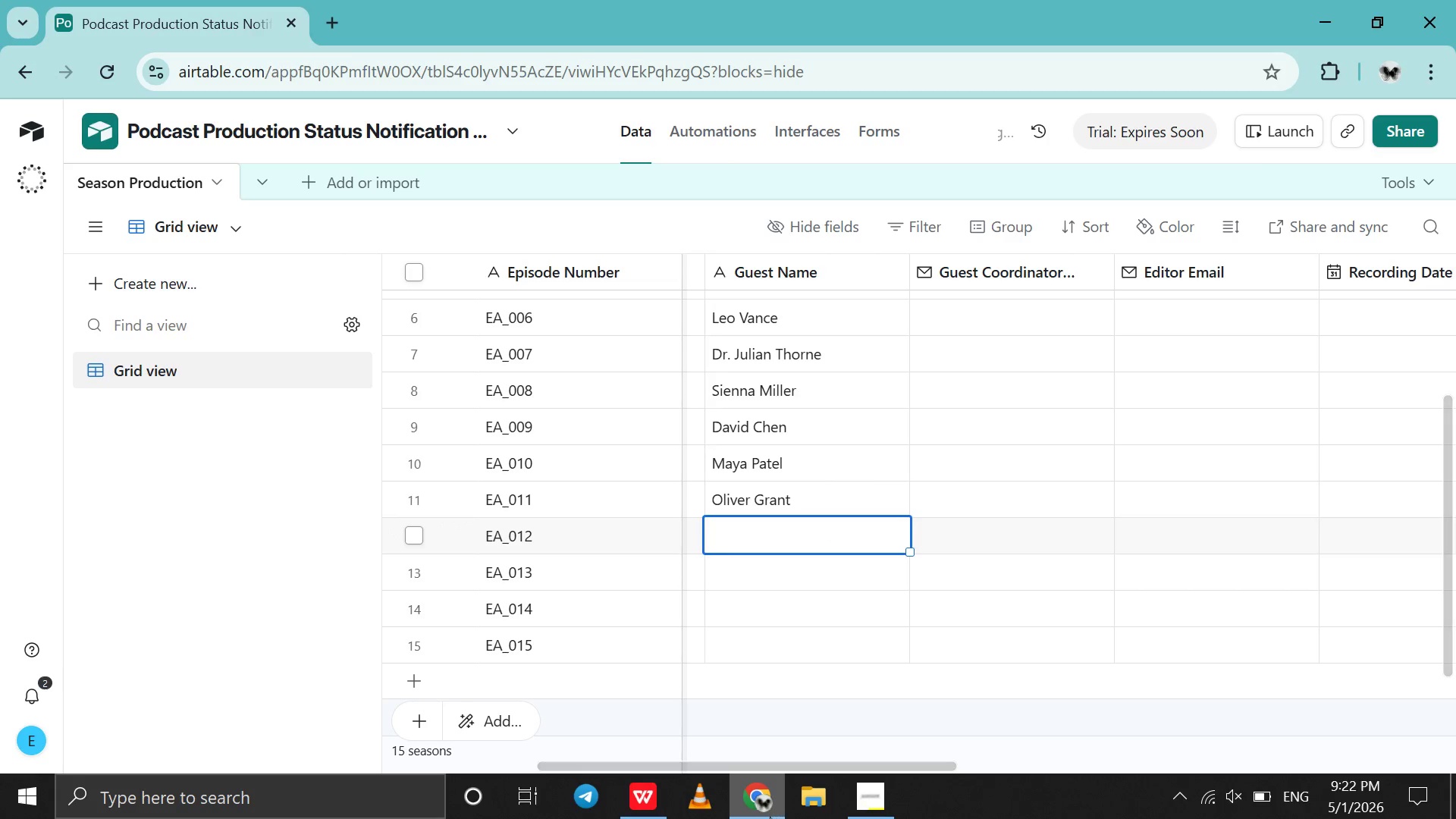 
left_click([770, 817])
 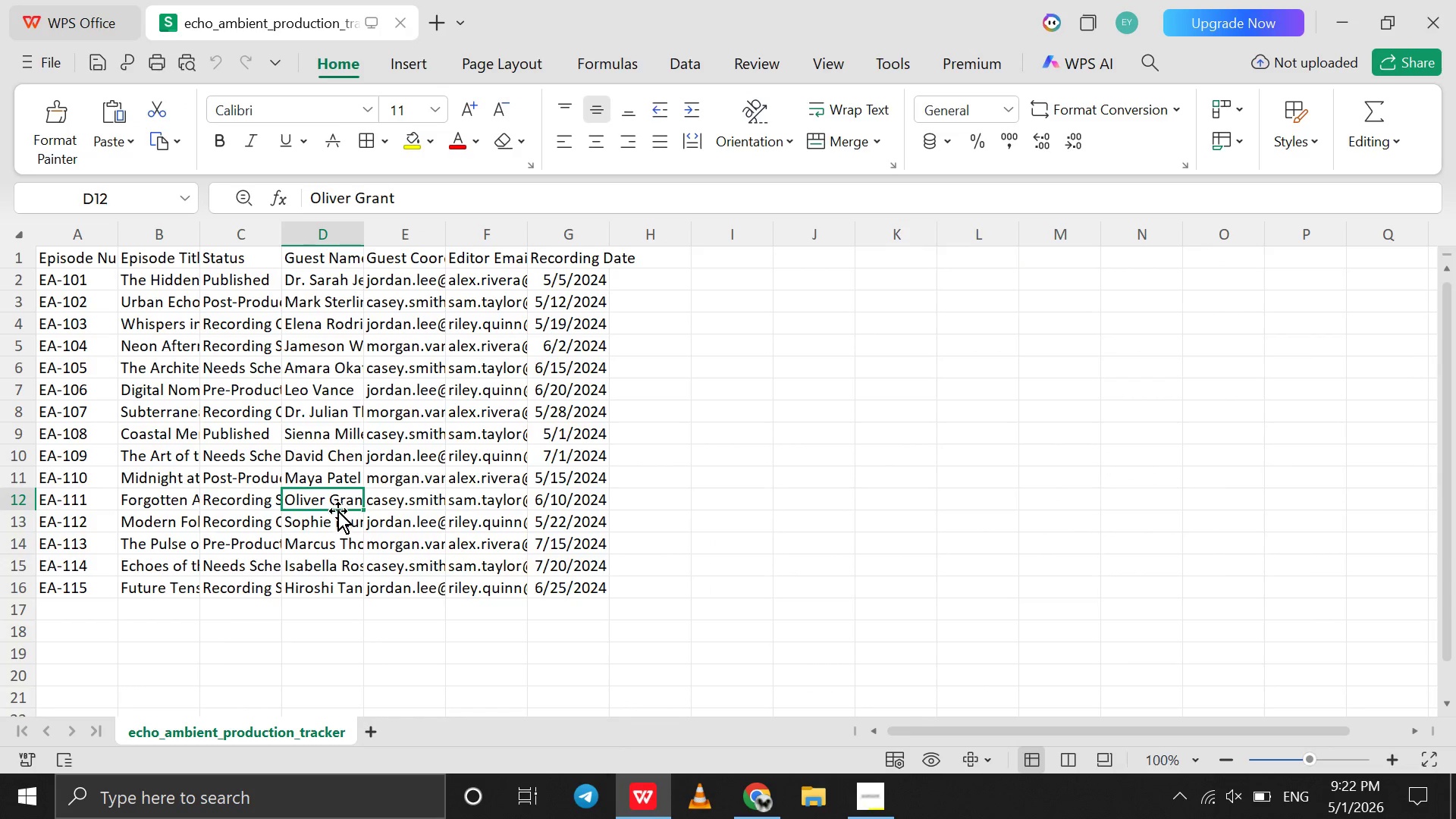 
left_click([341, 529])
 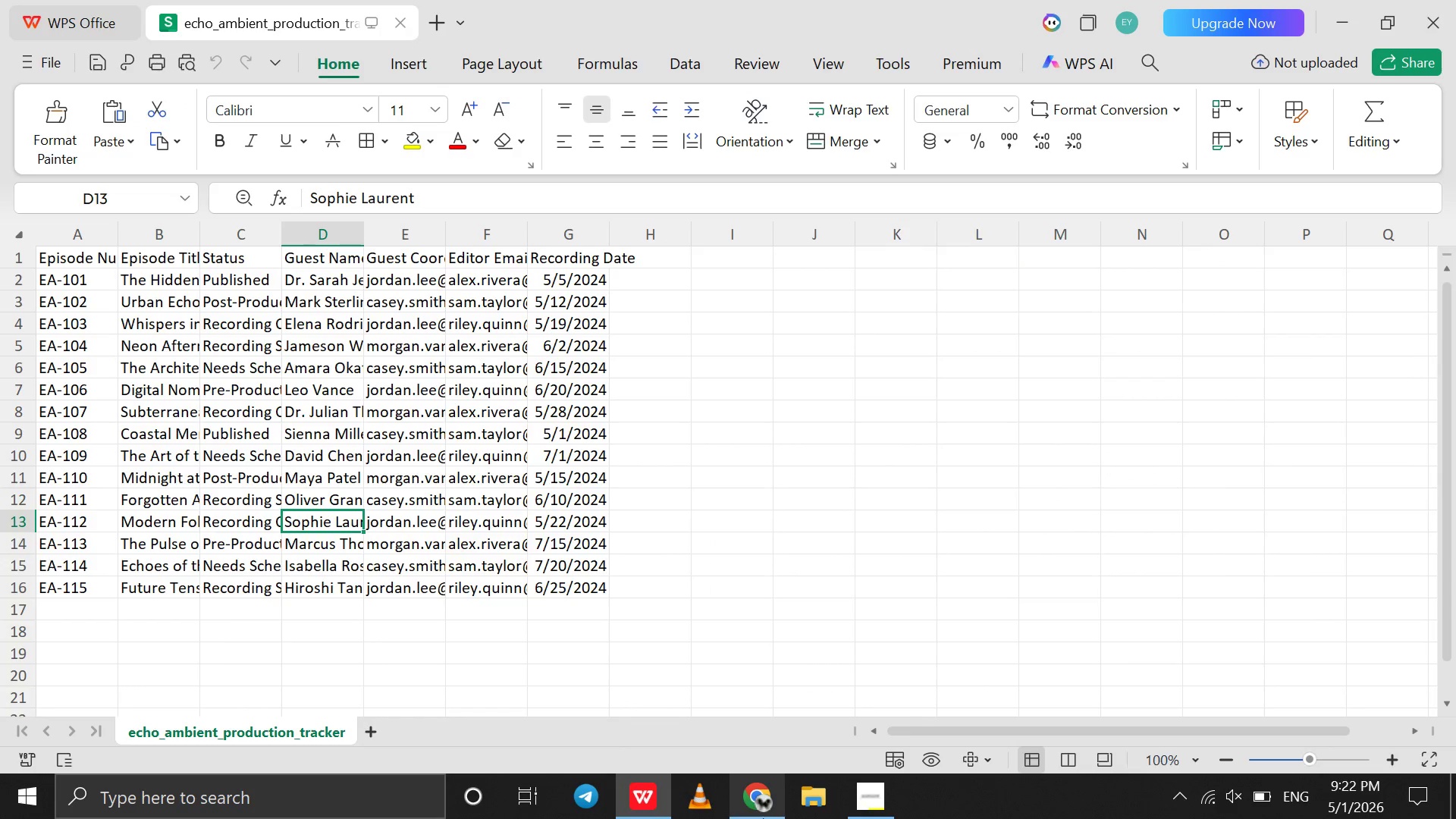 
left_click([764, 818])
 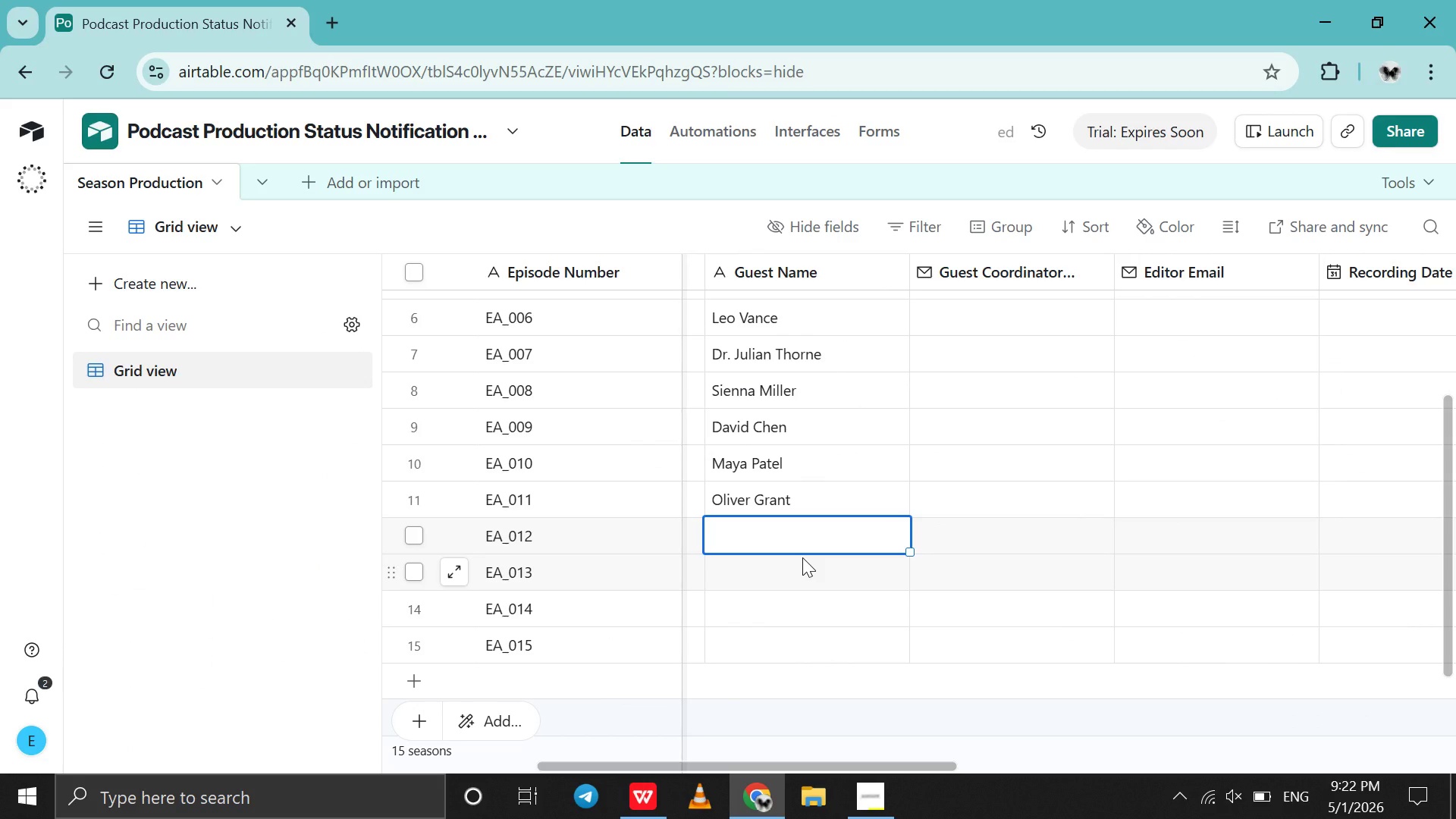 
type(Sophie Laurent )
 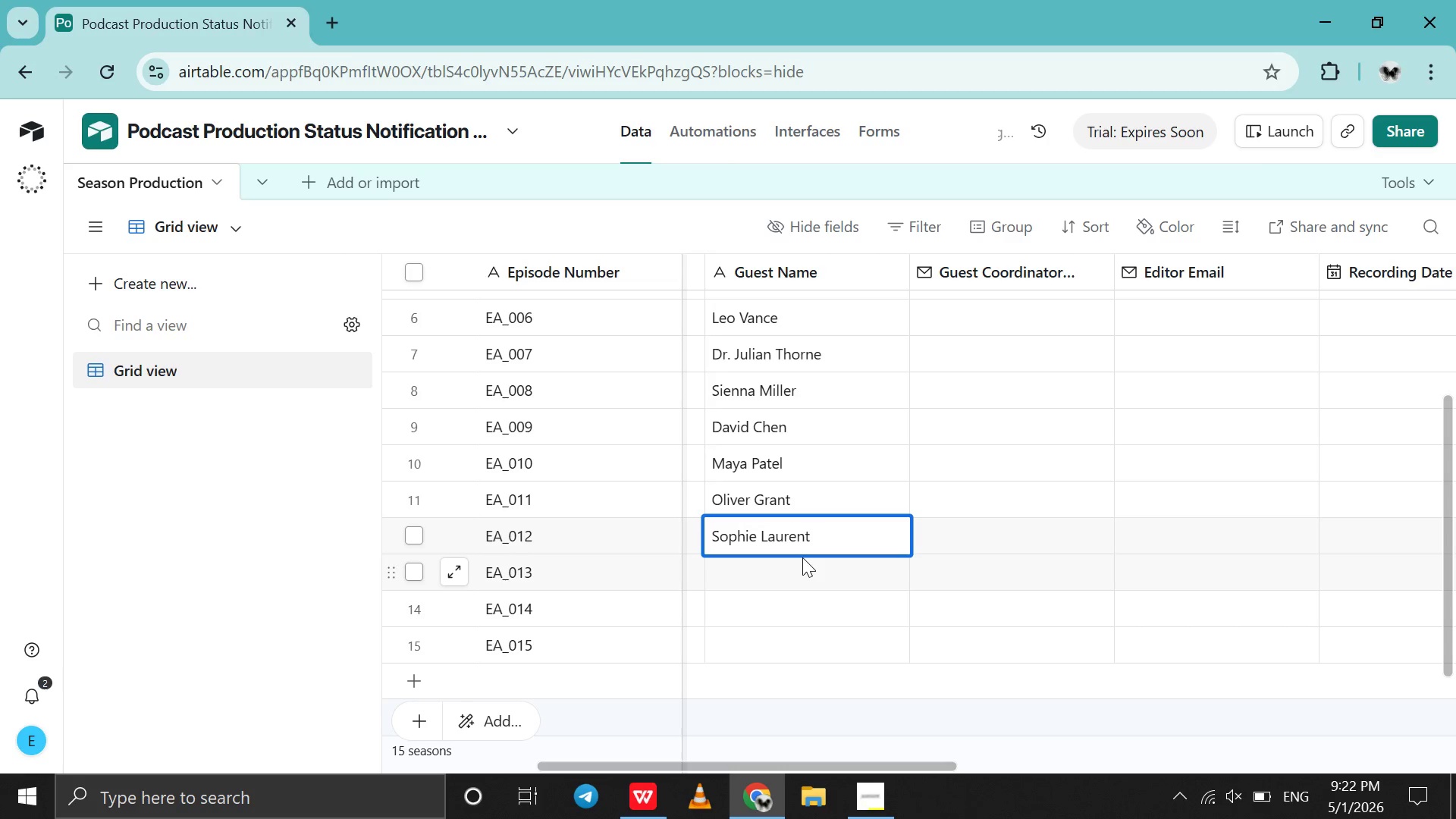 
double_click([799, 584])
 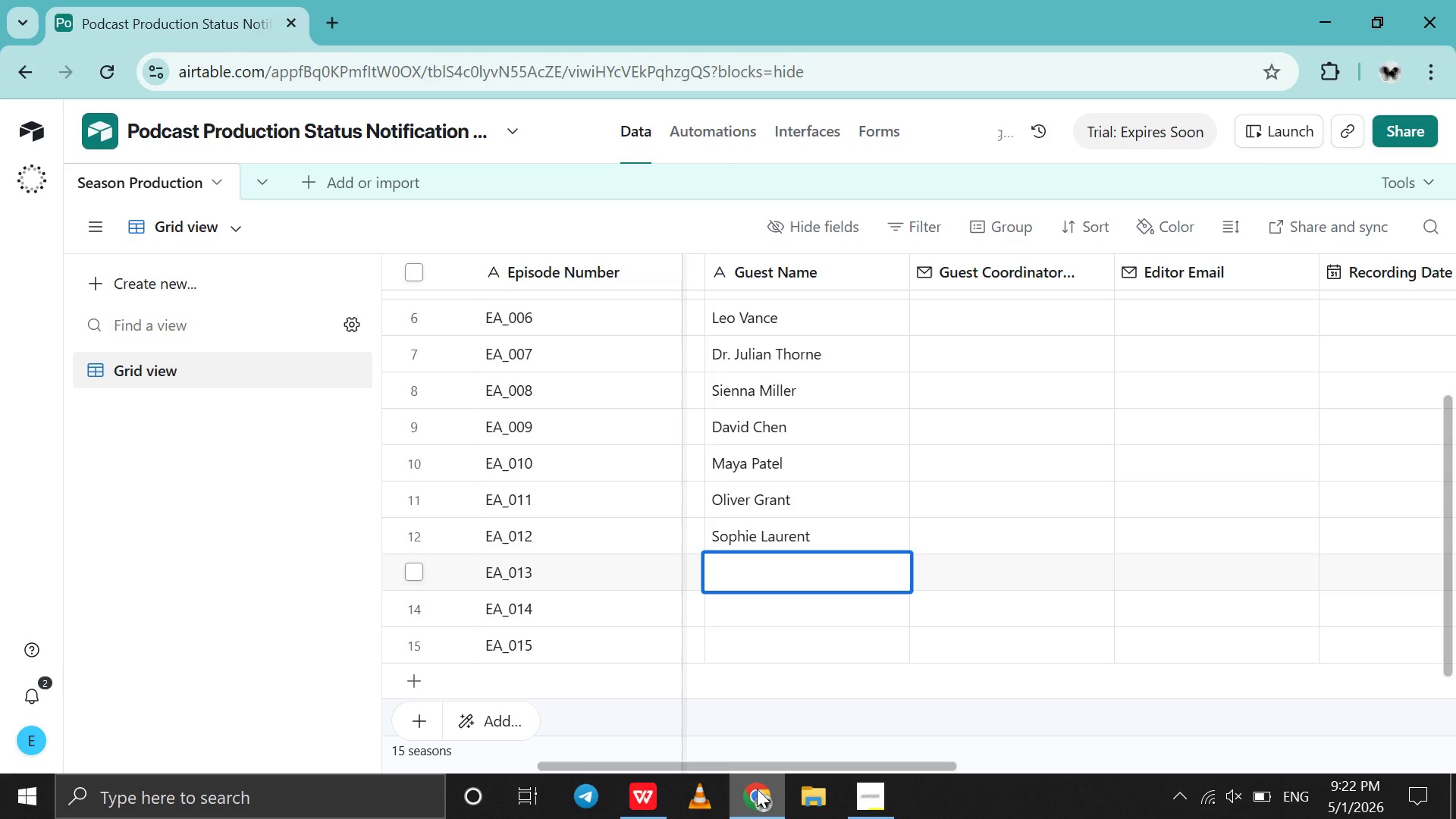 
left_click([756, 792])
 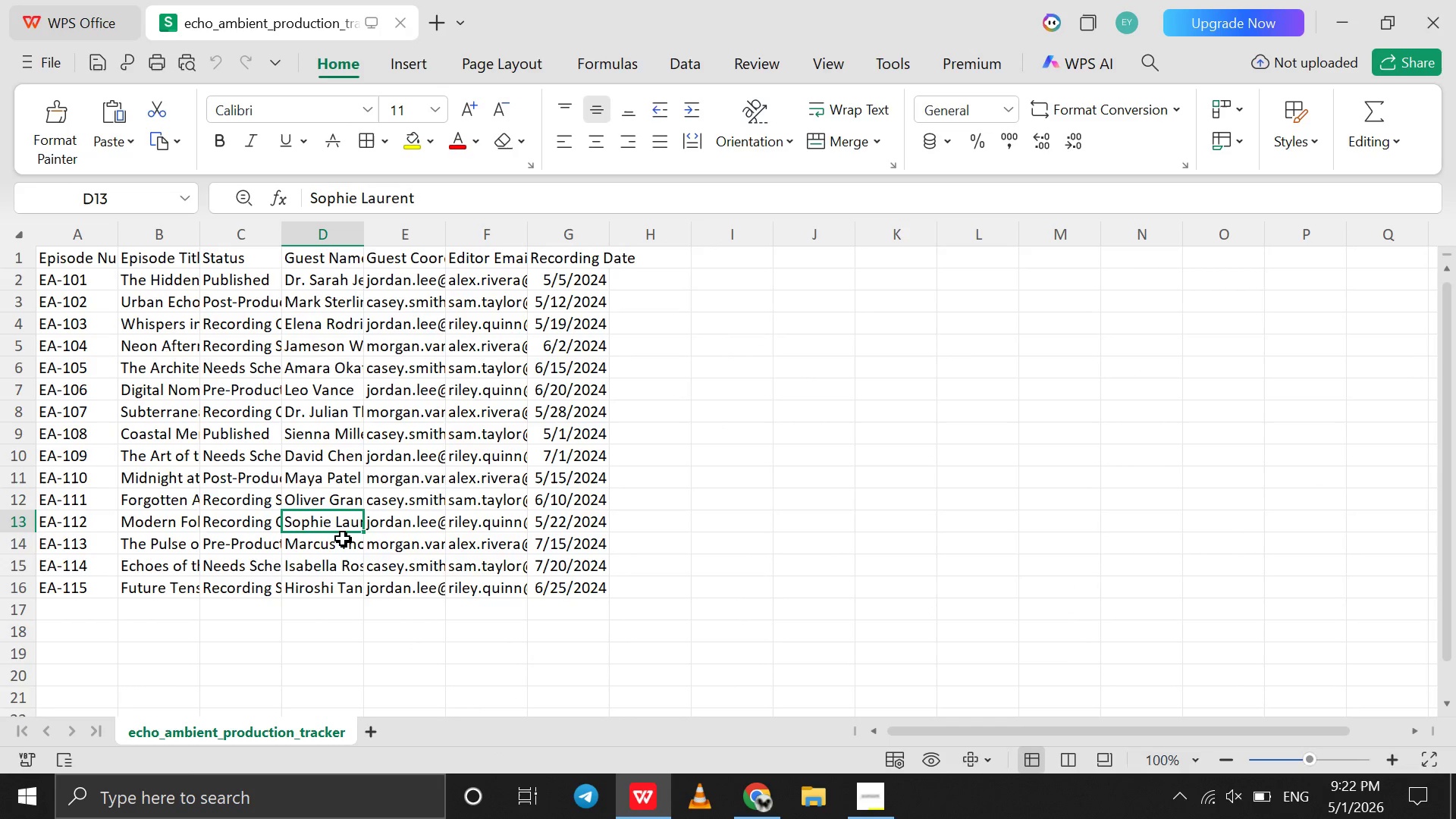 
left_click([341, 539])
 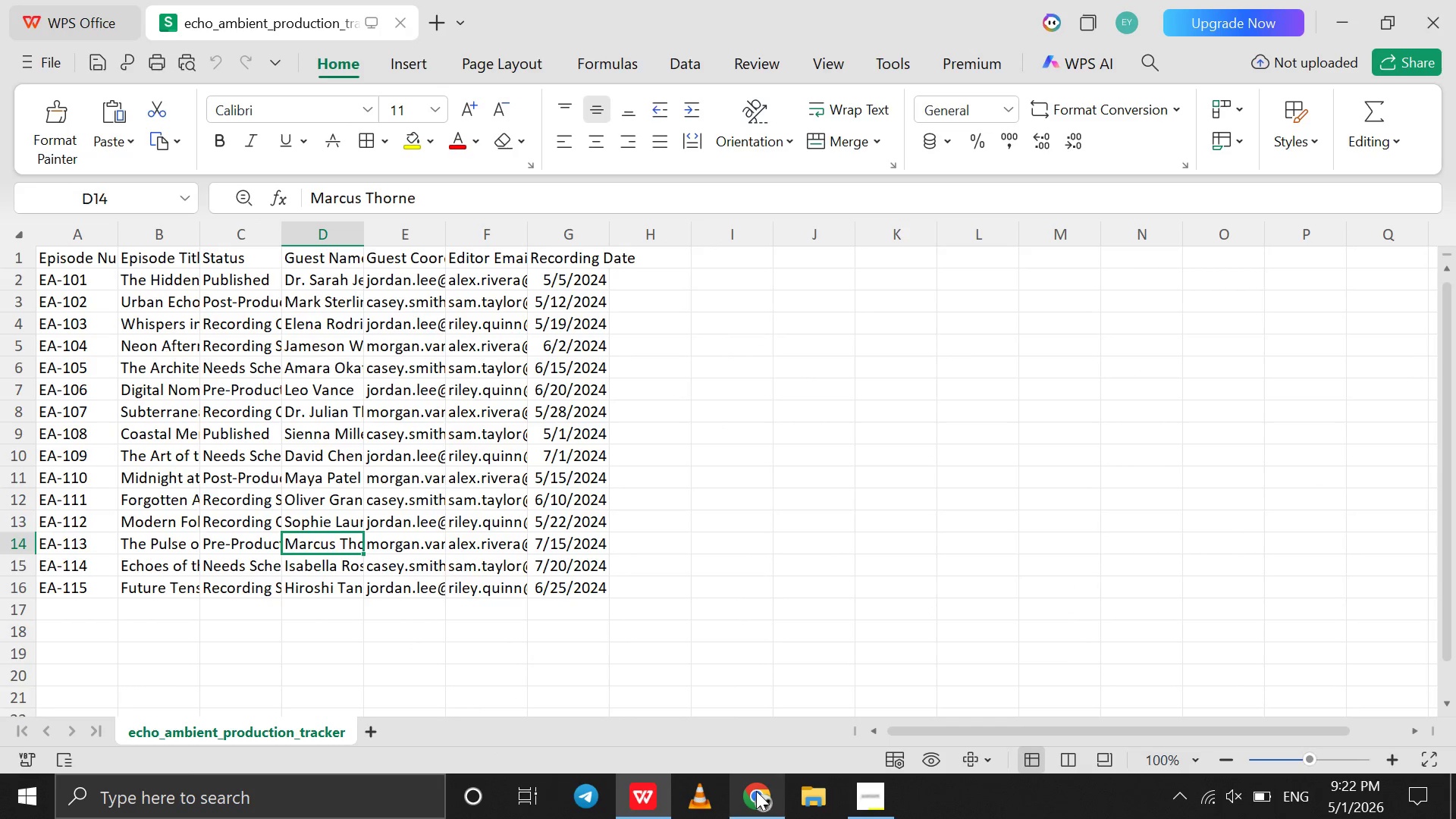 
left_click([756, 791])
 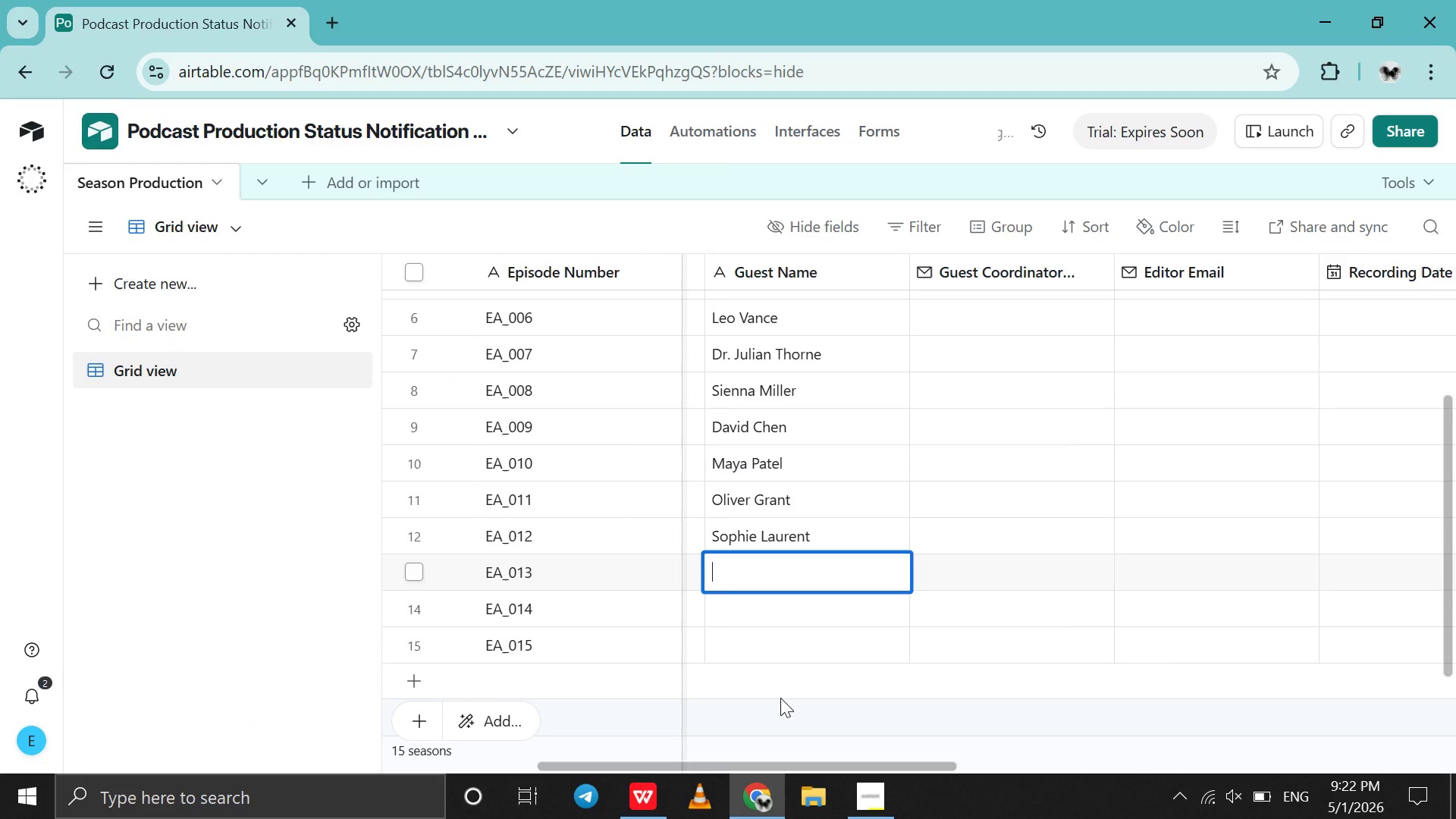 
type(Marcus )
key(Backspace)
type(s )
key(Backspace)
key(Backspace)
type( Thornee )
key(Backspace)
key(Backspace)
type( )
 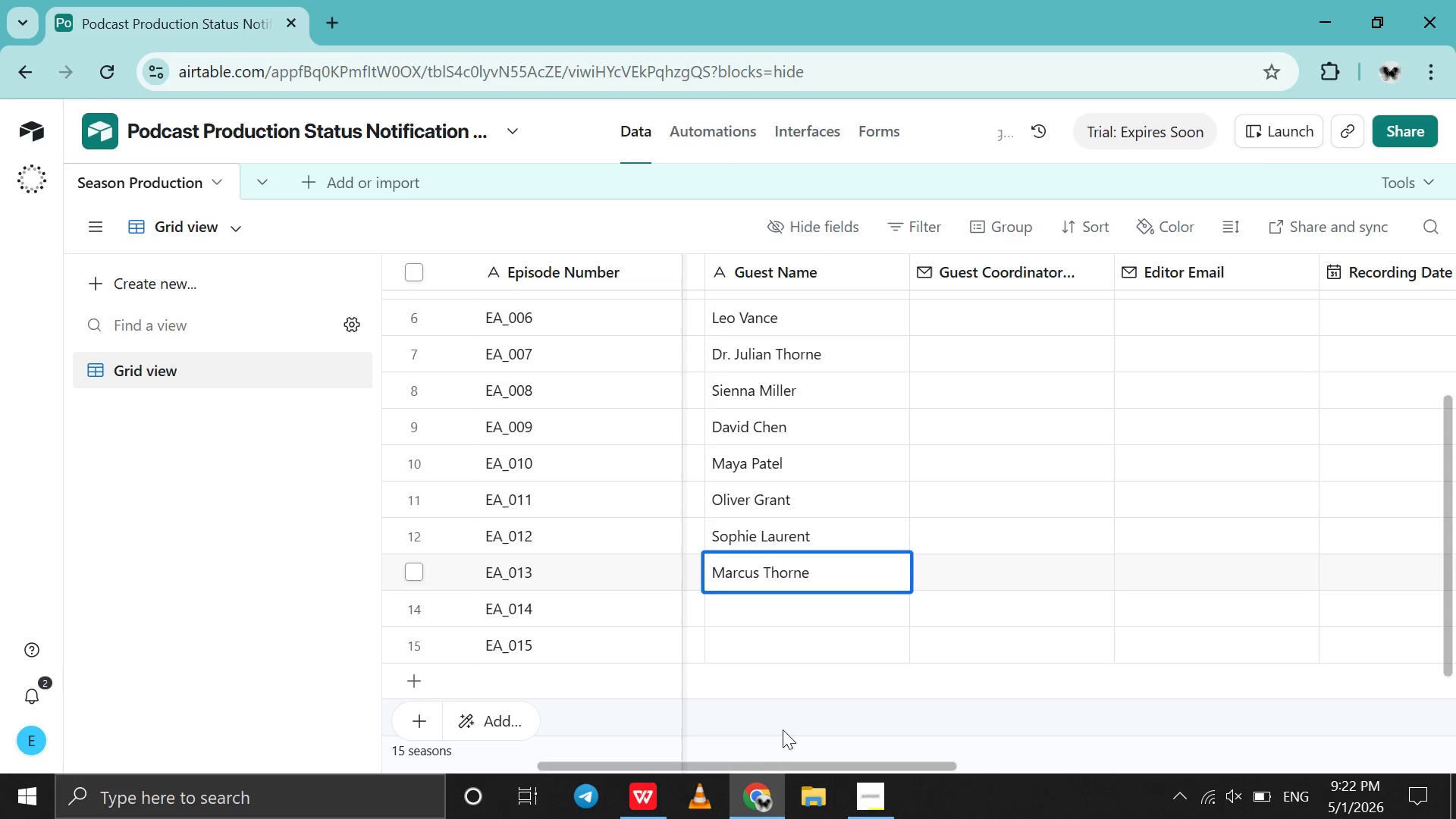 
left_click([790, 613])
 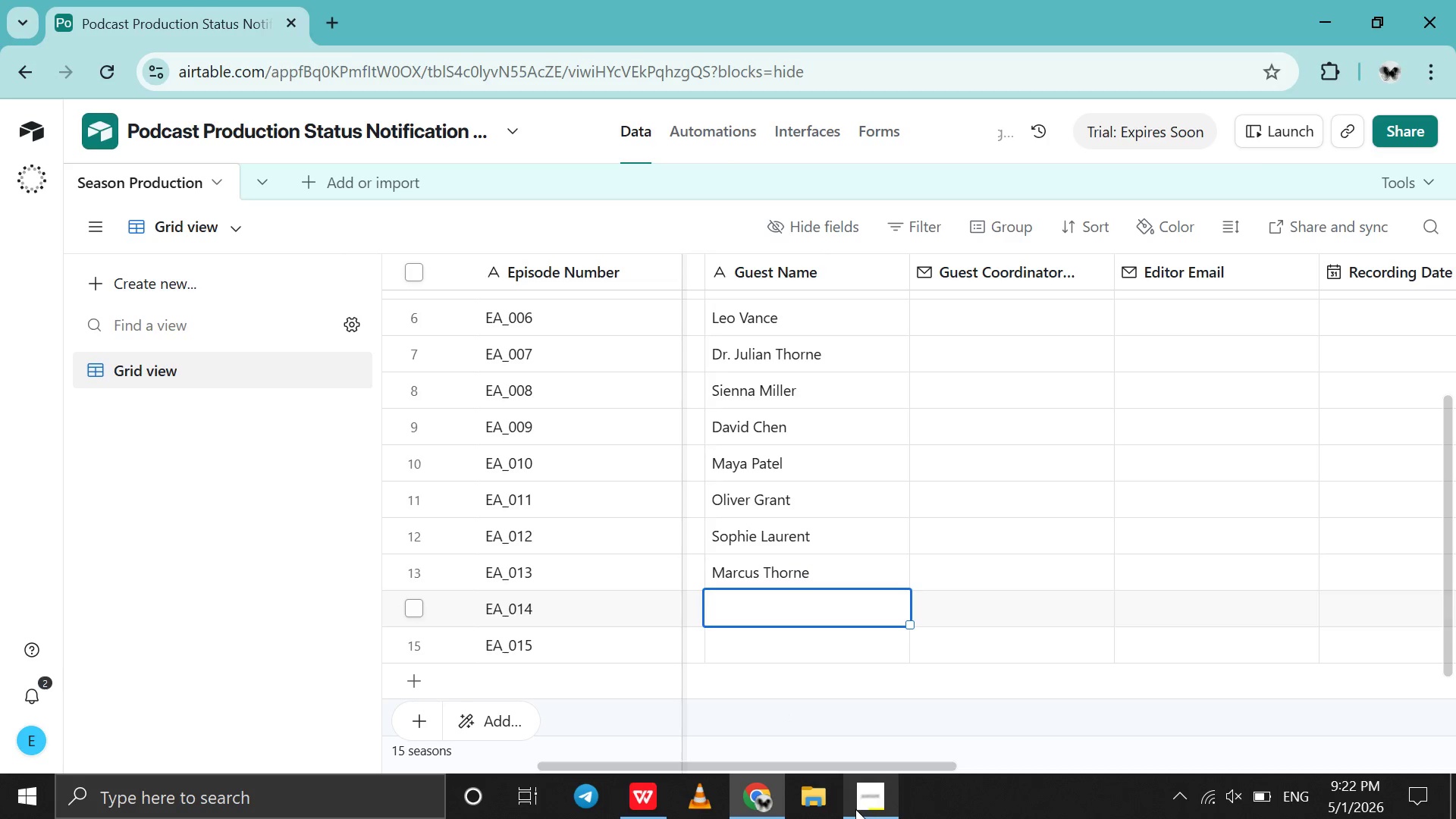 
left_click([855, 809])